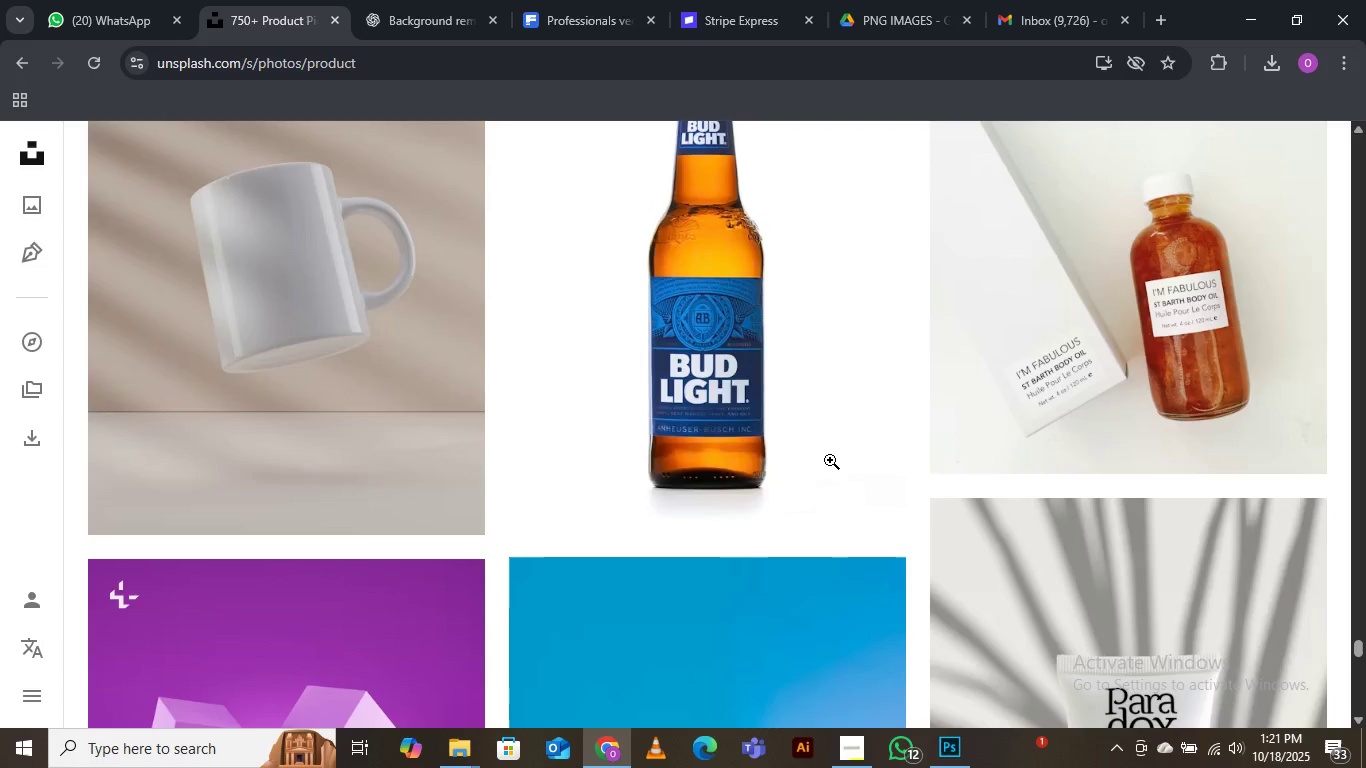 
scroll: coordinate [547, 398], scroll_direction: down, amount: 3.0
 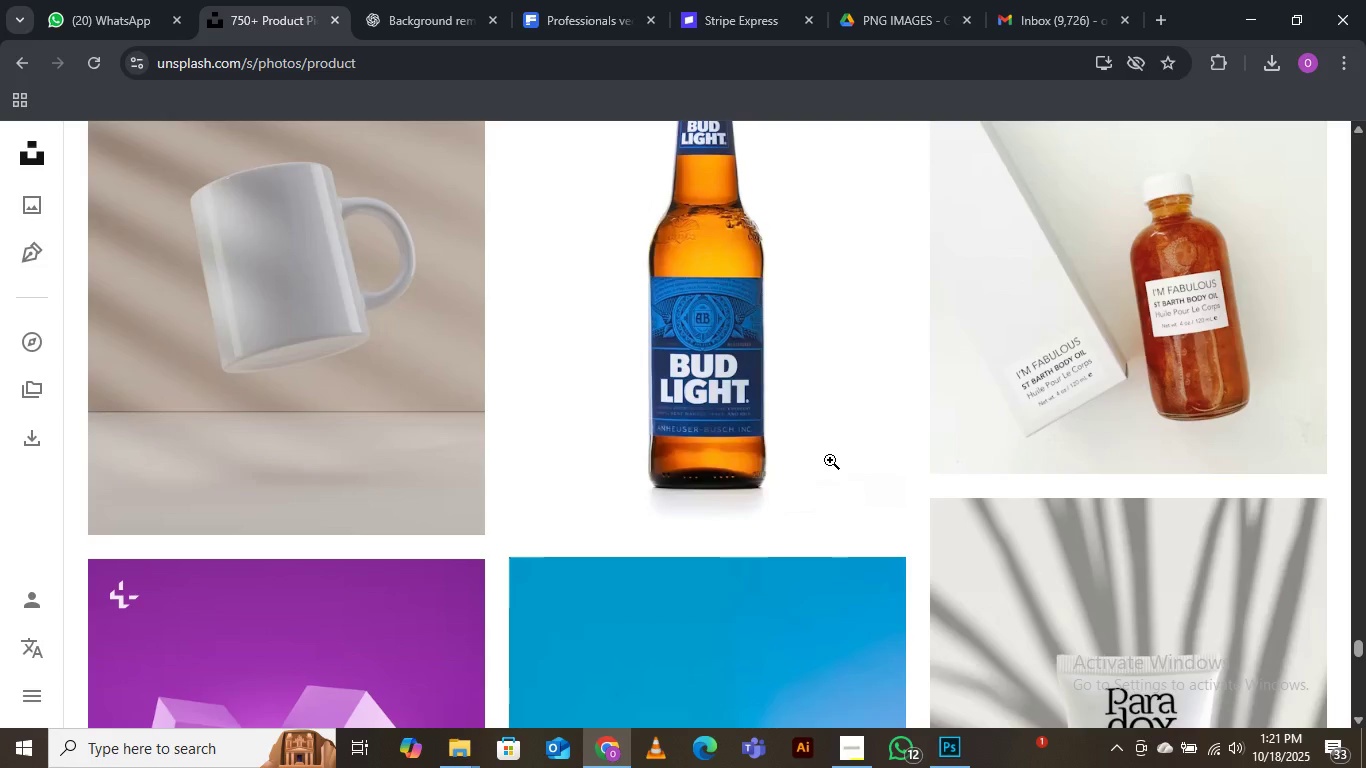 
left_click([895, 502])
 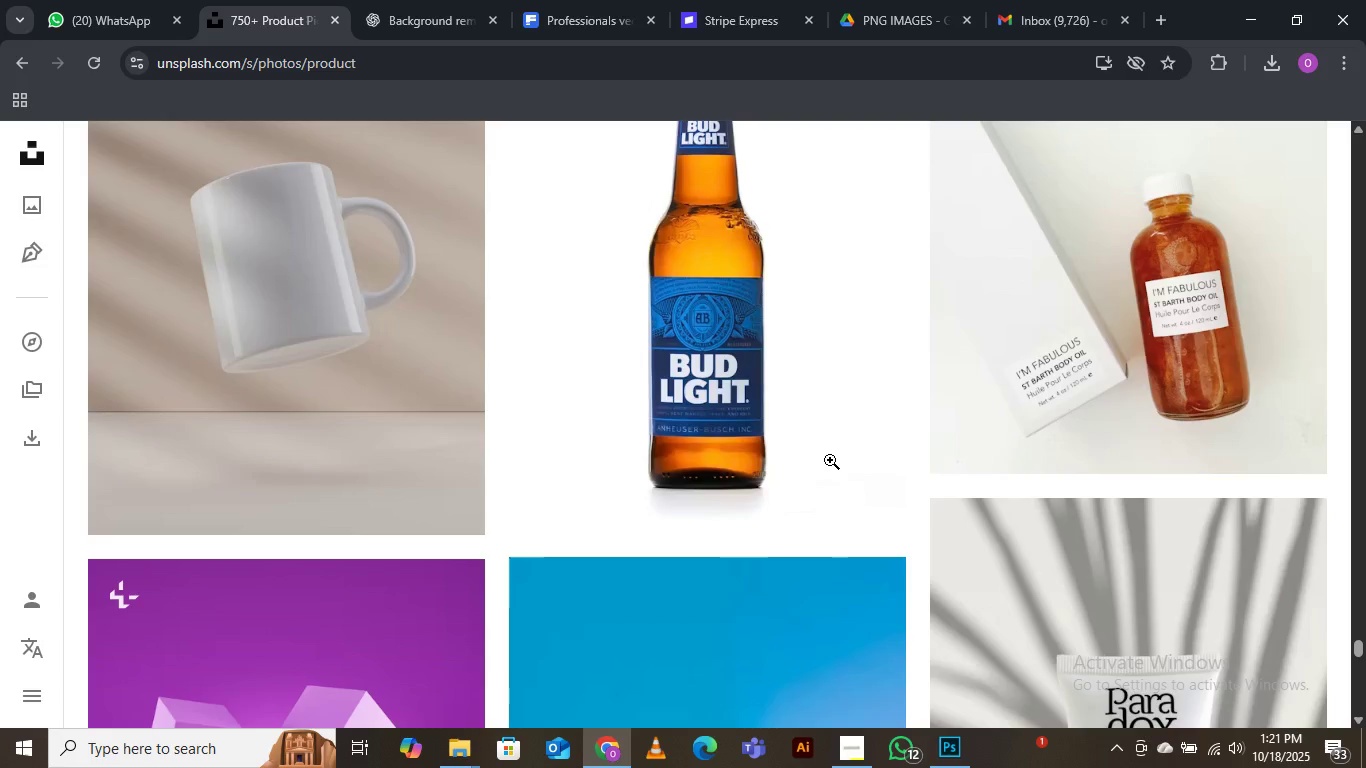 
scroll: coordinate [729, 329], scroll_direction: down, amount: 10.0
 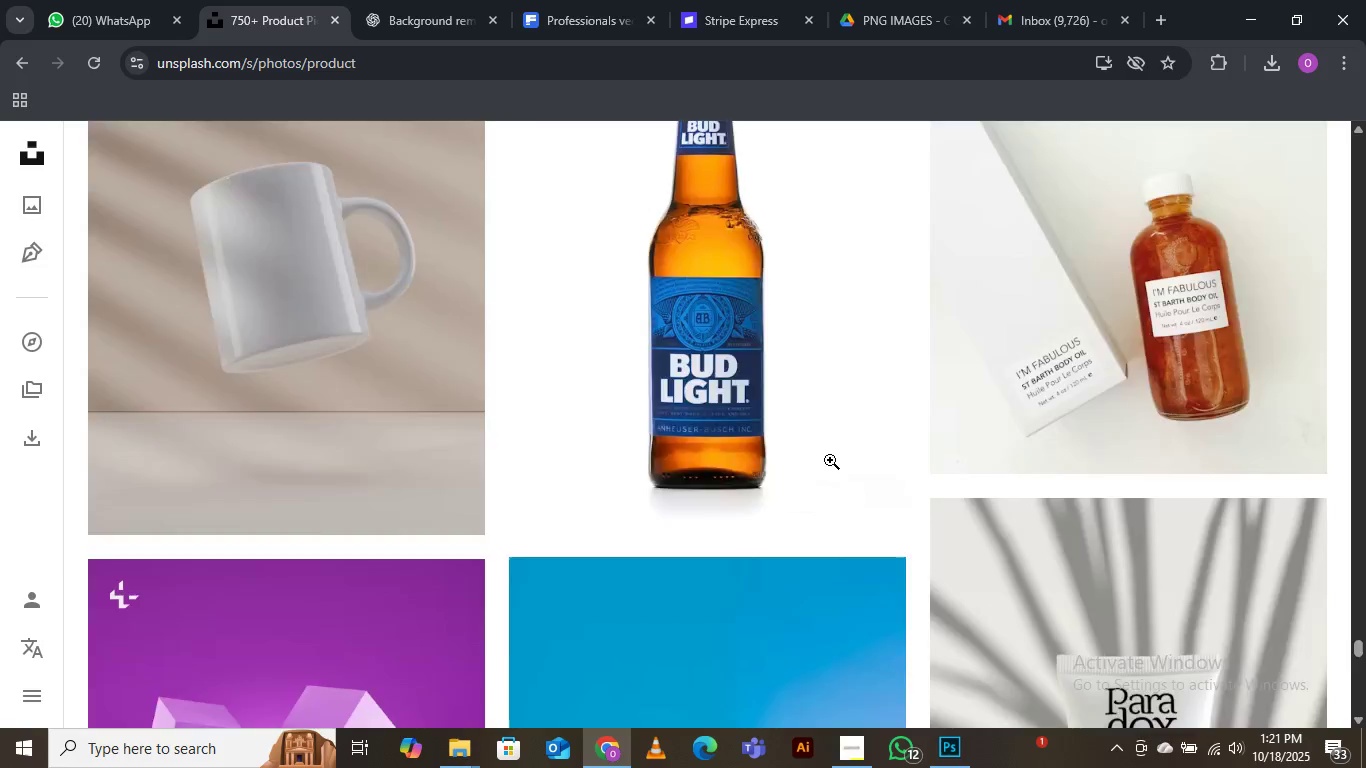 
scroll: coordinate [730, 325], scroll_direction: up, amount: 25.0
 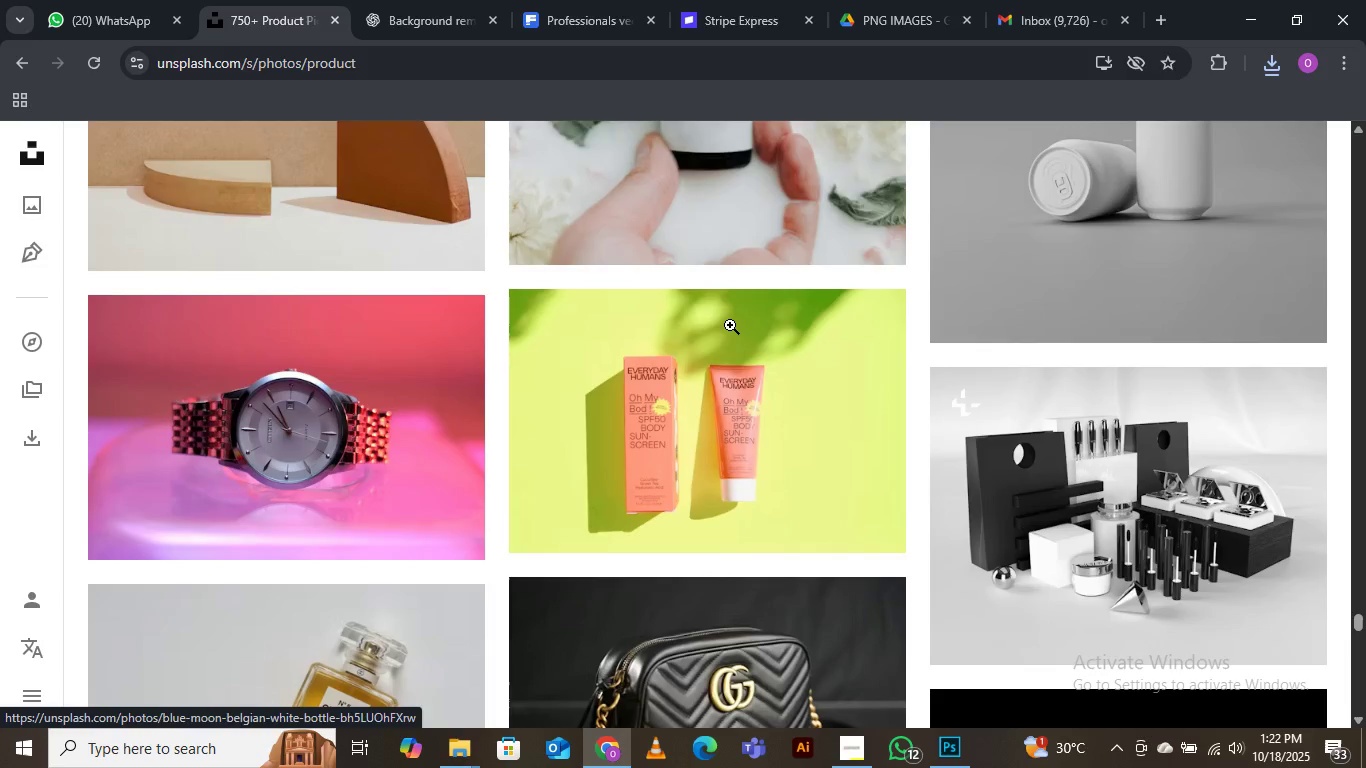 
scroll: coordinate [736, 322], scroll_direction: down, amount: 22.0
 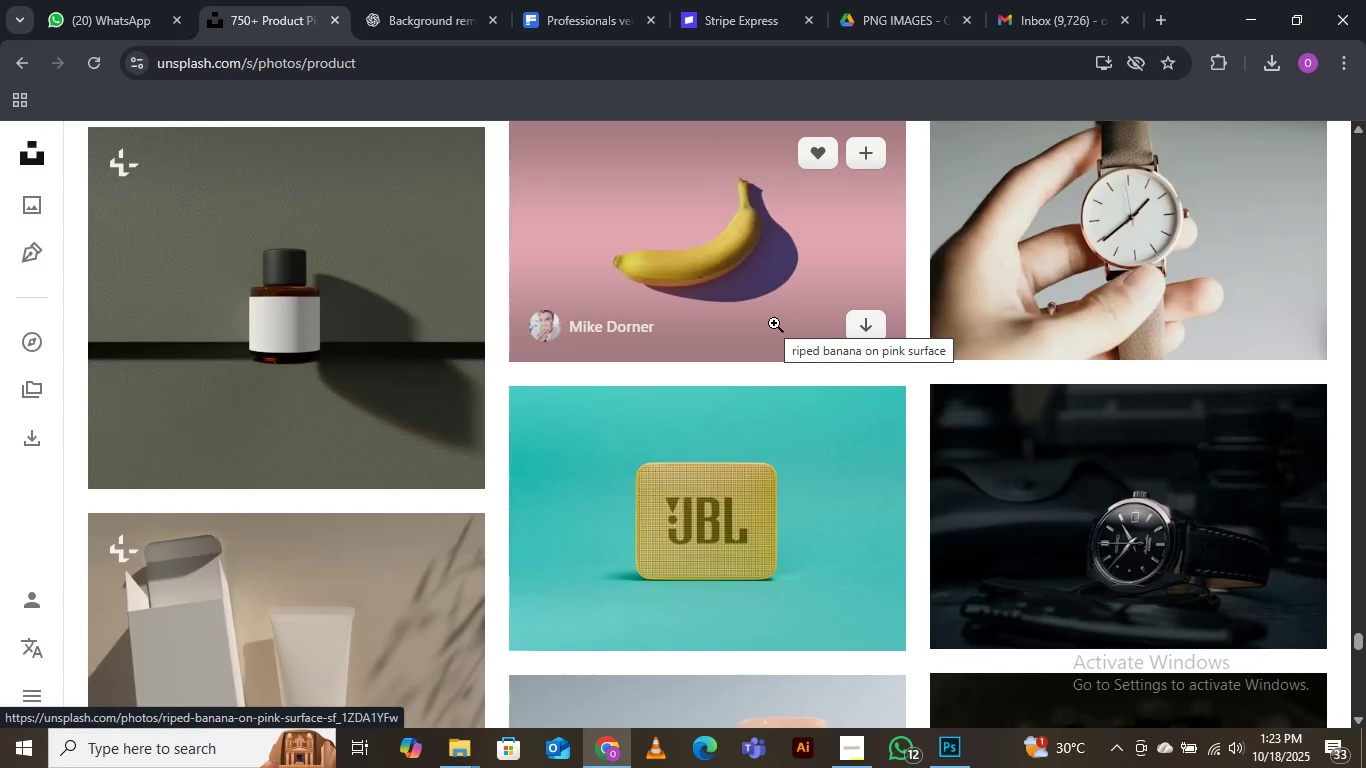 
wait(46.67)
 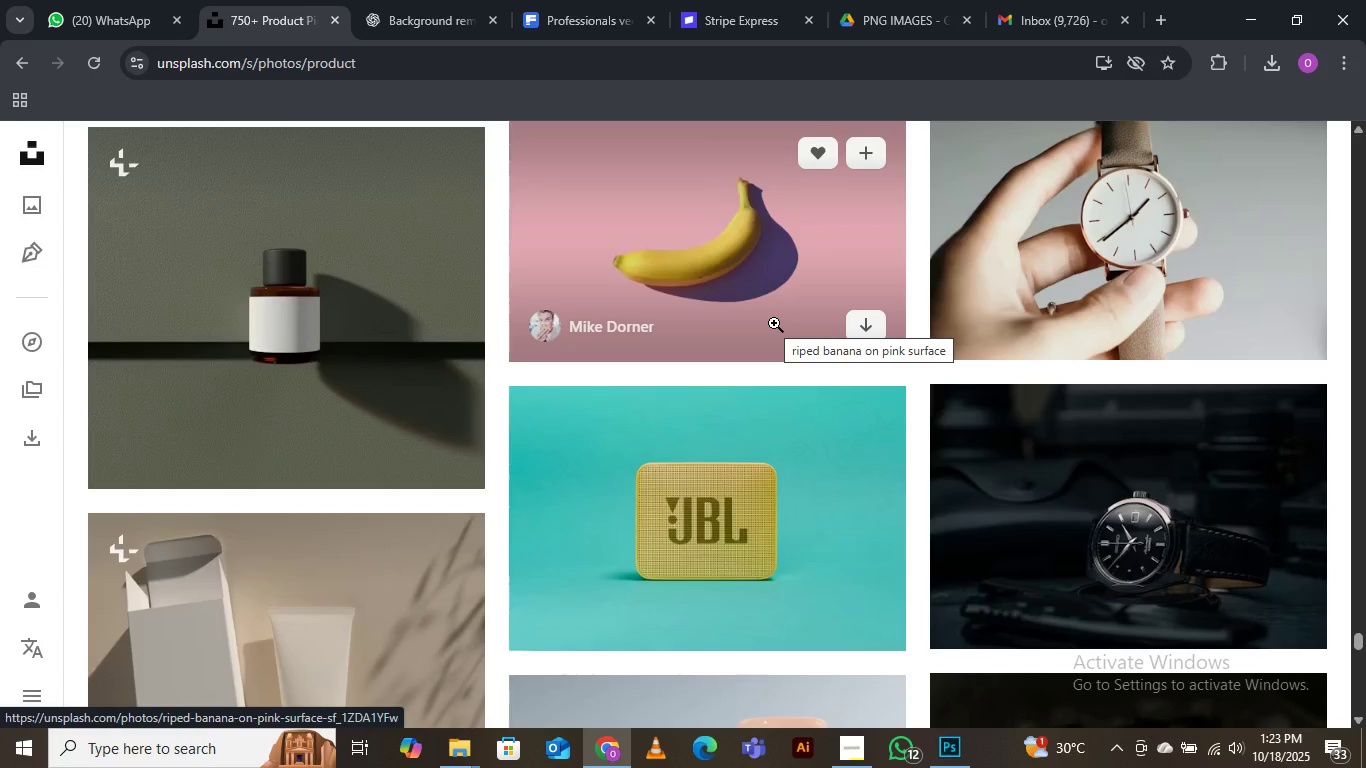 
scroll: coordinate [627, 460], scroll_direction: down, amount: 16.0
 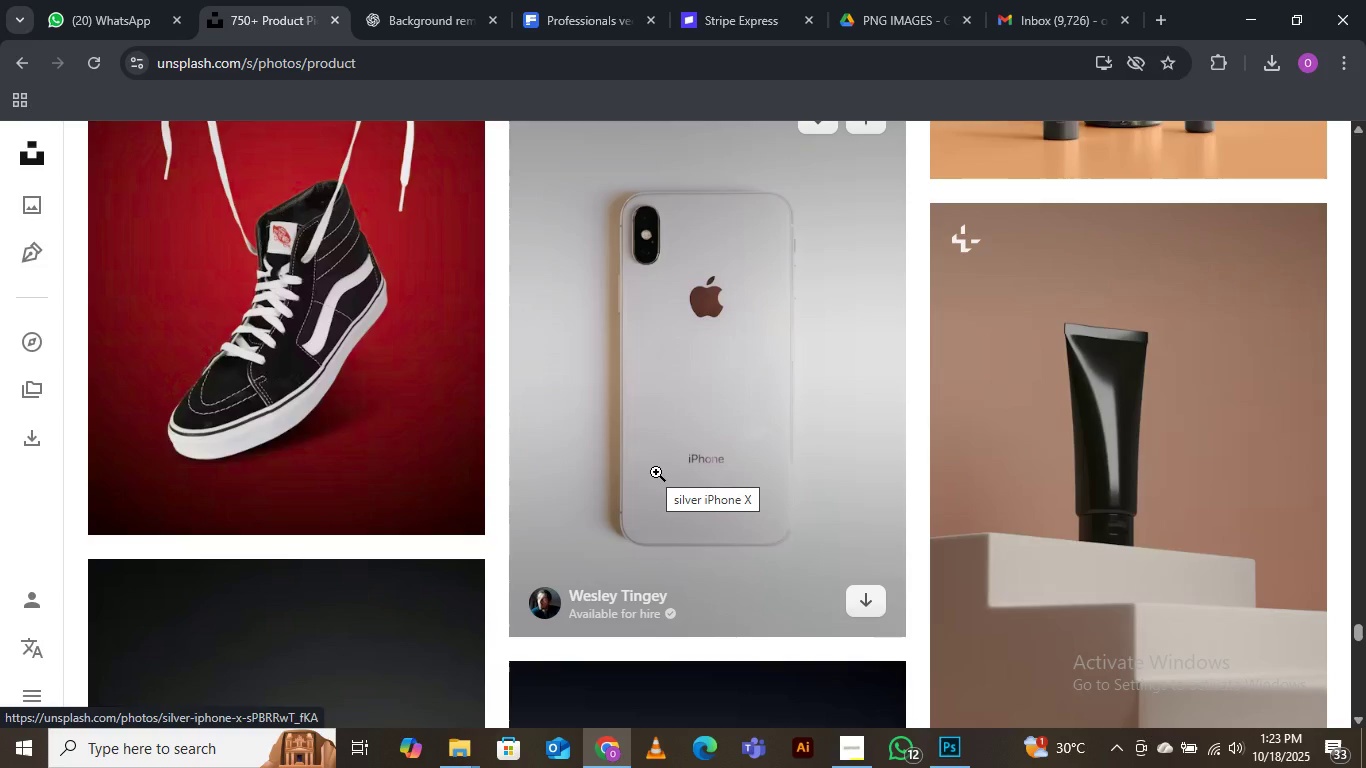 
wait(13.44)
 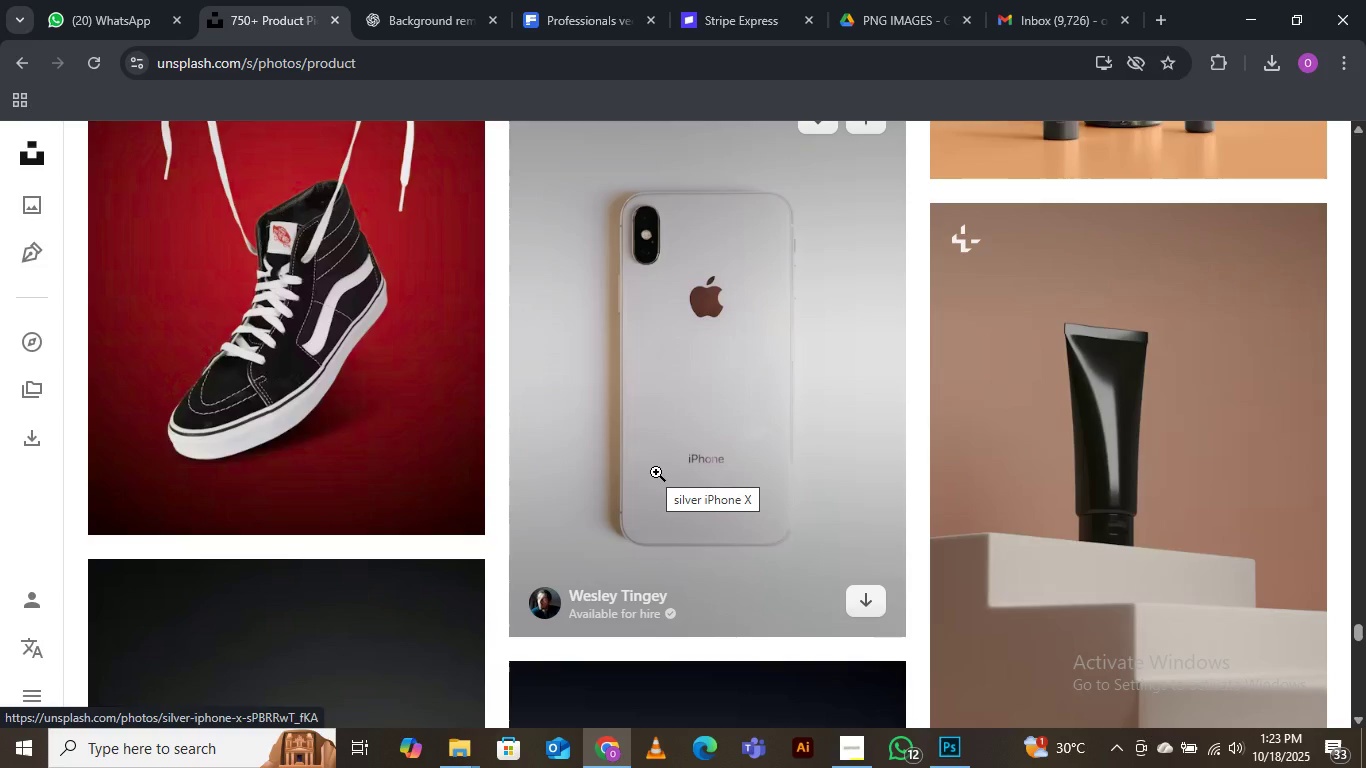 
scroll: coordinate [631, 216], scroll_direction: down, amount: 3.0
 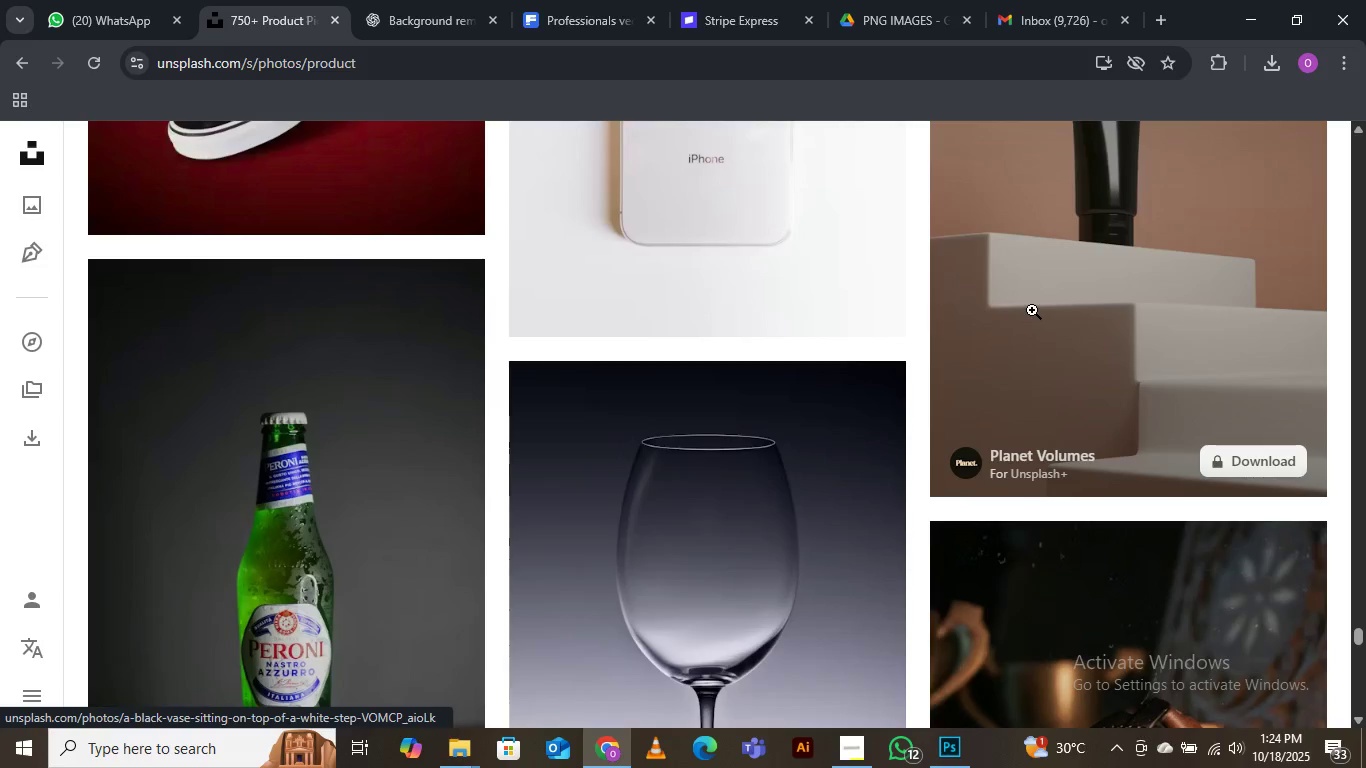 
scroll: coordinate [1103, 420], scroll_direction: up, amount: 3.0
 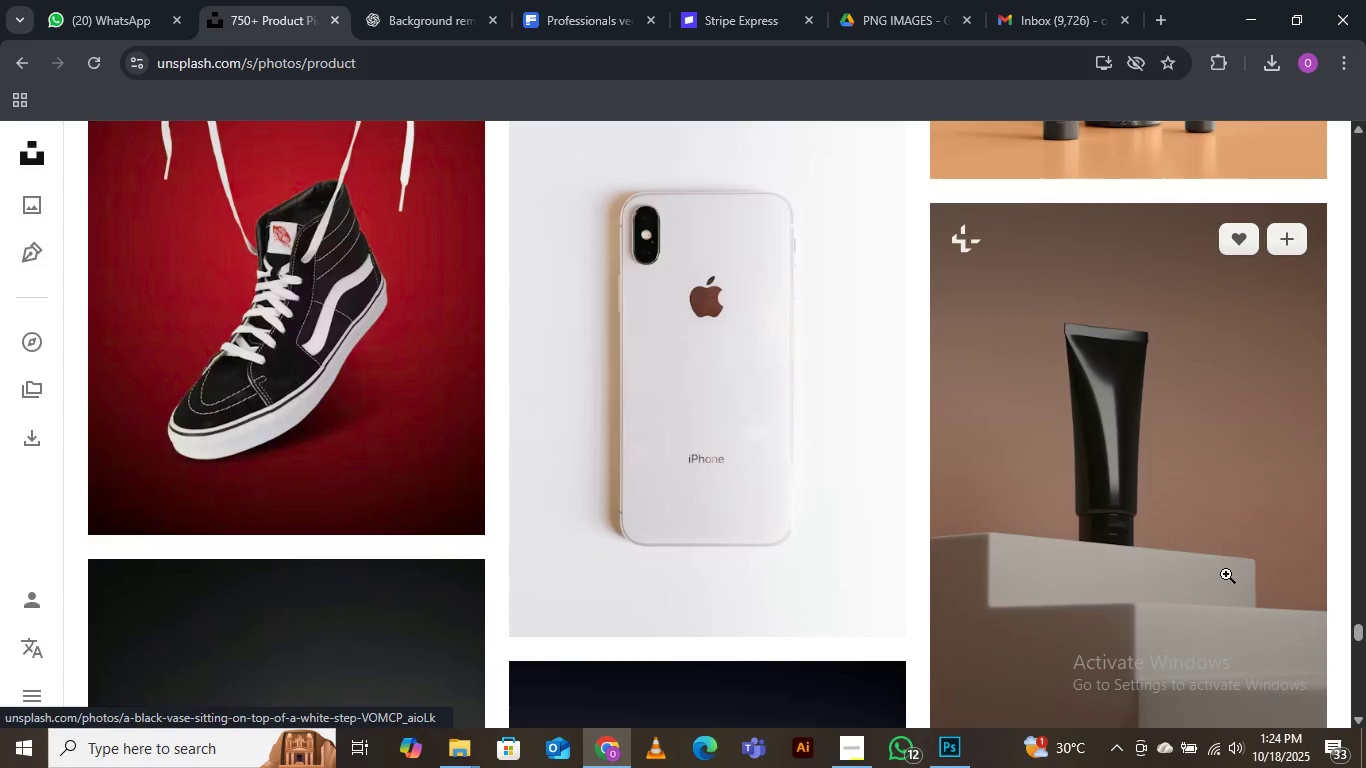 
scroll: coordinate [765, 403], scroll_direction: down, amount: 16.0
 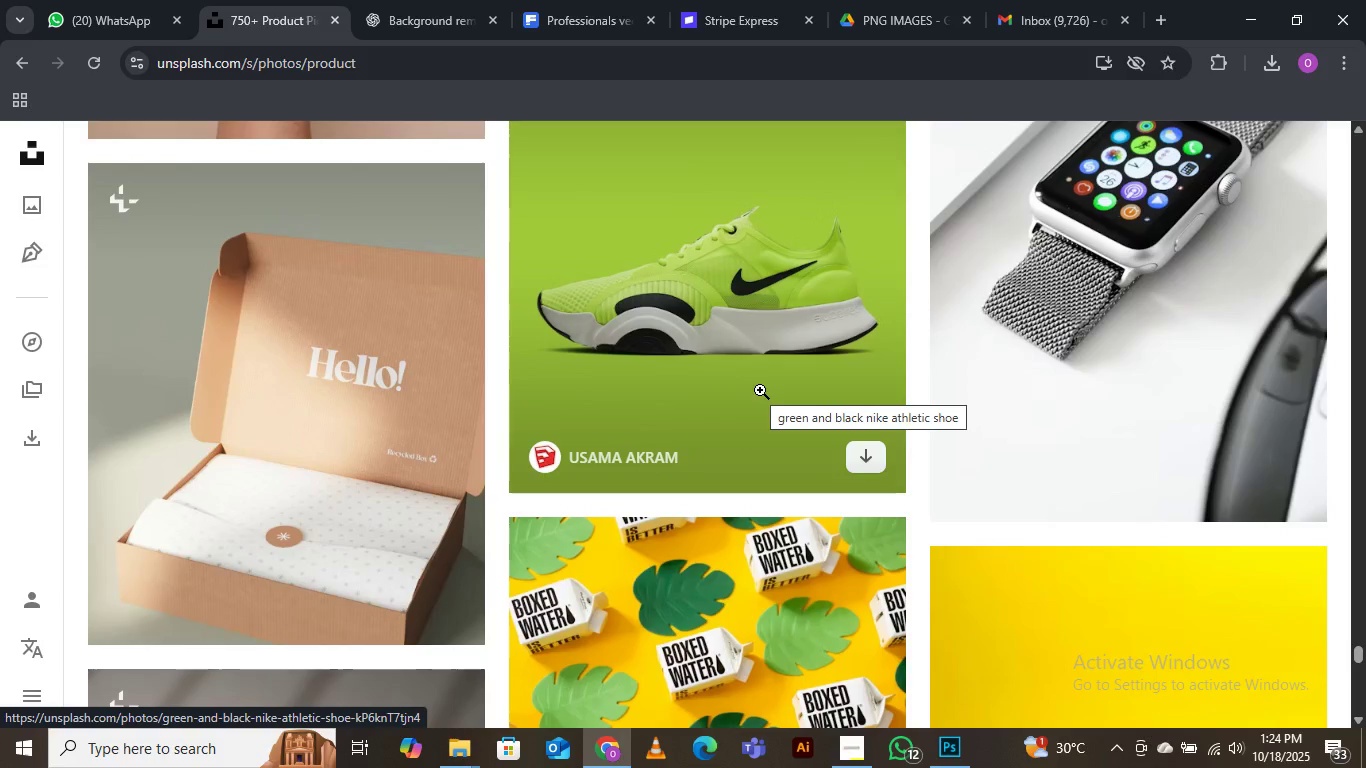 
left_click([865, 462])
 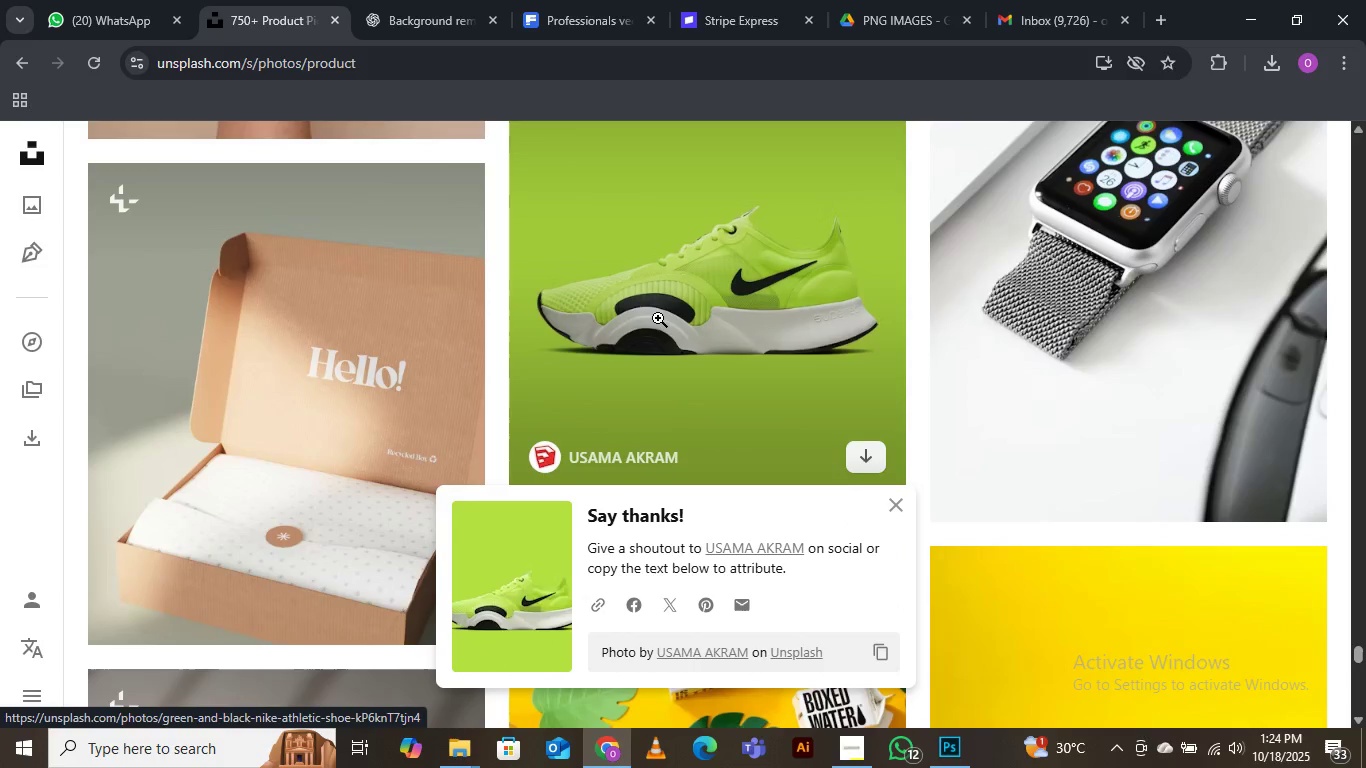 
scroll: coordinate [661, 294], scroll_direction: down, amount: 11.0
 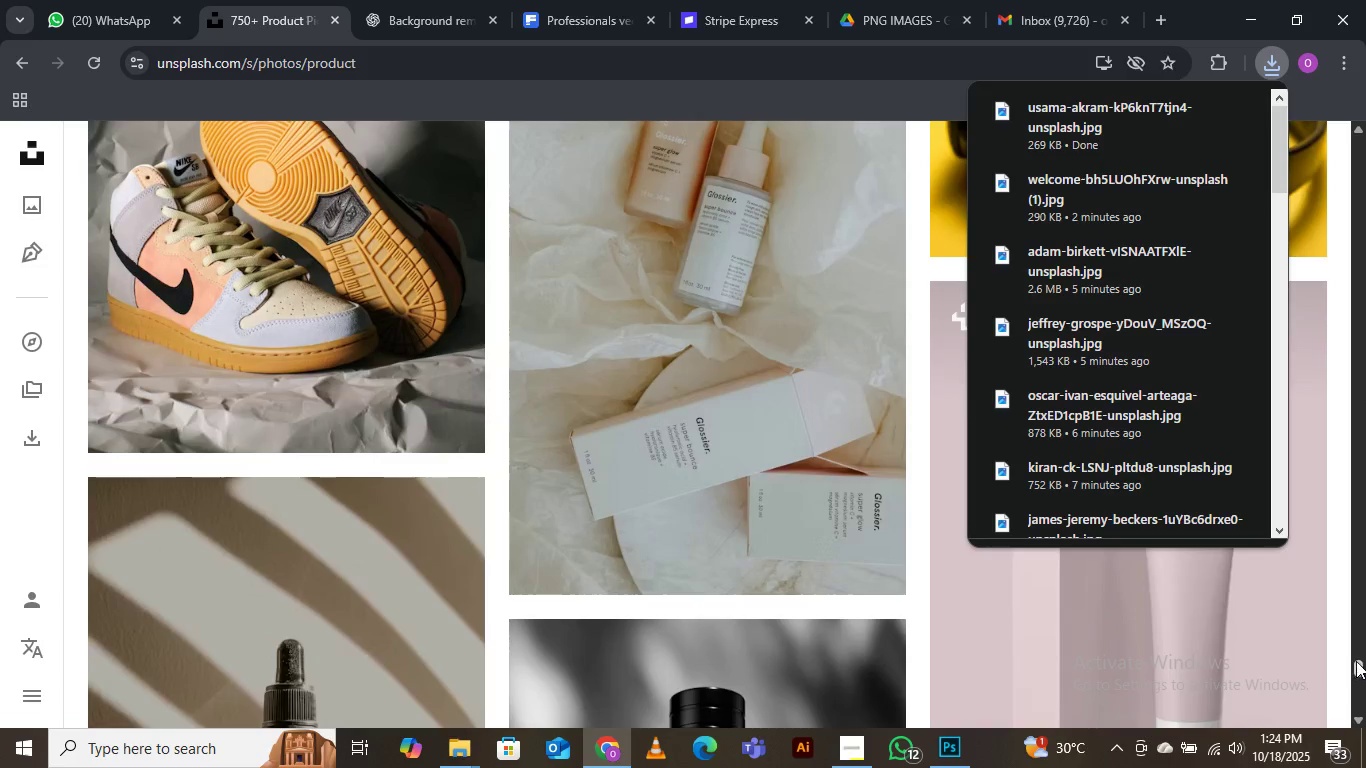 
left_click_drag(start_coordinate=[1356, 662], to_coordinate=[1350, 101])
 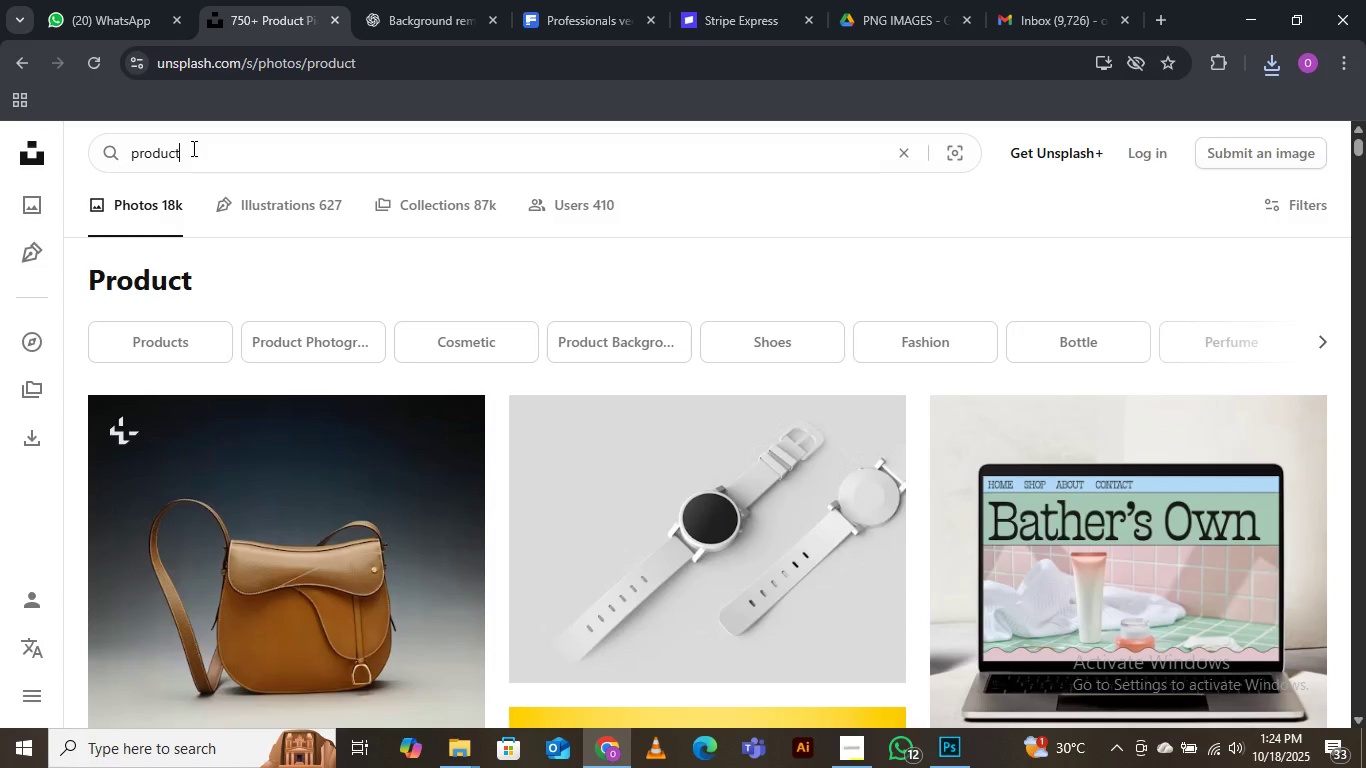 
left_click_drag(start_coordinate=[192, 148], to_coordinate=[136, 153])
 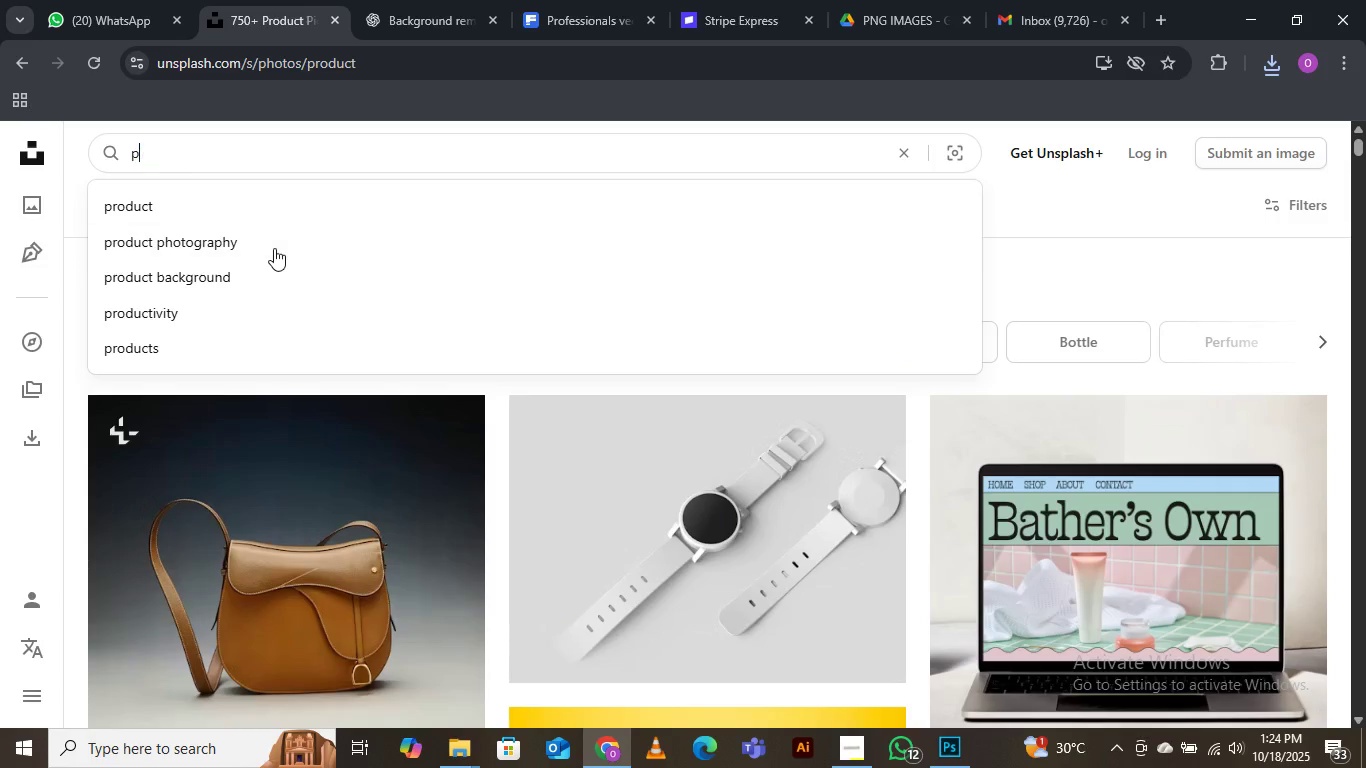 
key(Backspace)
type(eople)
 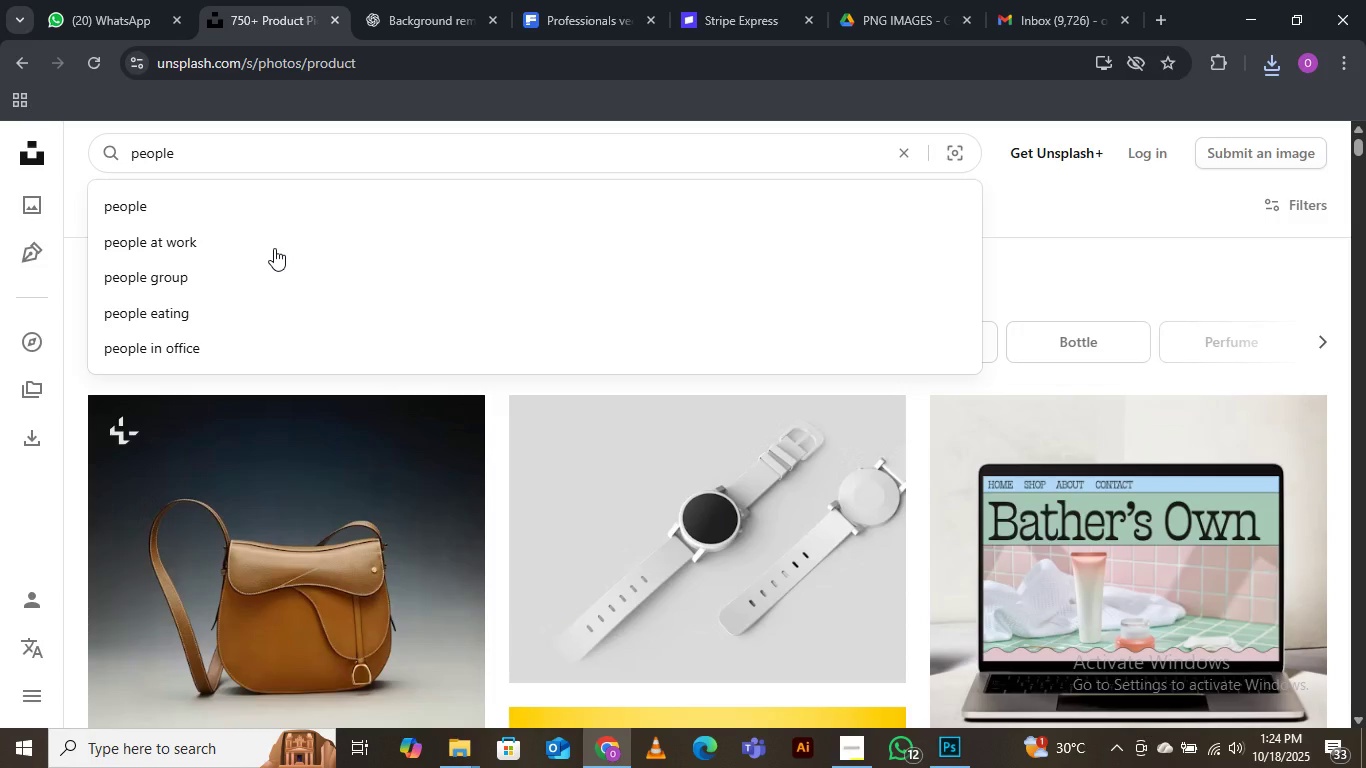 
key(Enter)
 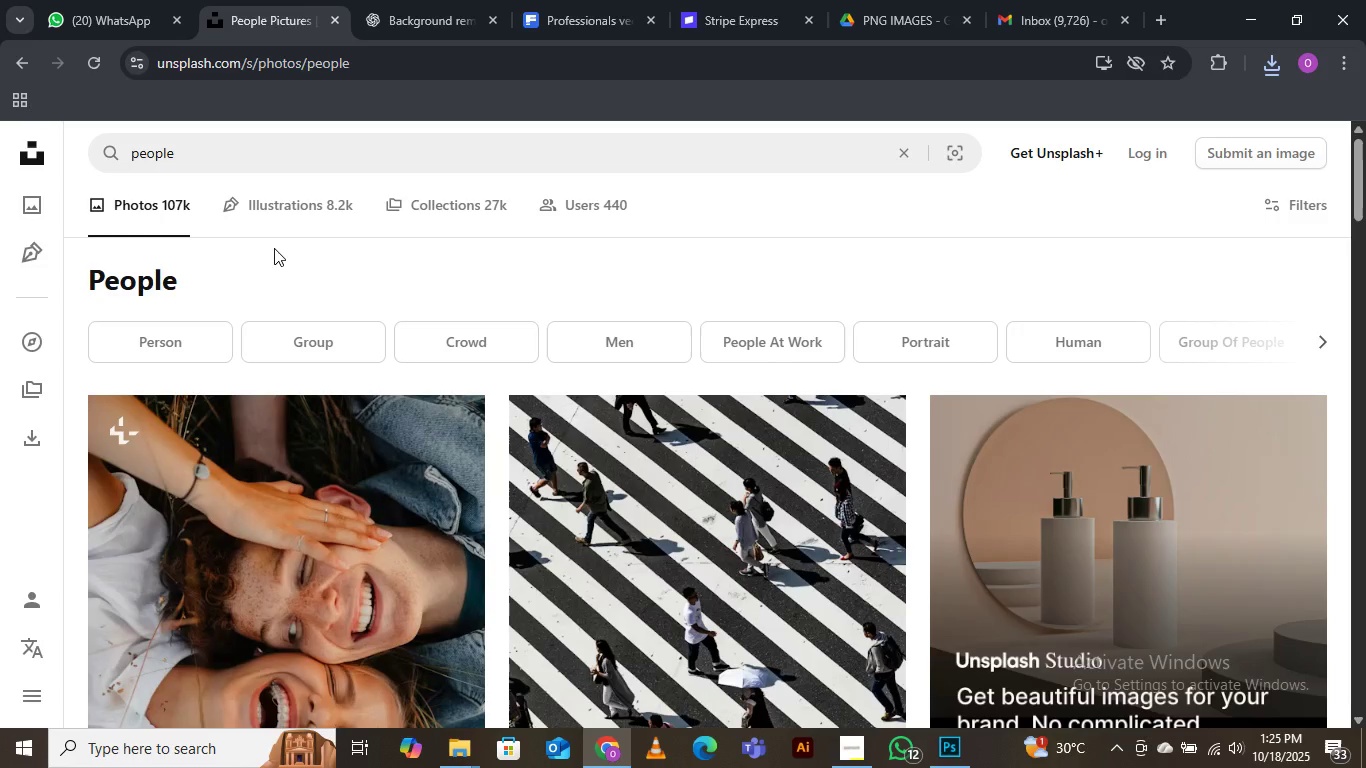 
wait(41.08)
 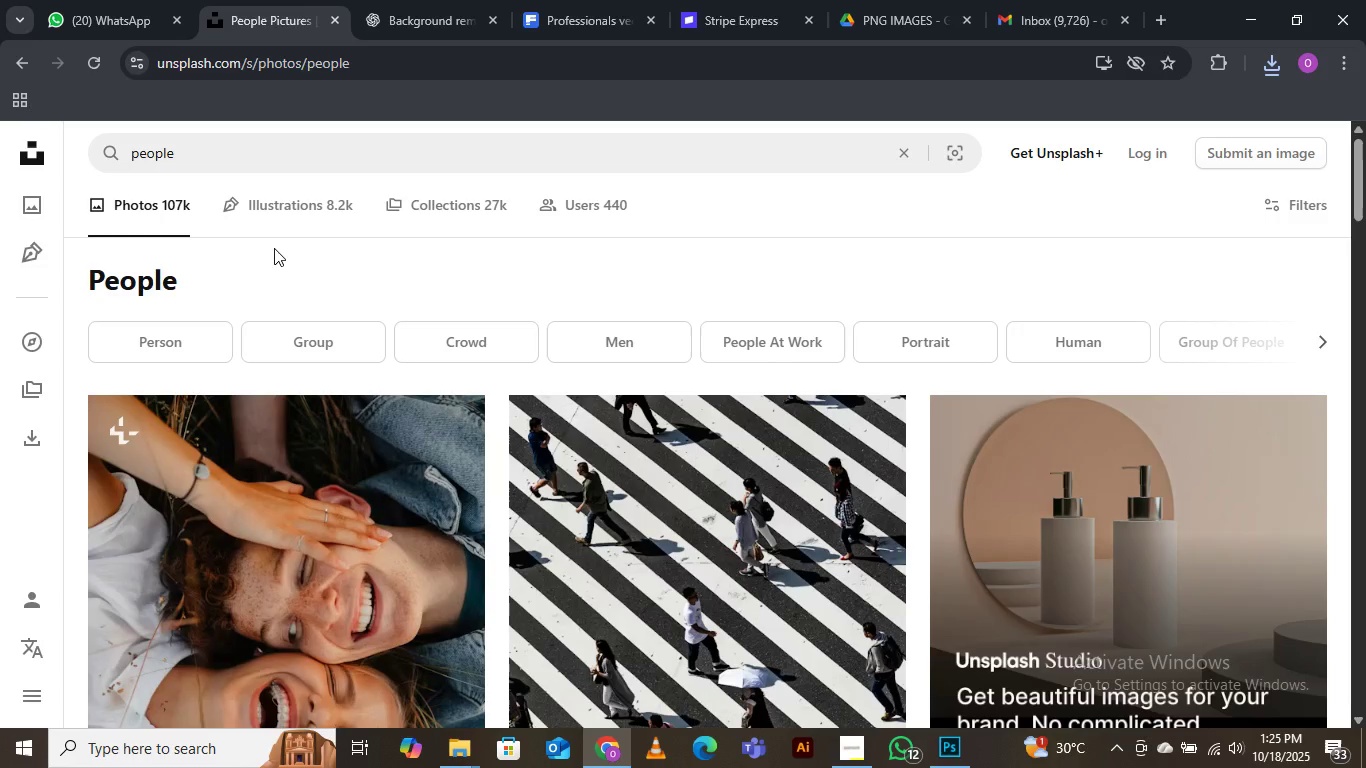 
scroll: coordinate [405, 345], scroll_direction: down, amount: 3.0
 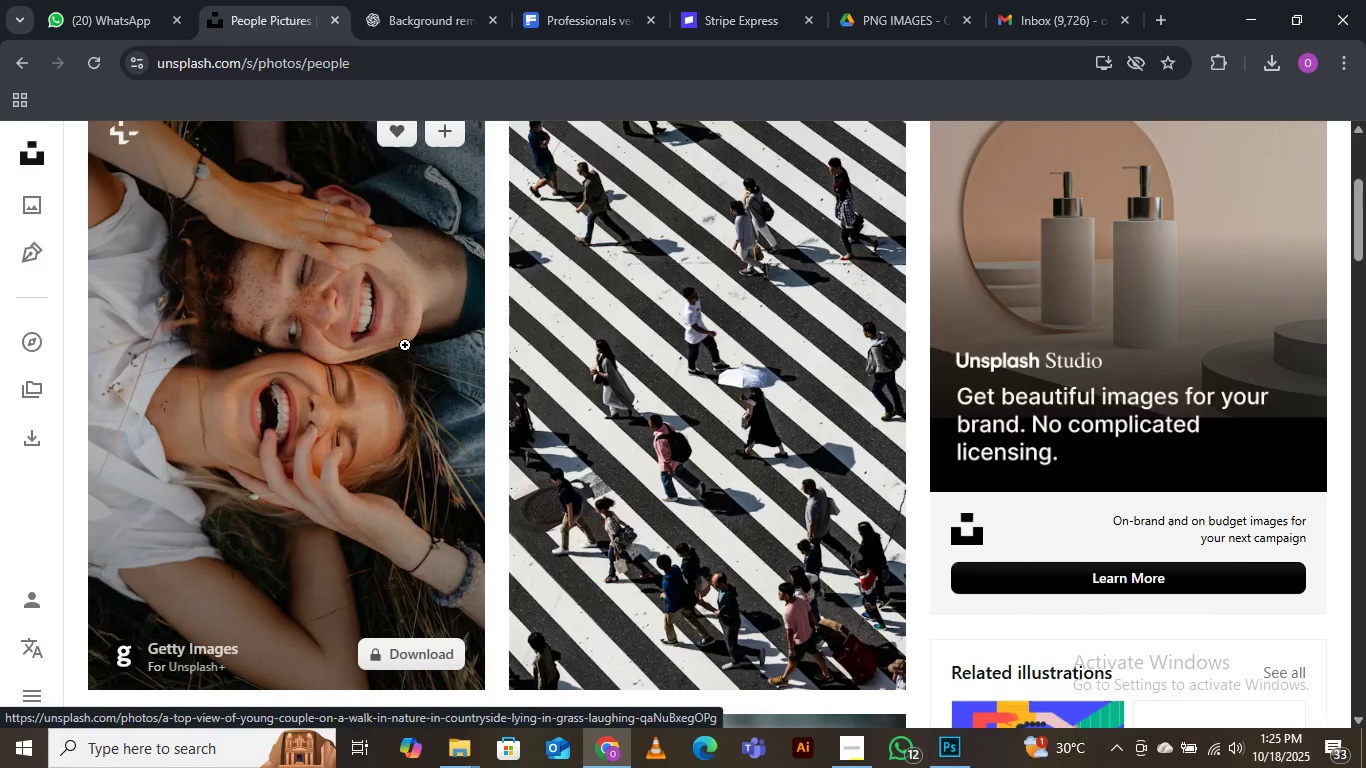 
wait(6.52)
 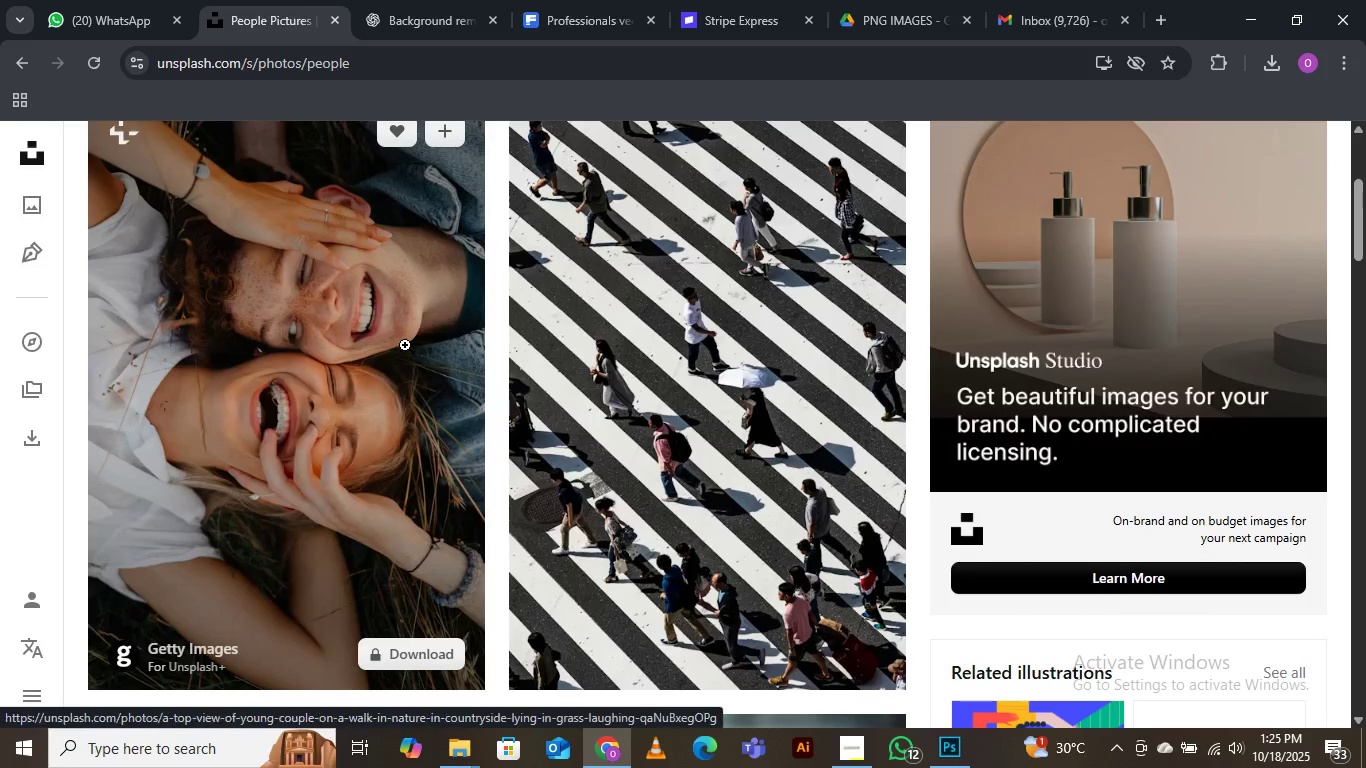 
scroll: coordinate [405, 345], scroll_direction: down, amount: 3.0
 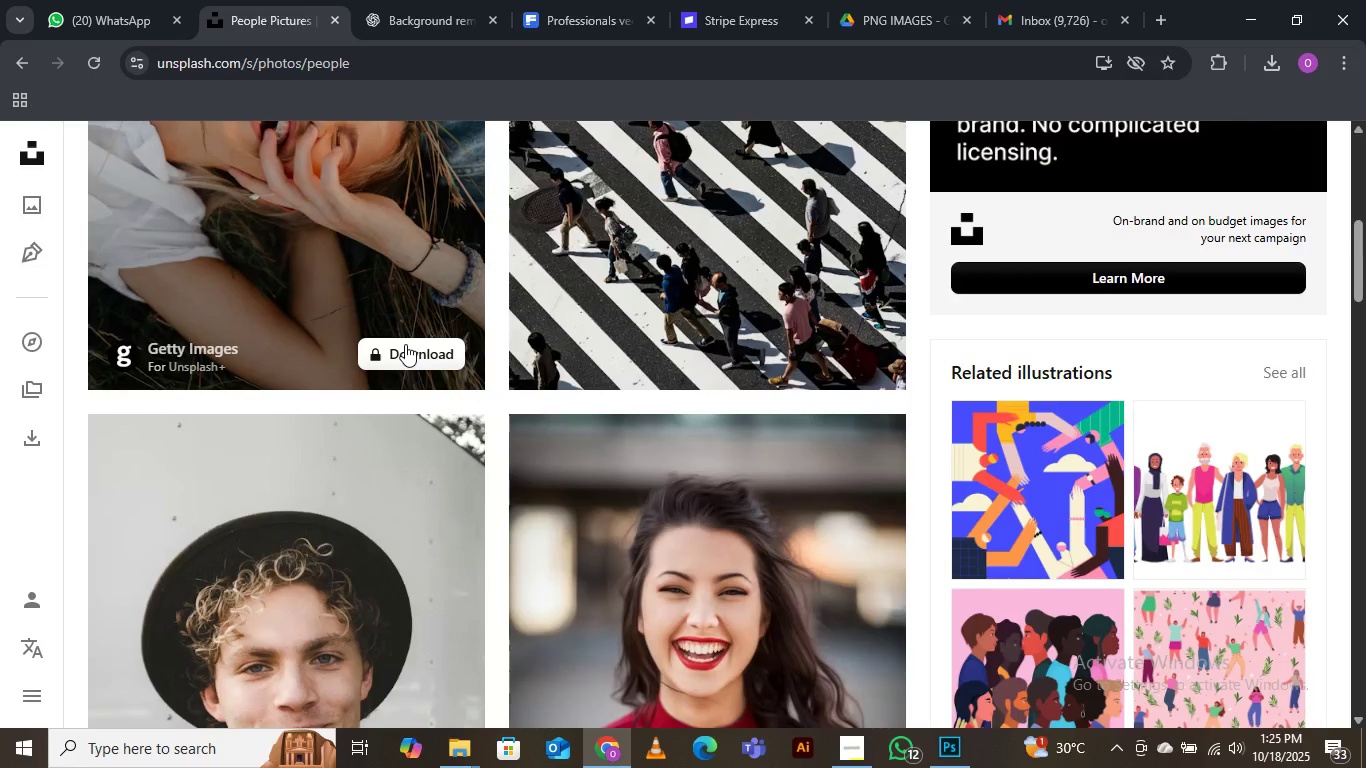 
wait(20.94)
 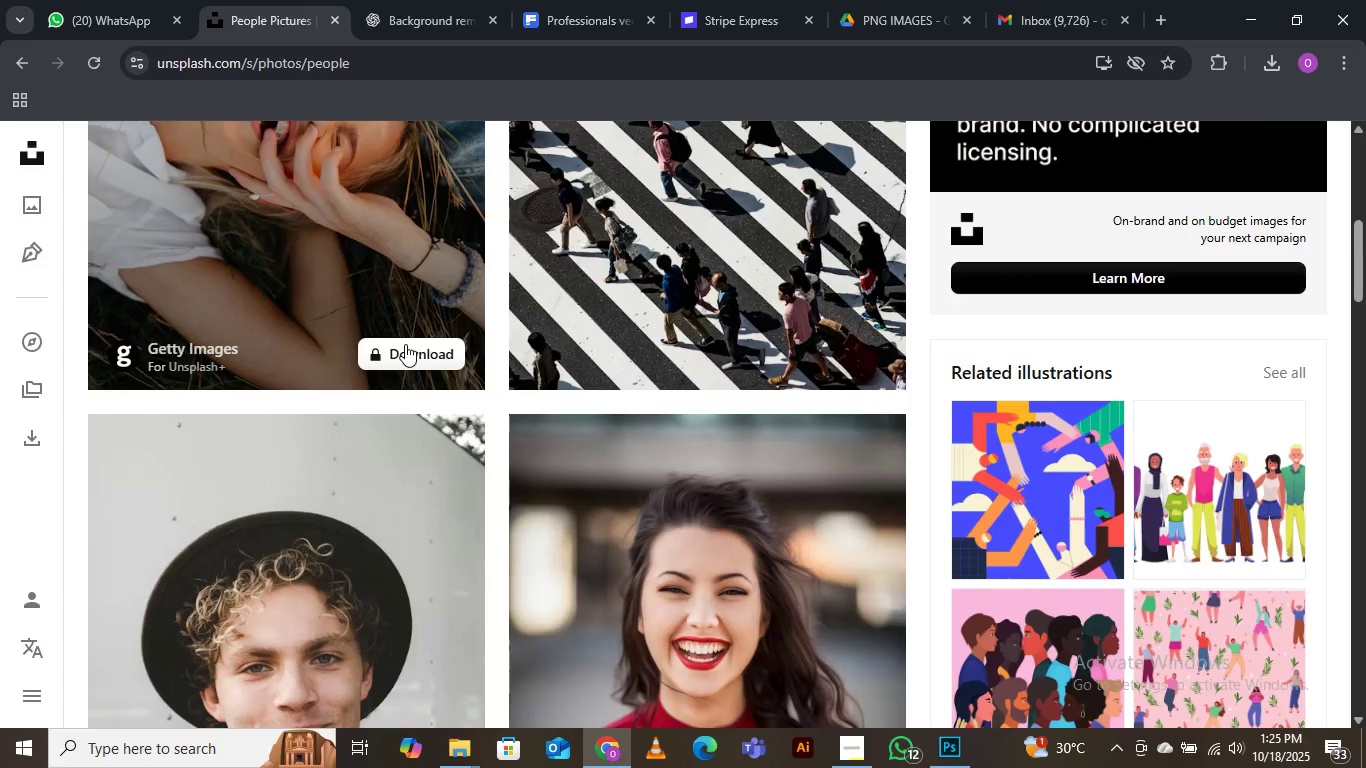 
scroll: coordinate [402, 339], scroll_direction: down, amount: 4.0
 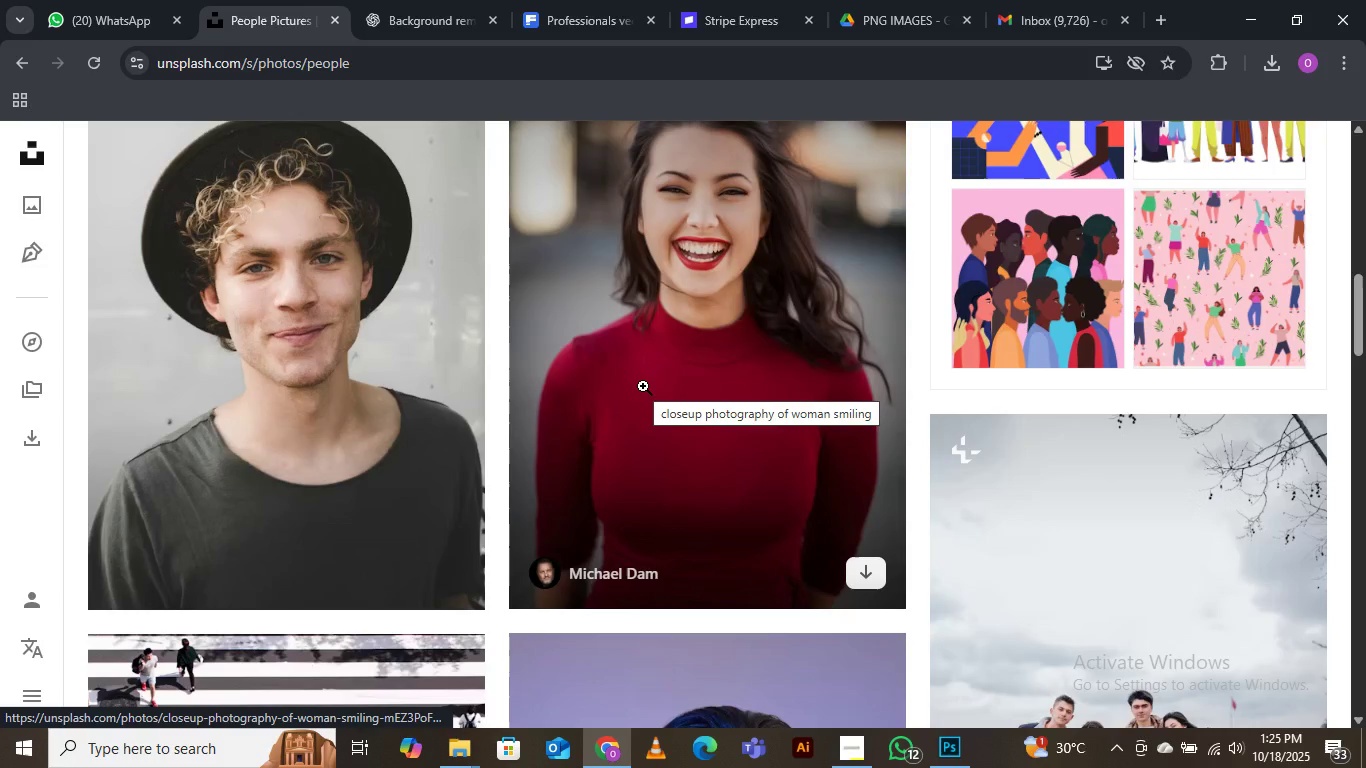 
wait(6.62)
 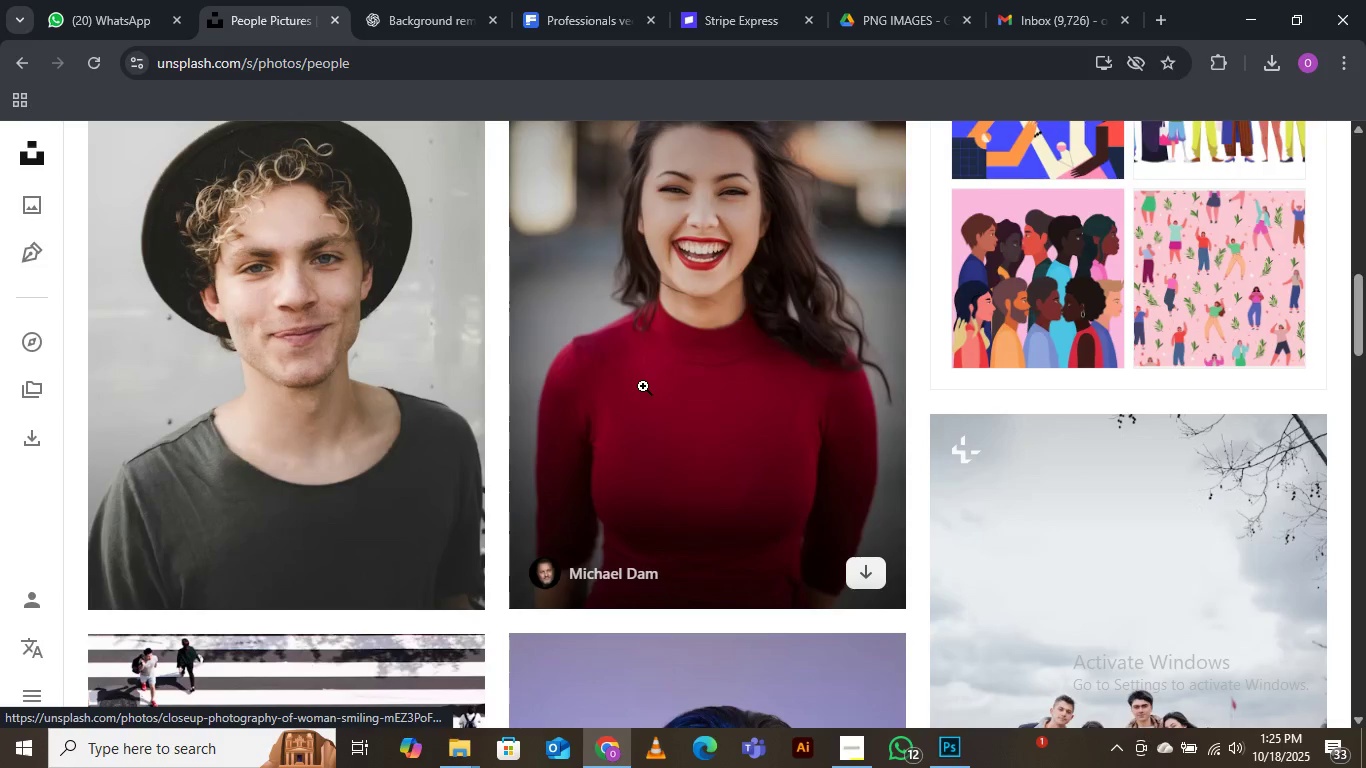 
scroll: coordinate [639, 388], scroll_direction: down, amount: 24.0
 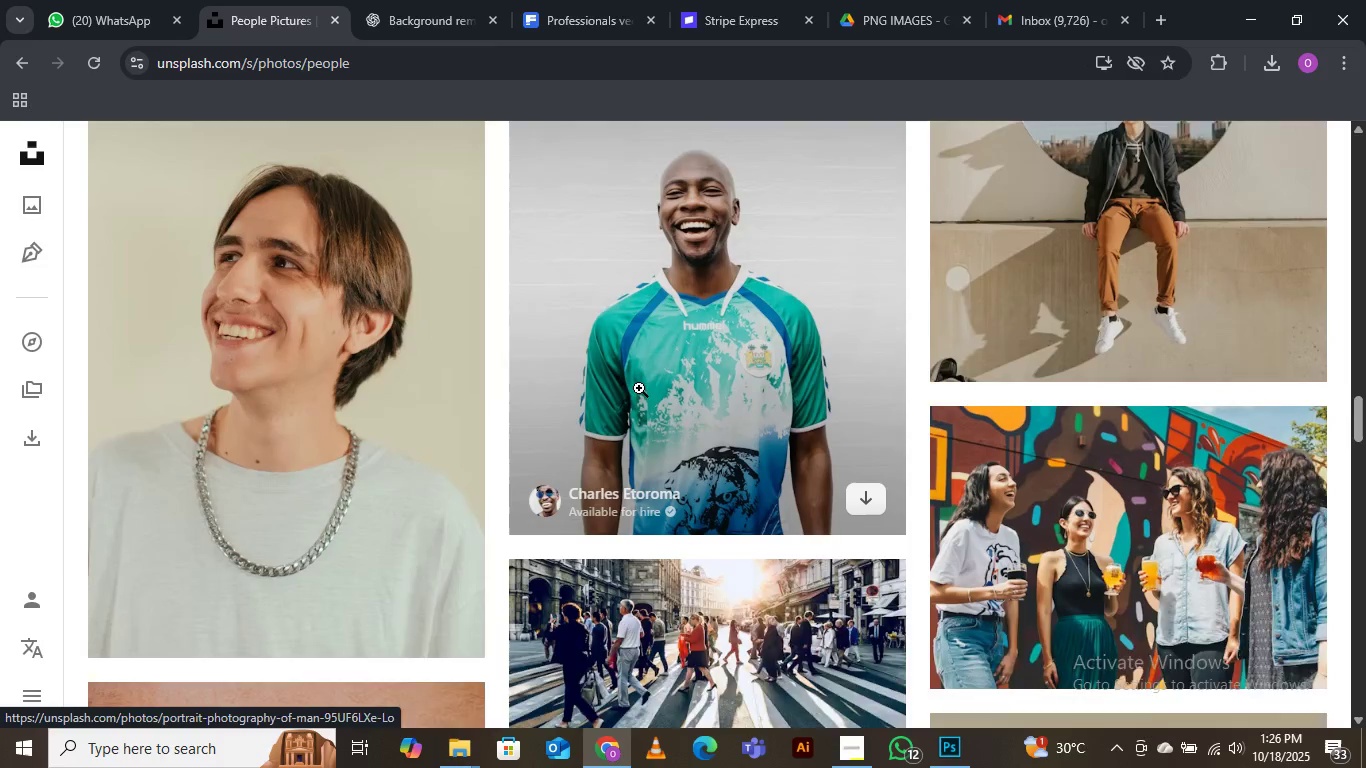 
scroll: coordinate [639, 388], scroll_direction: up, amount: 1.0
 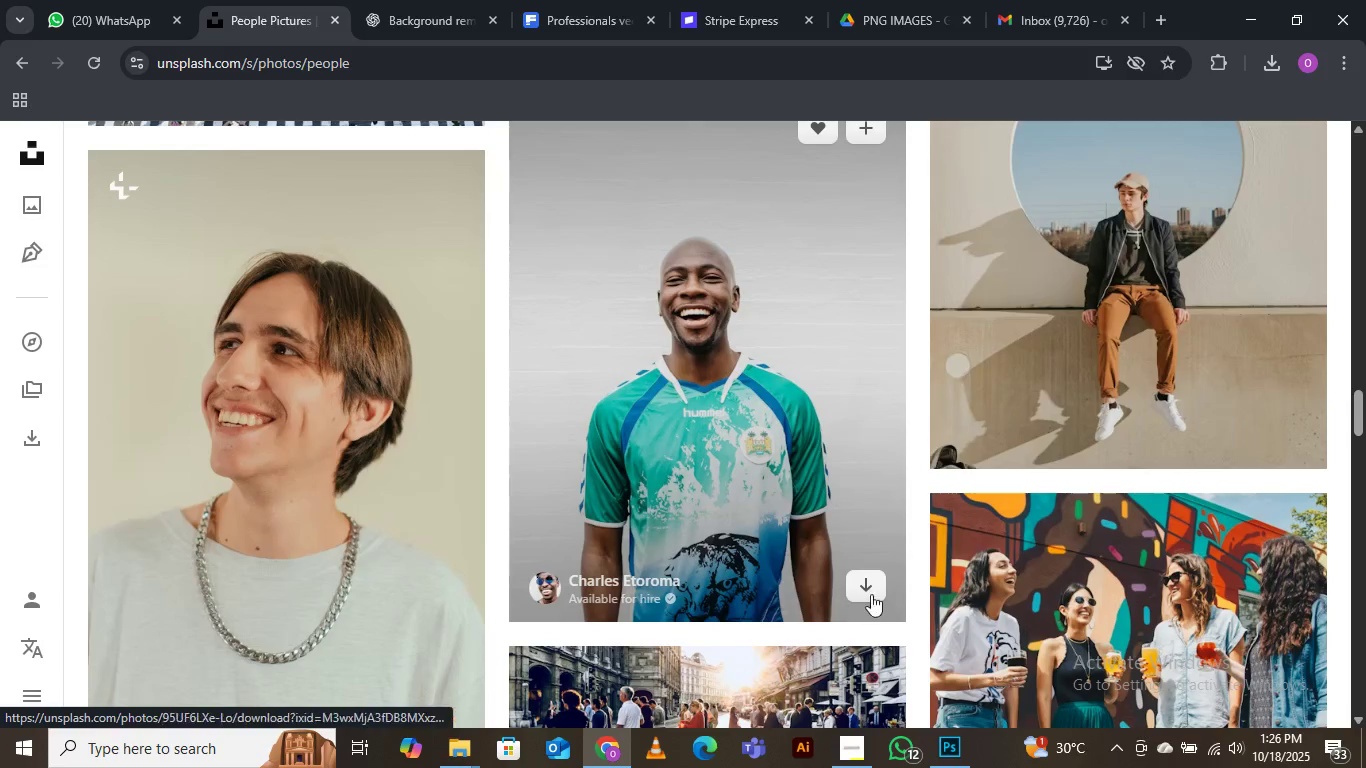 
left_click([873, 584])
 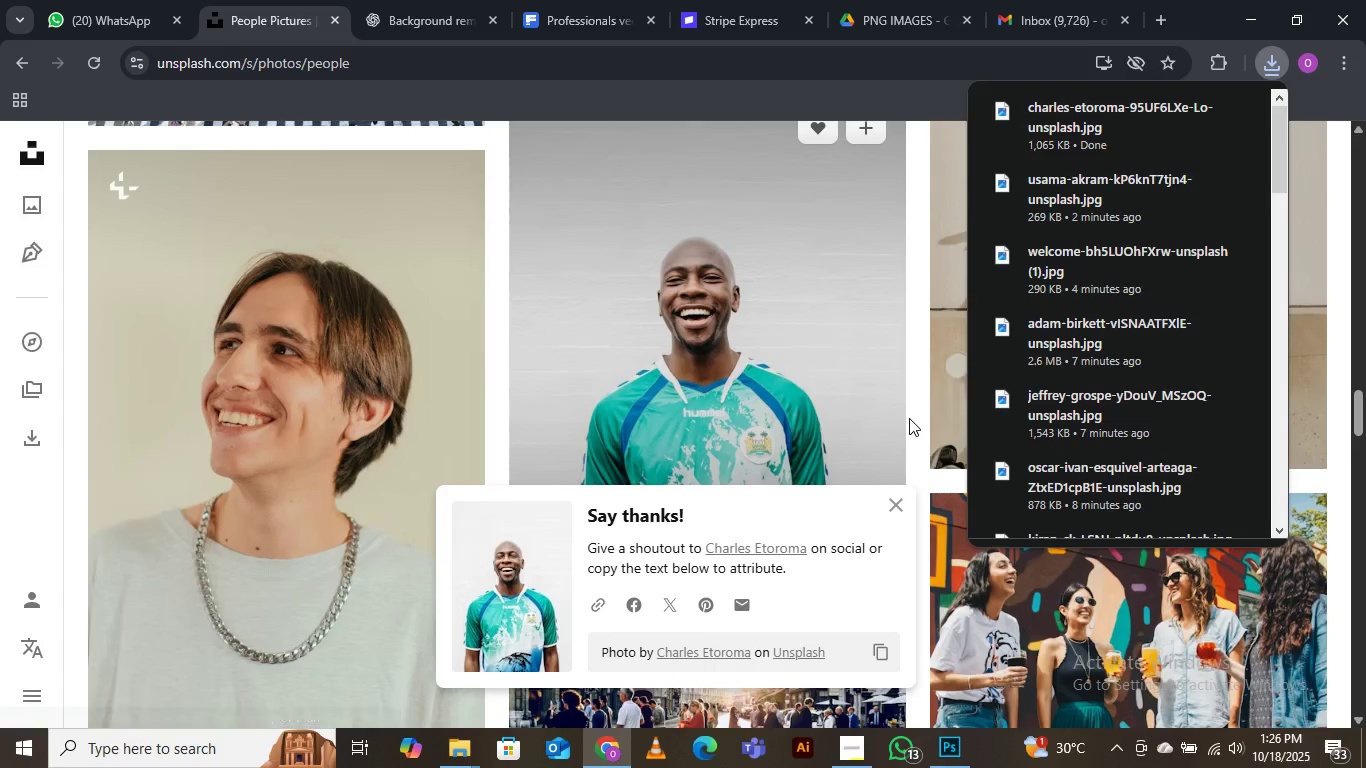 
left_click([909, 418])
 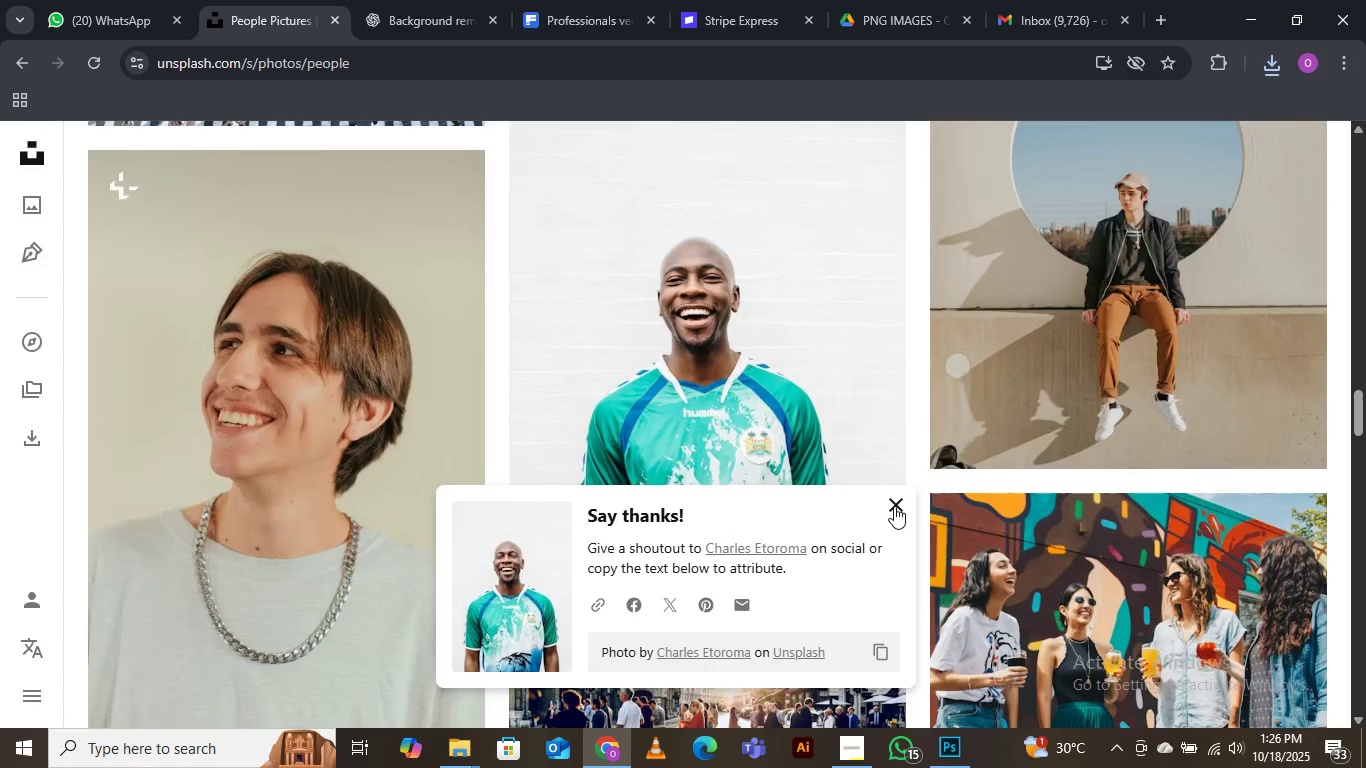 
left_click([894, 506])
 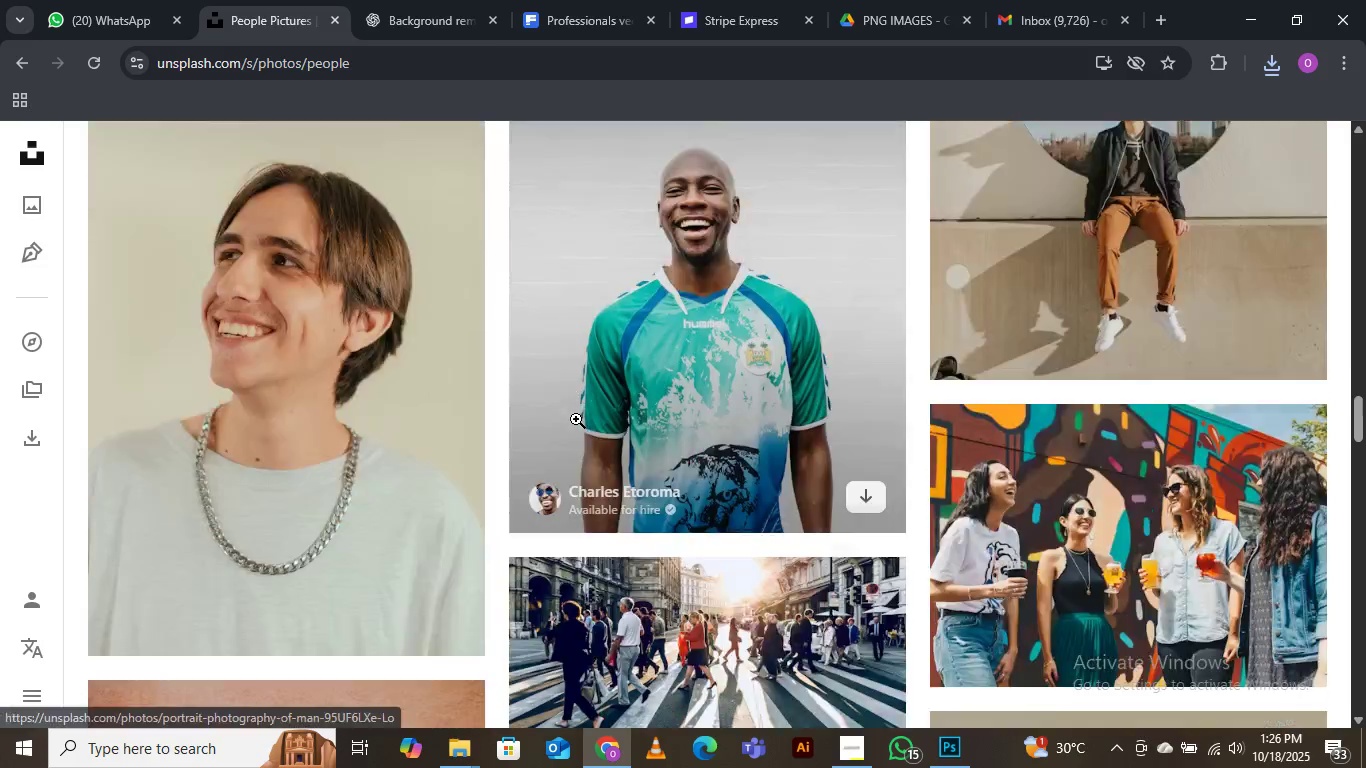 
scroll: coordinate [576, 419], scroll_direction: down, amount: 4.0
 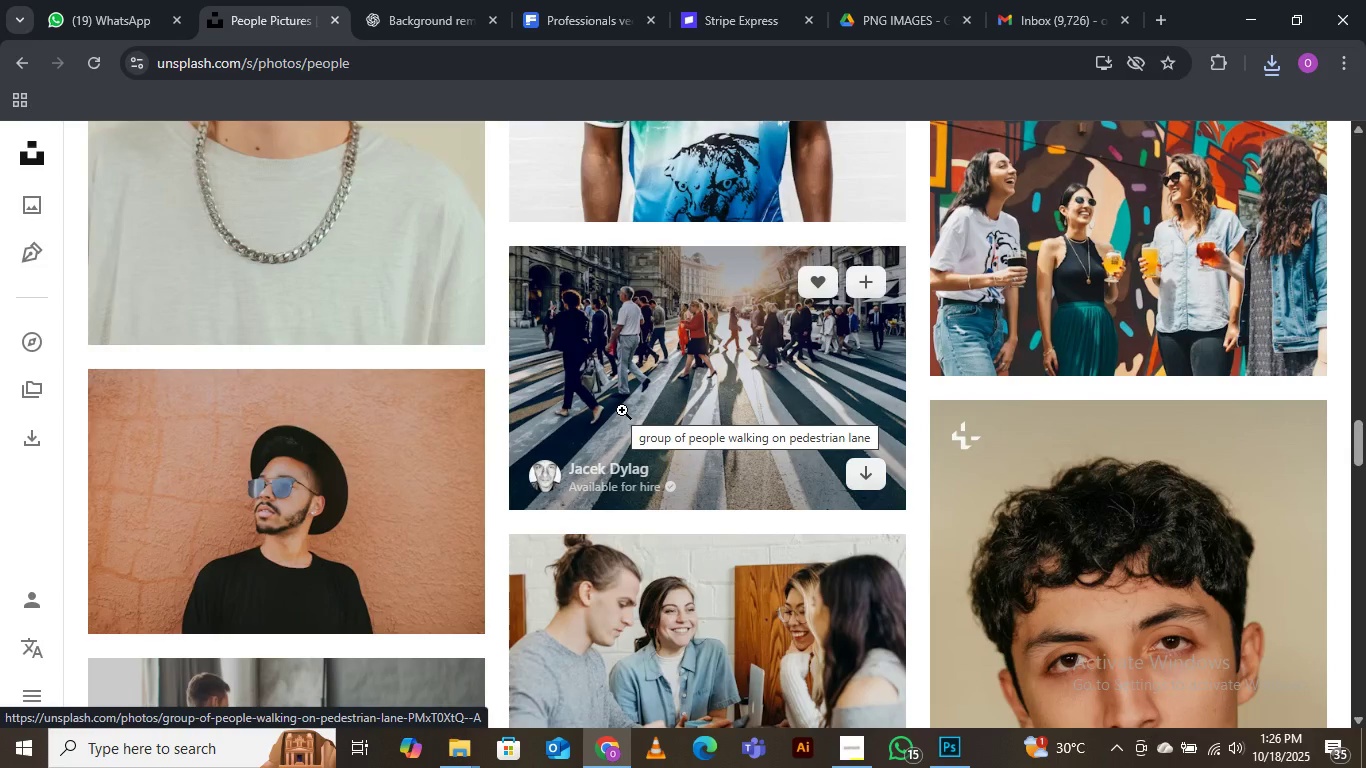 
wait(29.9)
 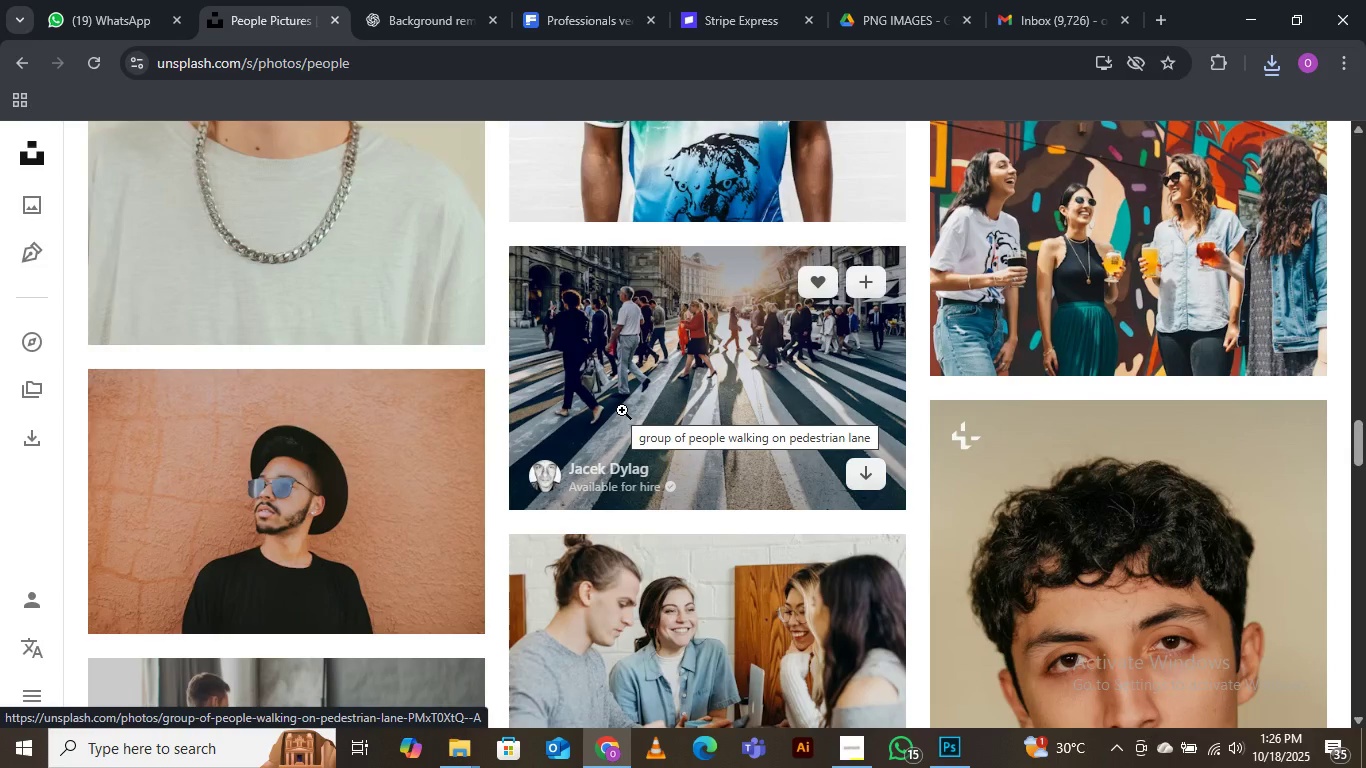 
scroll: coordinate [783, 513], scroll_direction: down, amount: 2.0
 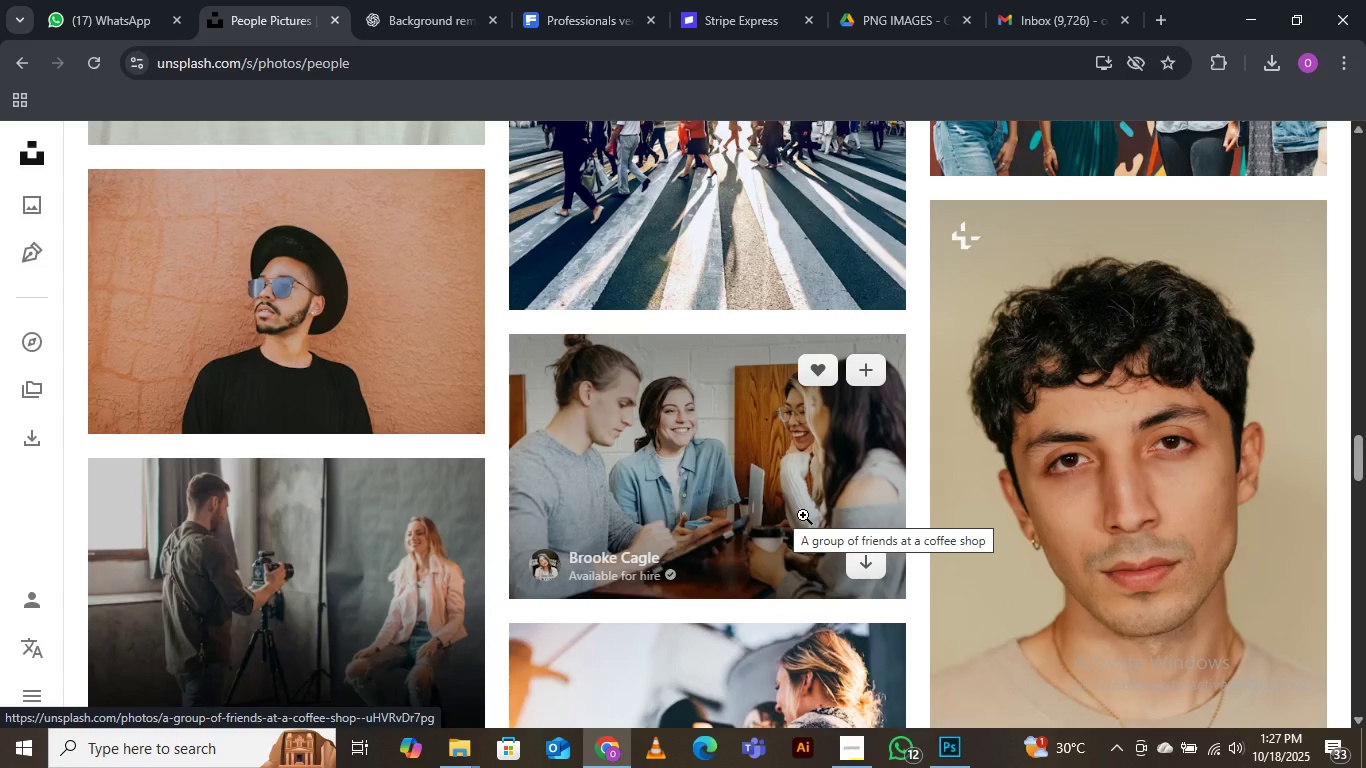 
wait(41.79)
 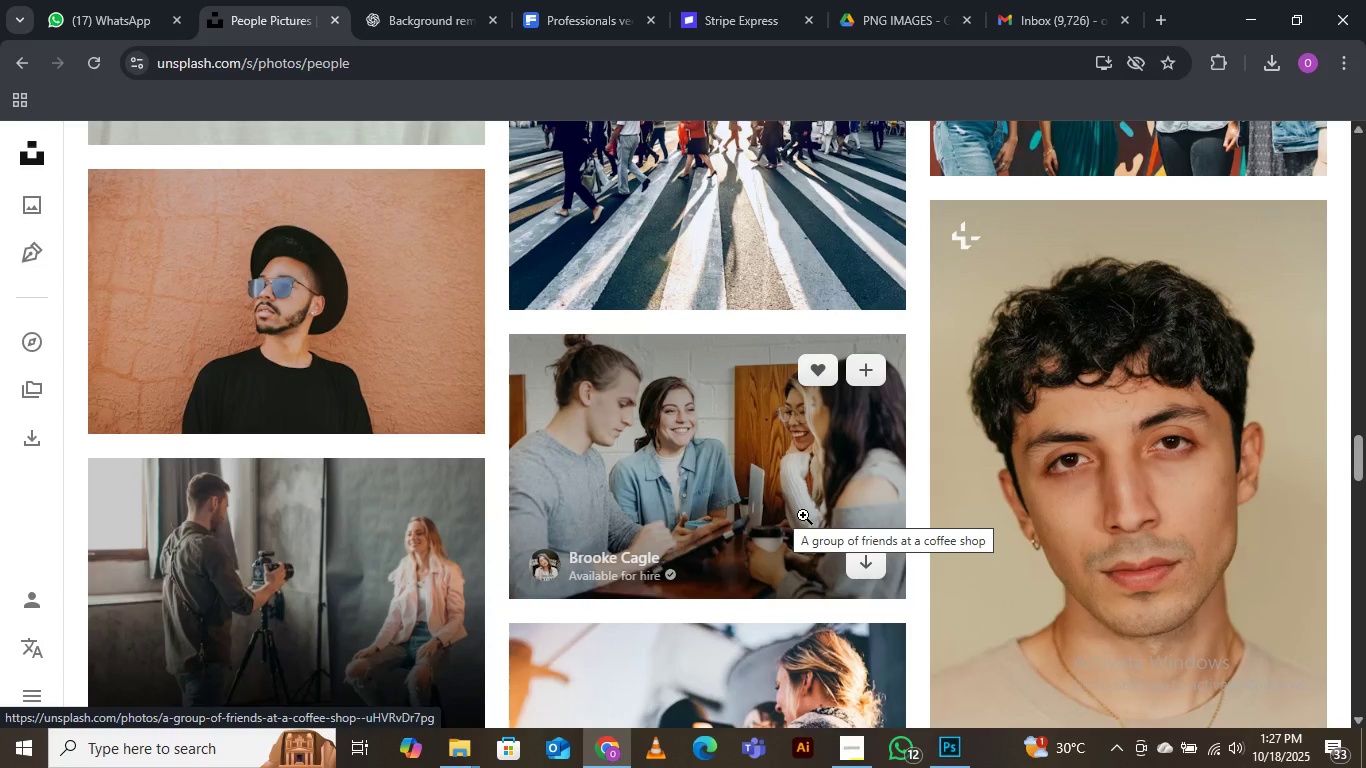 
left_click([441, 404])
 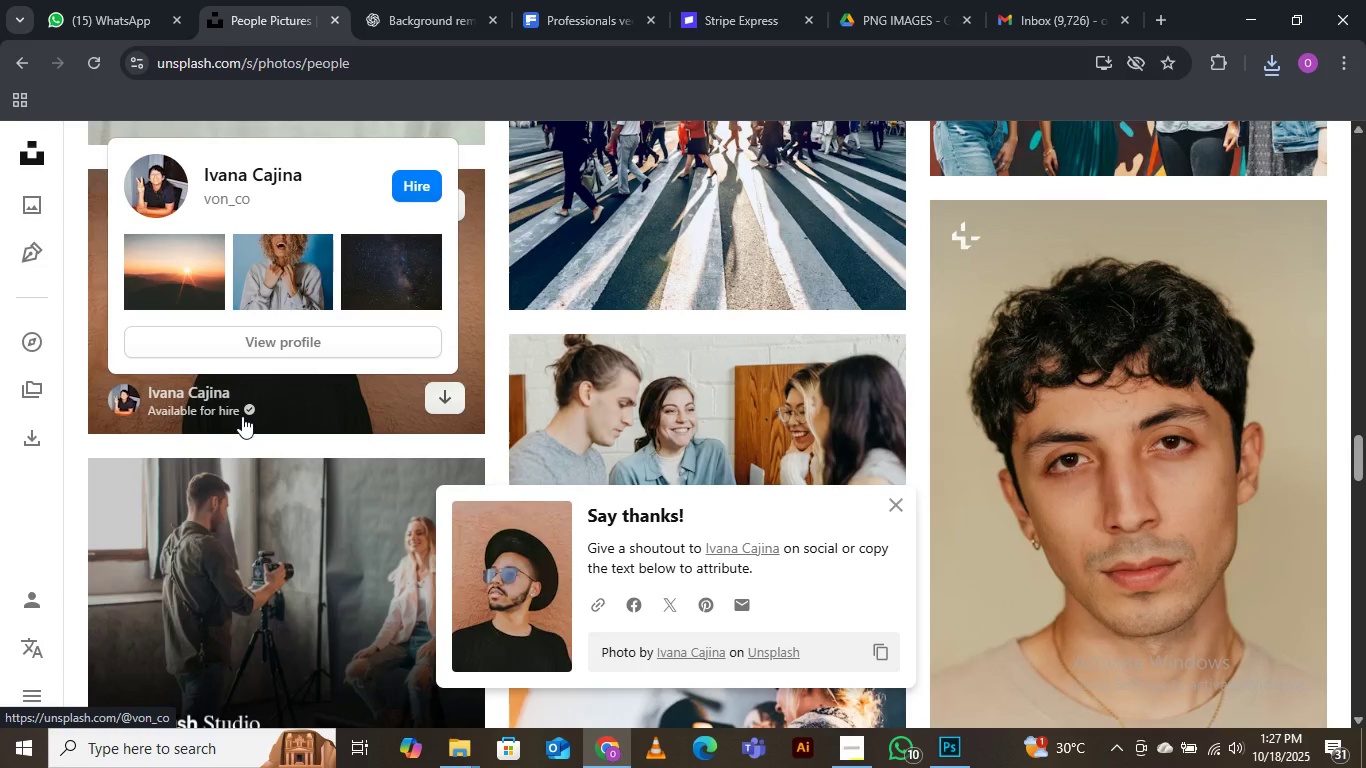 
wait(19.36)
 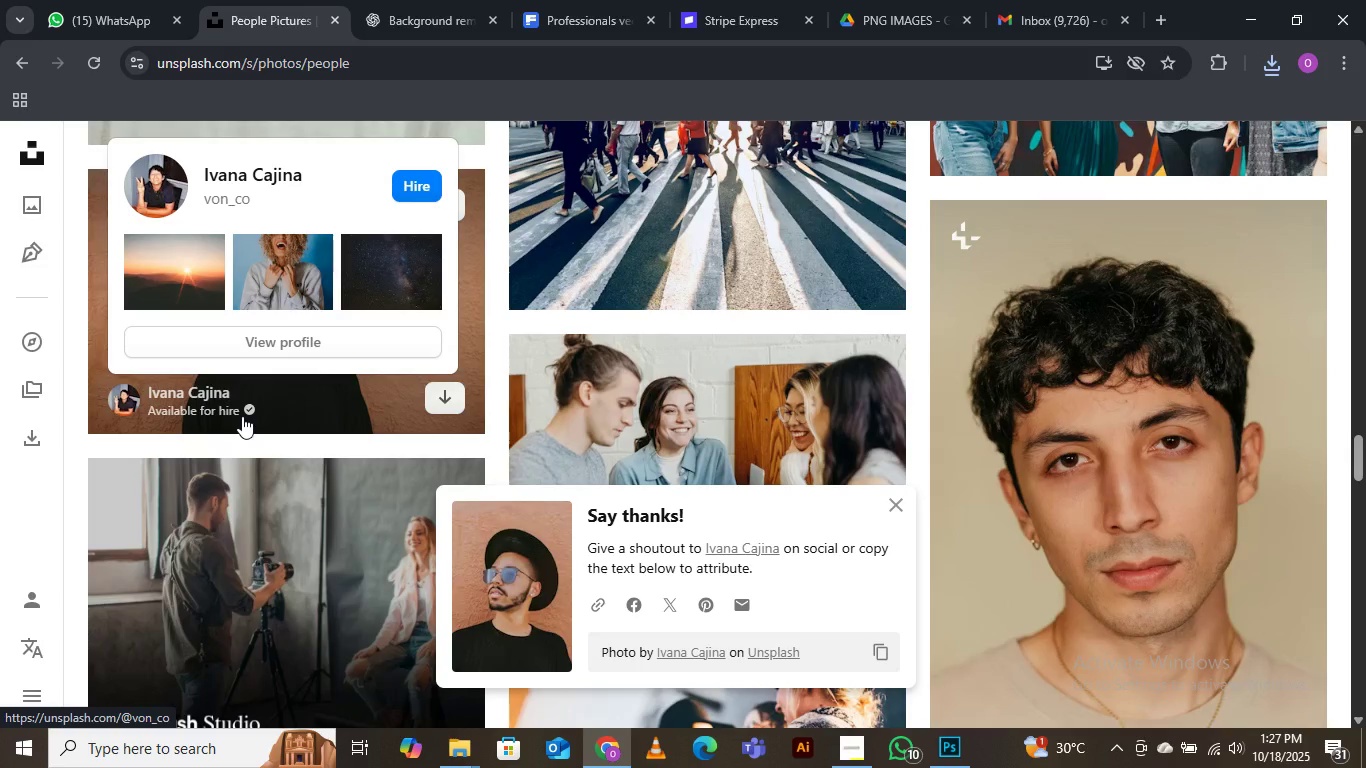 
scroll: coordinate [811, 483], scroll_direction: down, amount: 2.0
 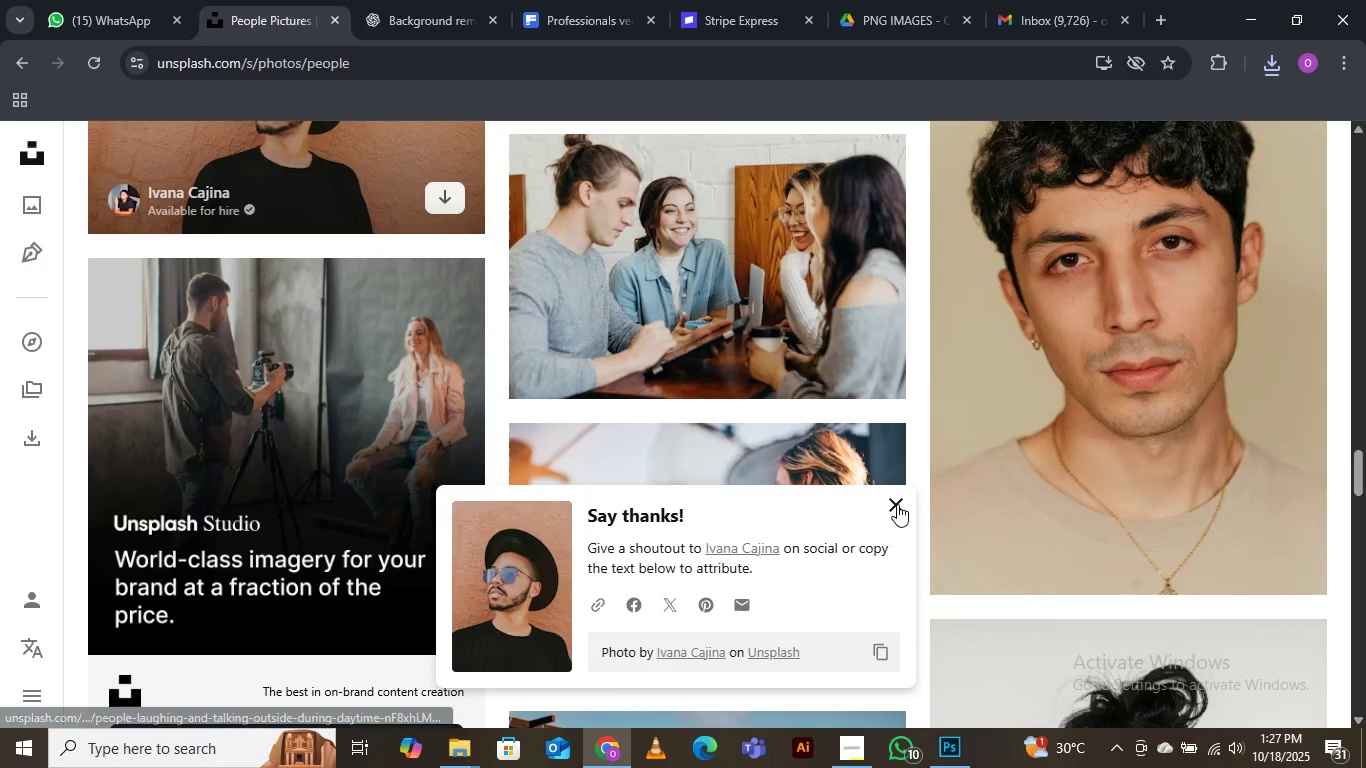 
left_click([897, 504])
 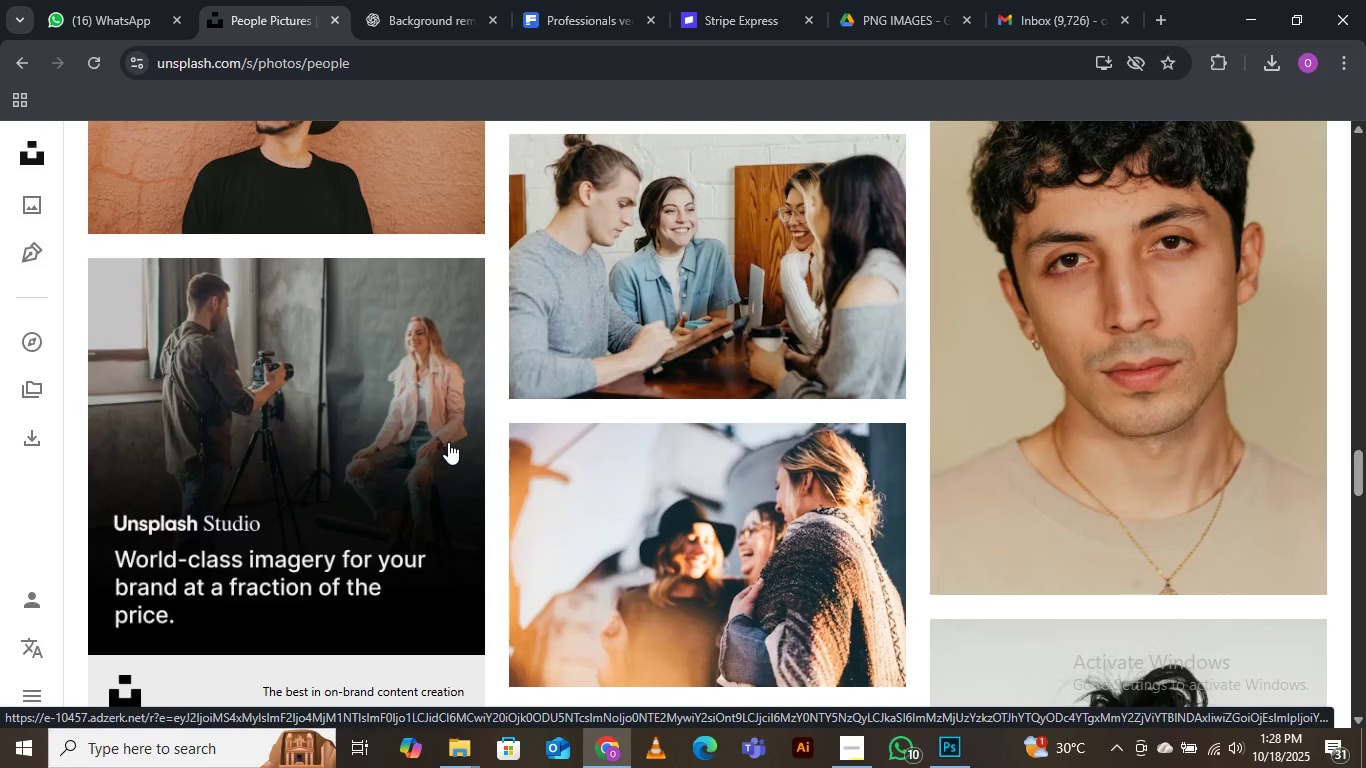 
wait(52.47)
 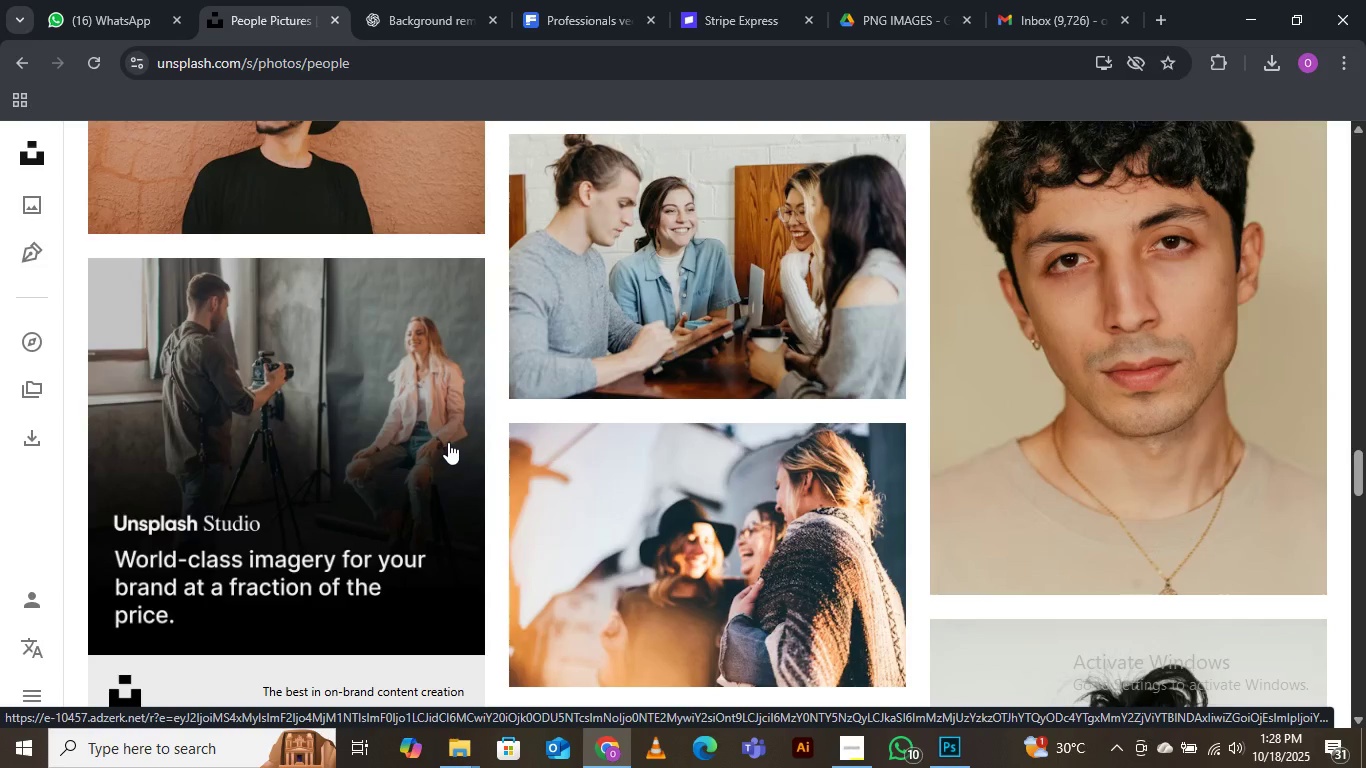 
scroll: coordinate [652, 423], scroll_direction: down, amount: 13.0
 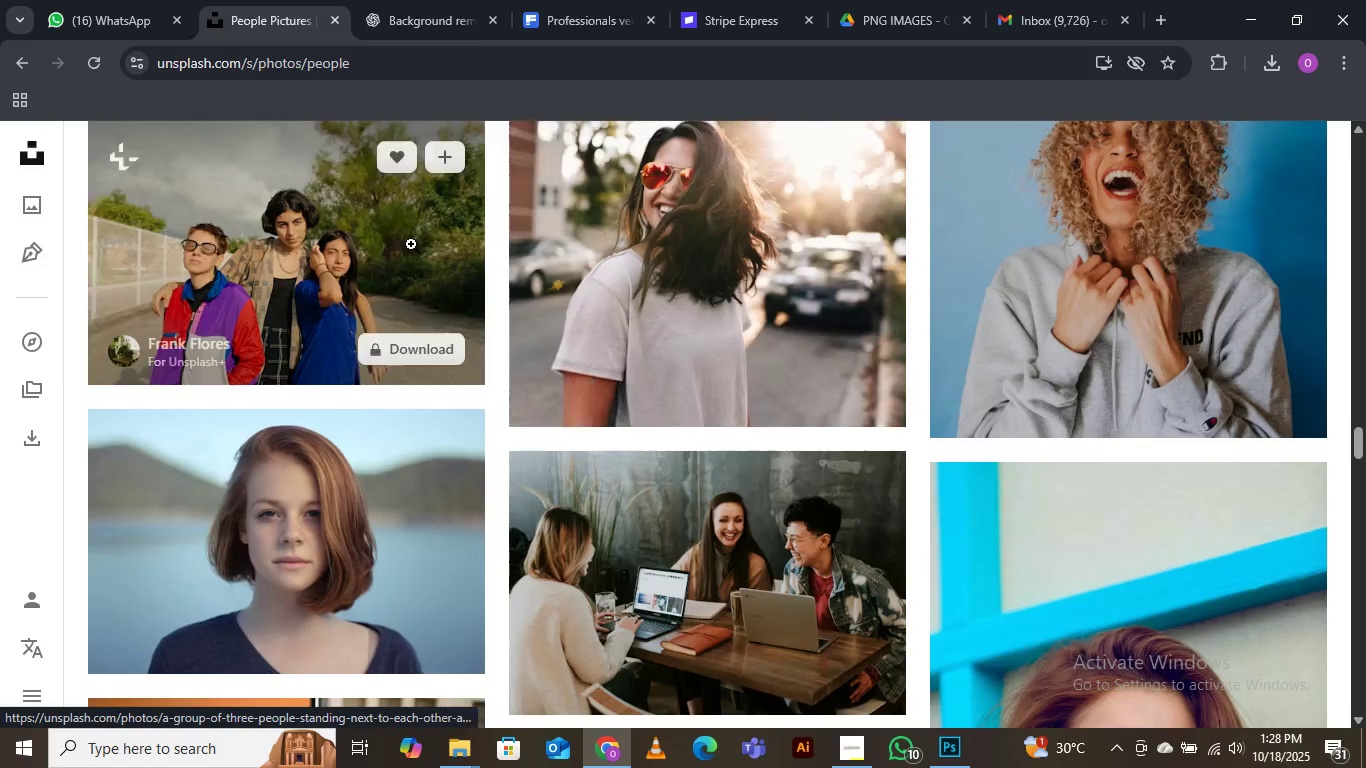 
scroll: coordinate [602, 461], scroll_direction: down, amount: 24.0
 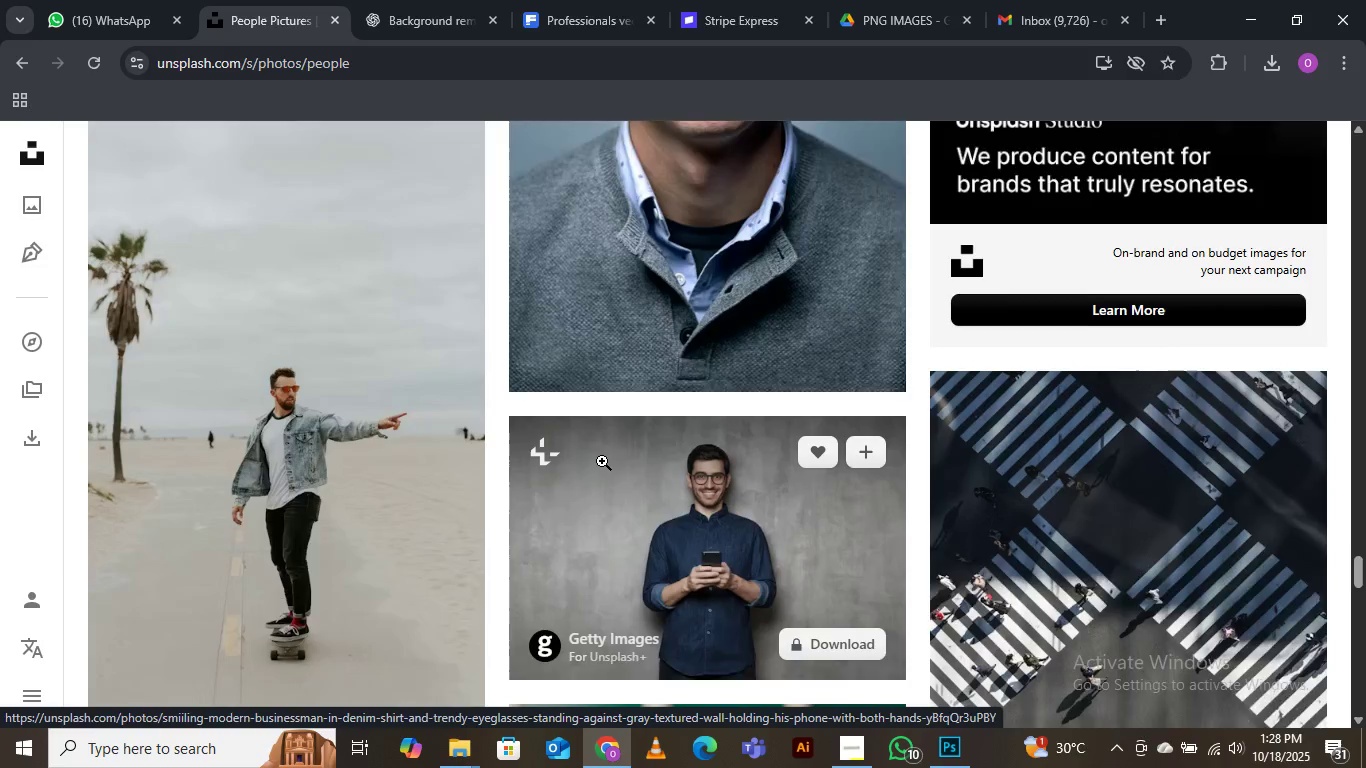 
scroll: coordinate [594, 463], scroll_direction: down, amount: 17.0
 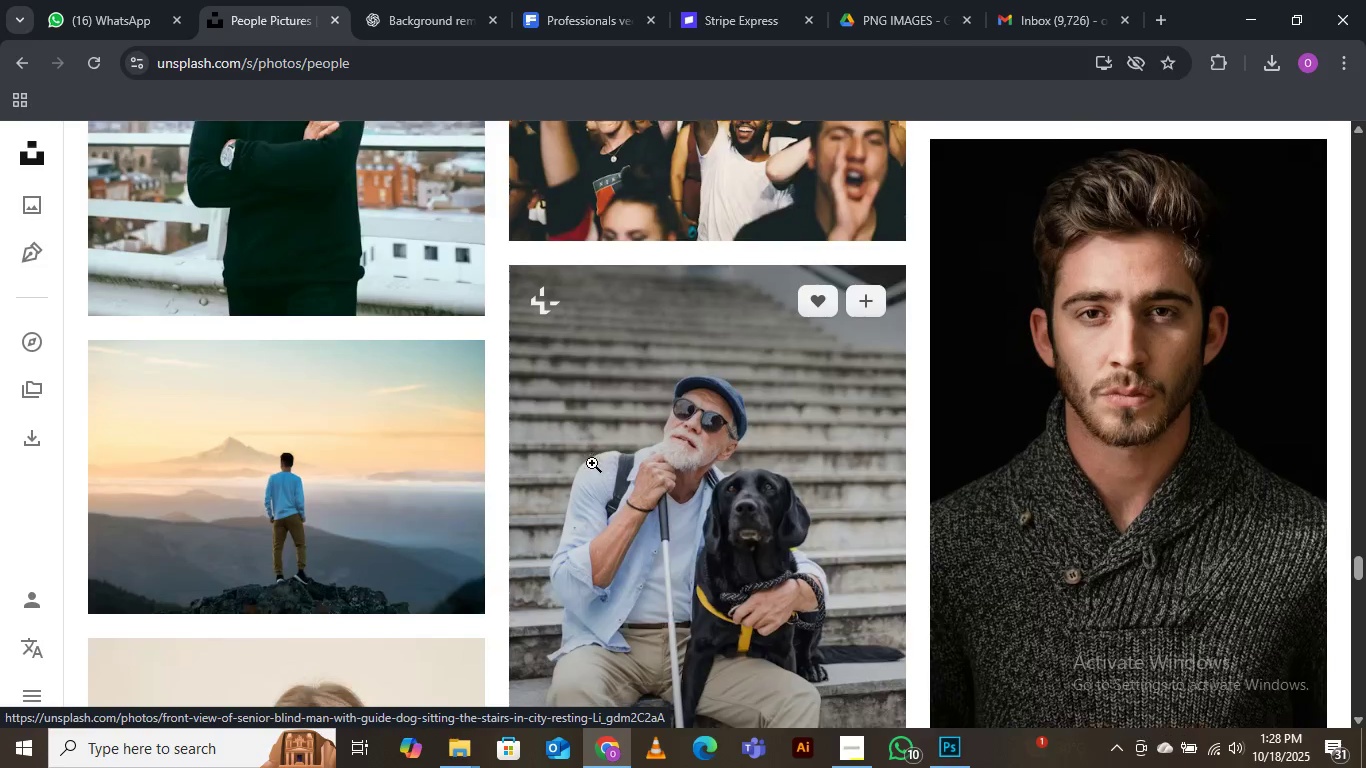 
scroll: coordinate [592, 463], scroll_direction: down, amount: 4.0
 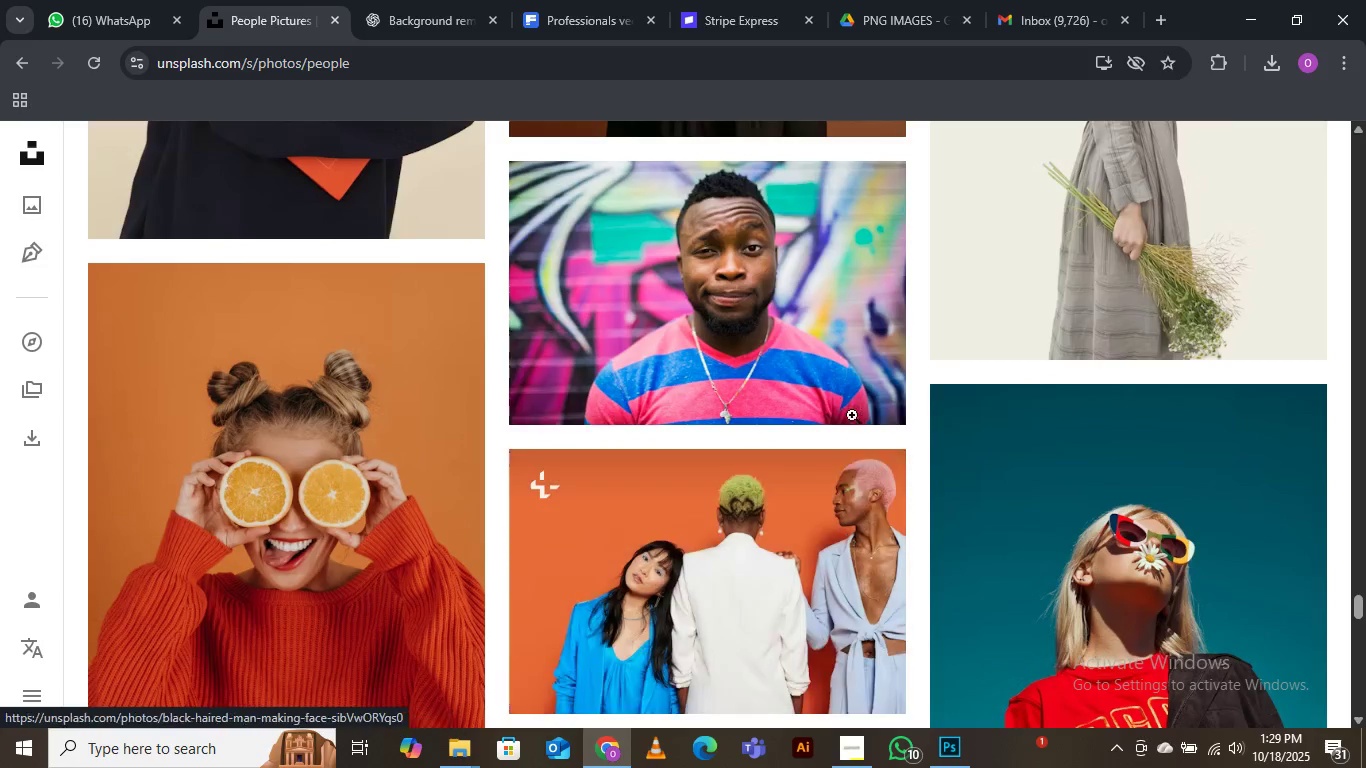 
left_click([865, 394])
 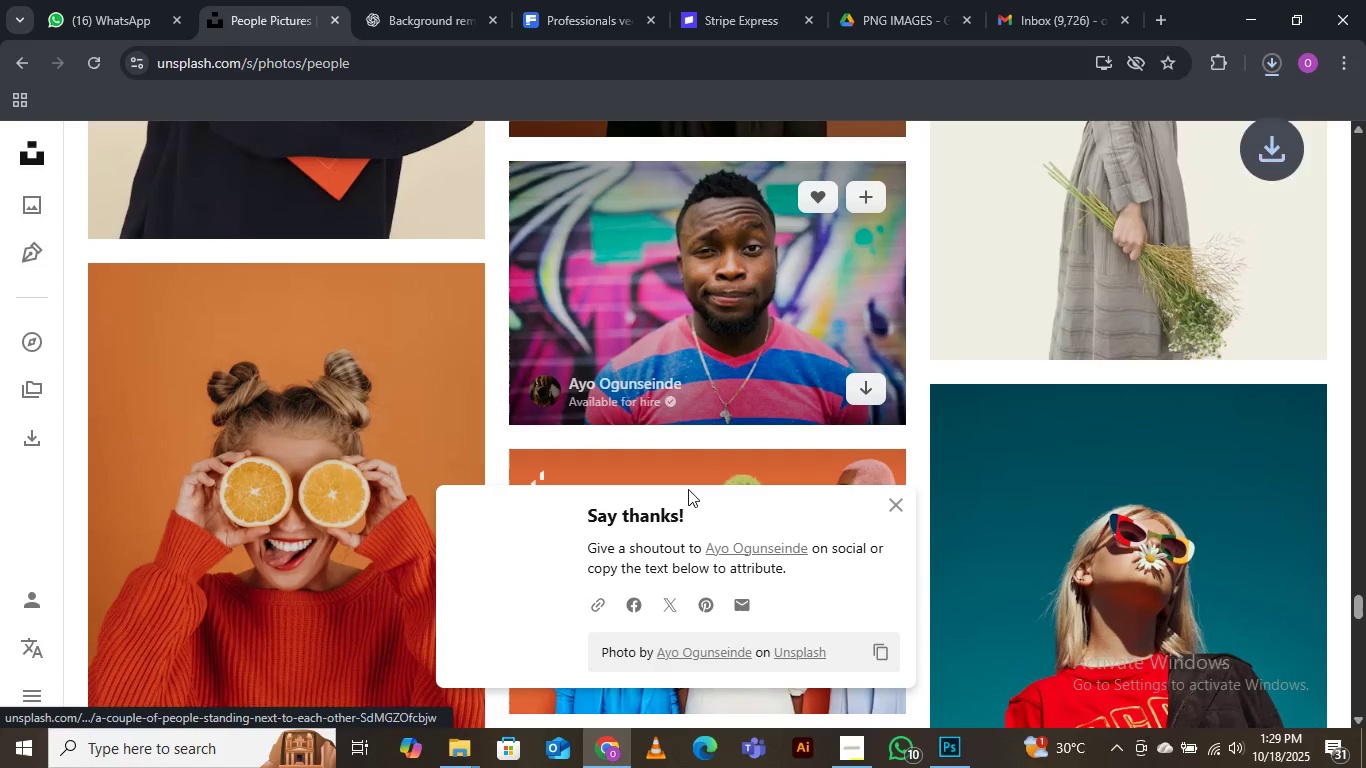 
mouse_move([662, 450])
 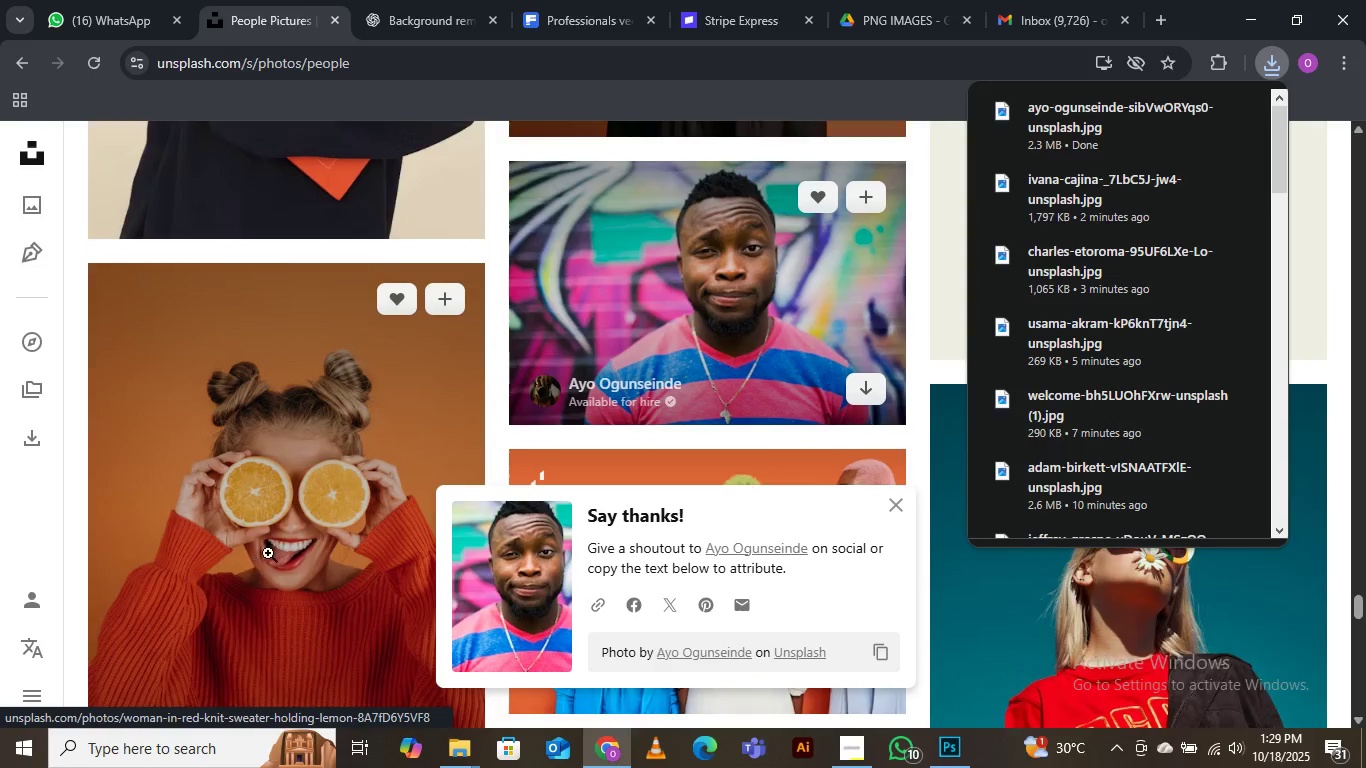 
scroll: coordinate [268, 553], scroll_direction: down, amount: 2.0
 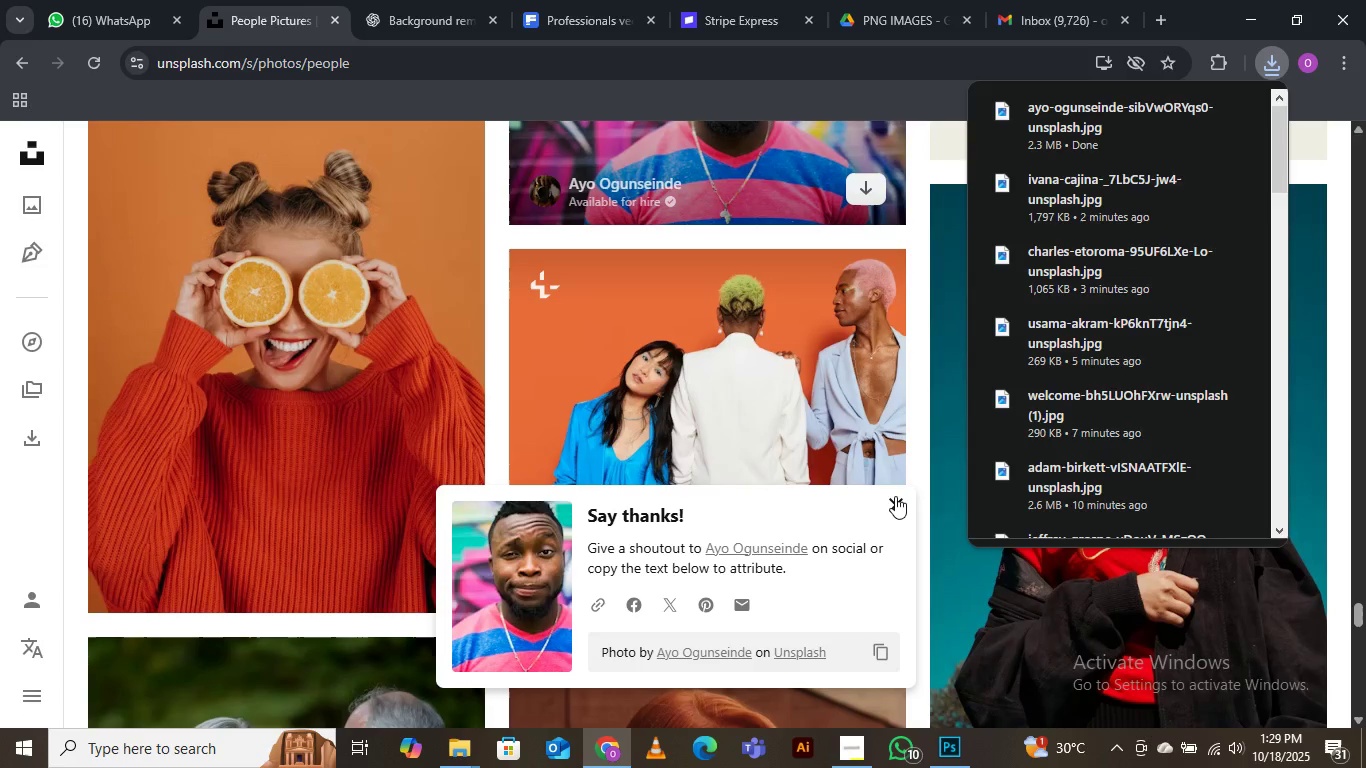 
left_click([895, 496])
 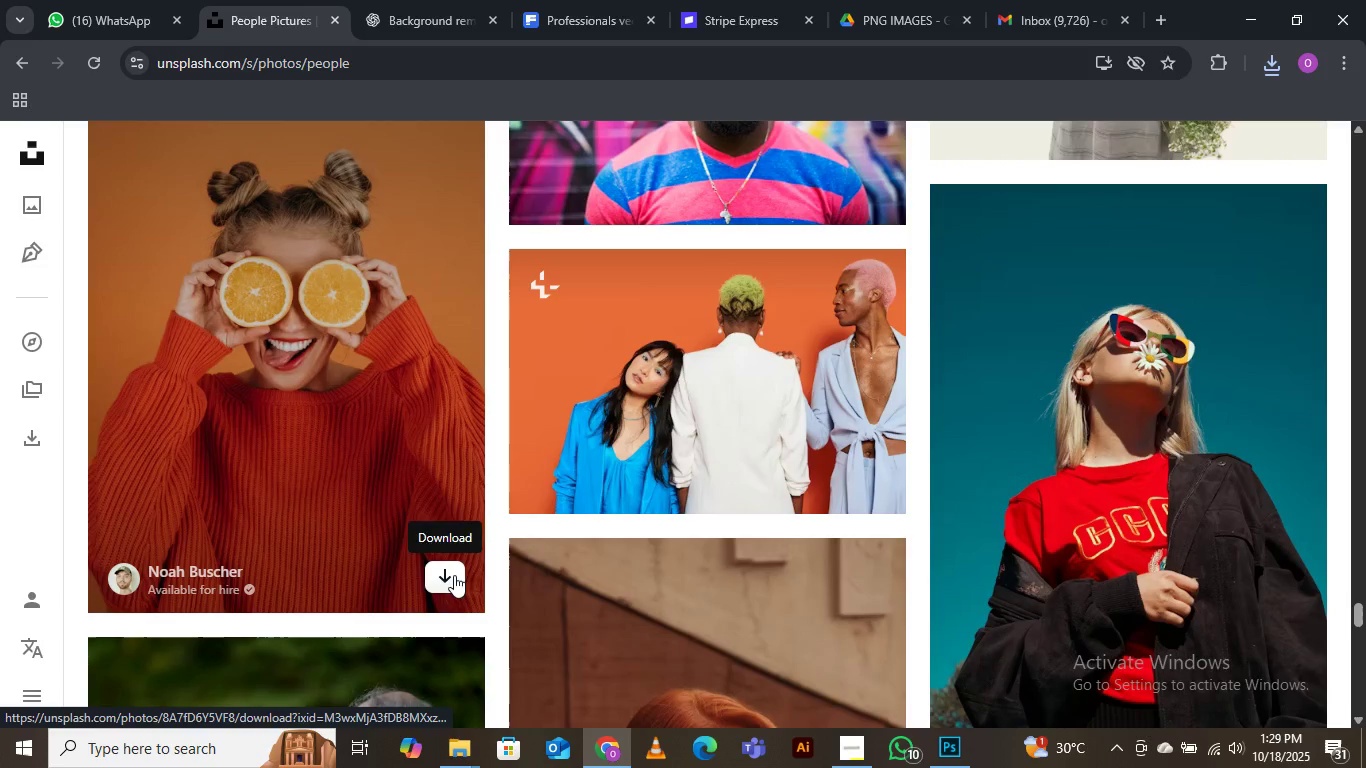 
left_click([454, 575])
 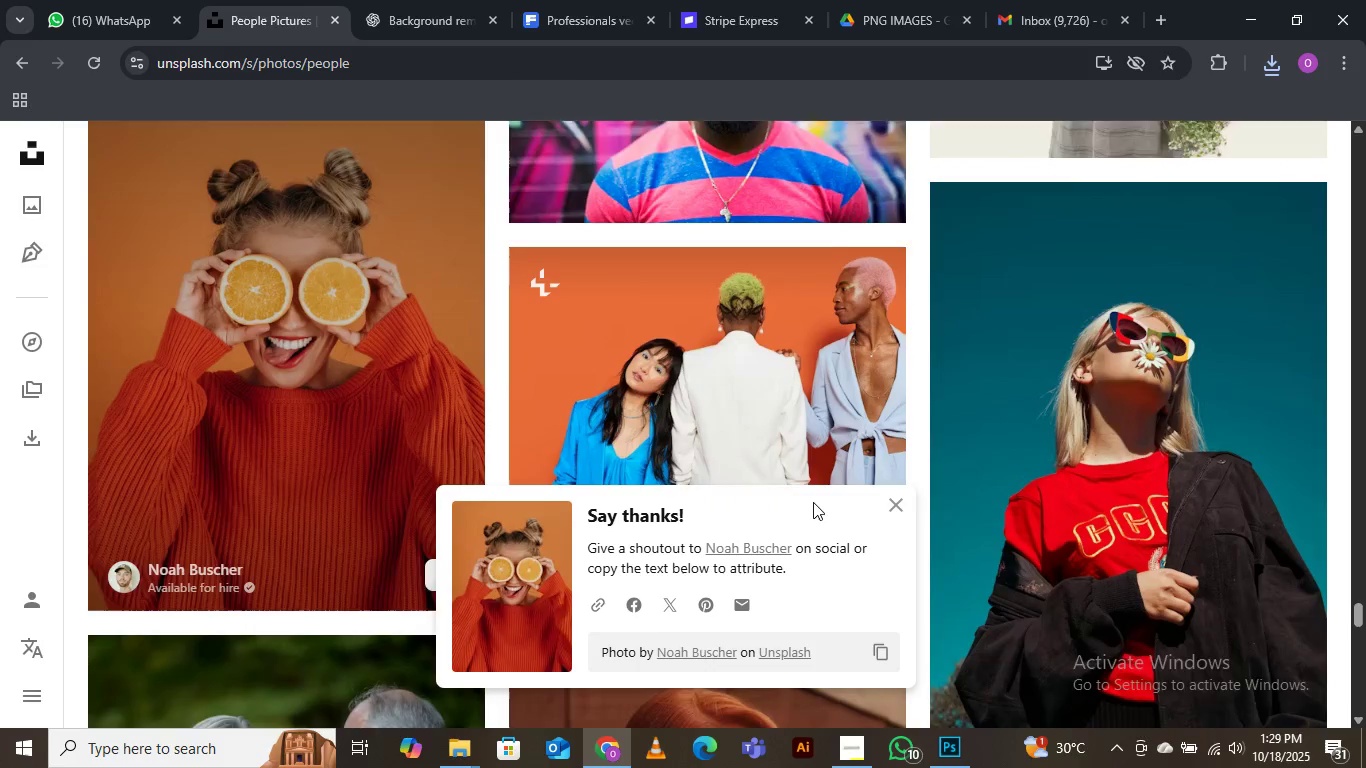 
scroll: coordinate [682, 405], scroll_direction: down, amount: 7.0
 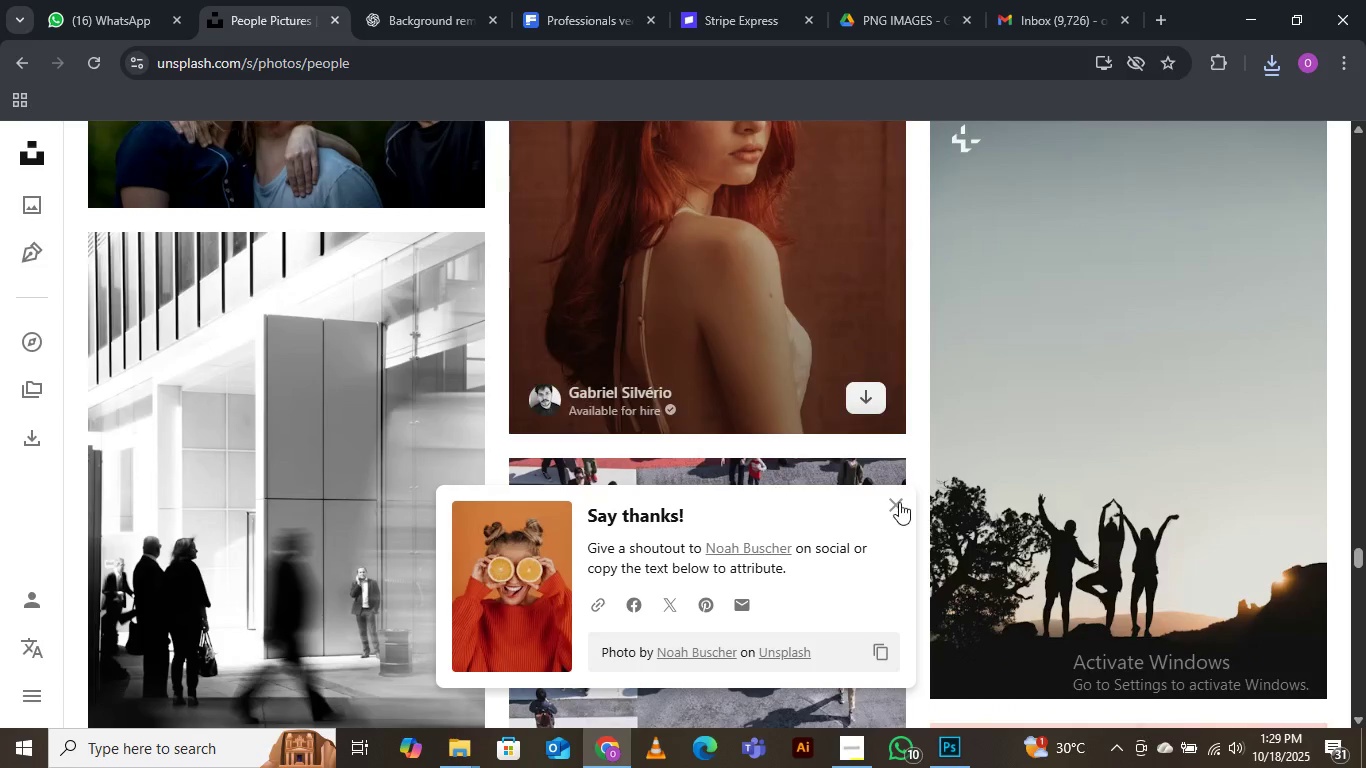 
left_click([899, 502])
 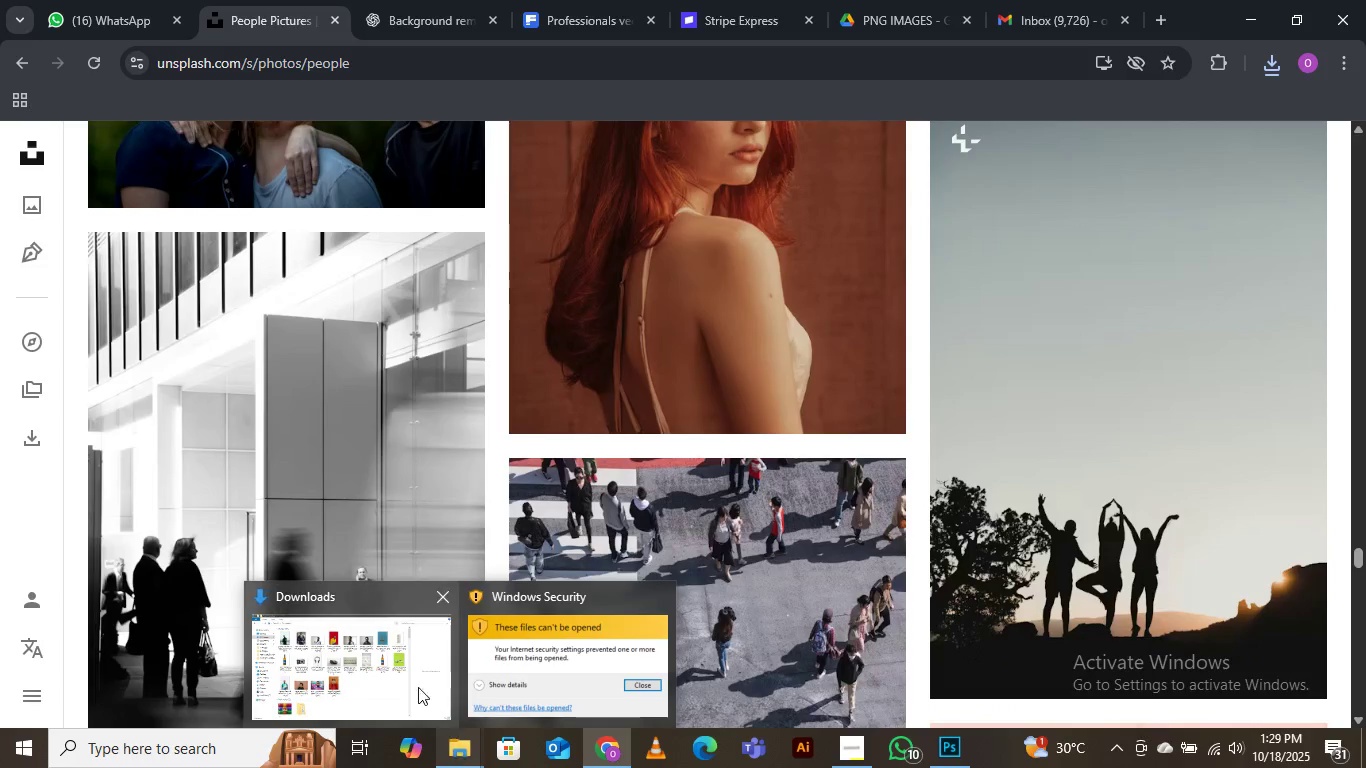 
left_click([408, 680])
 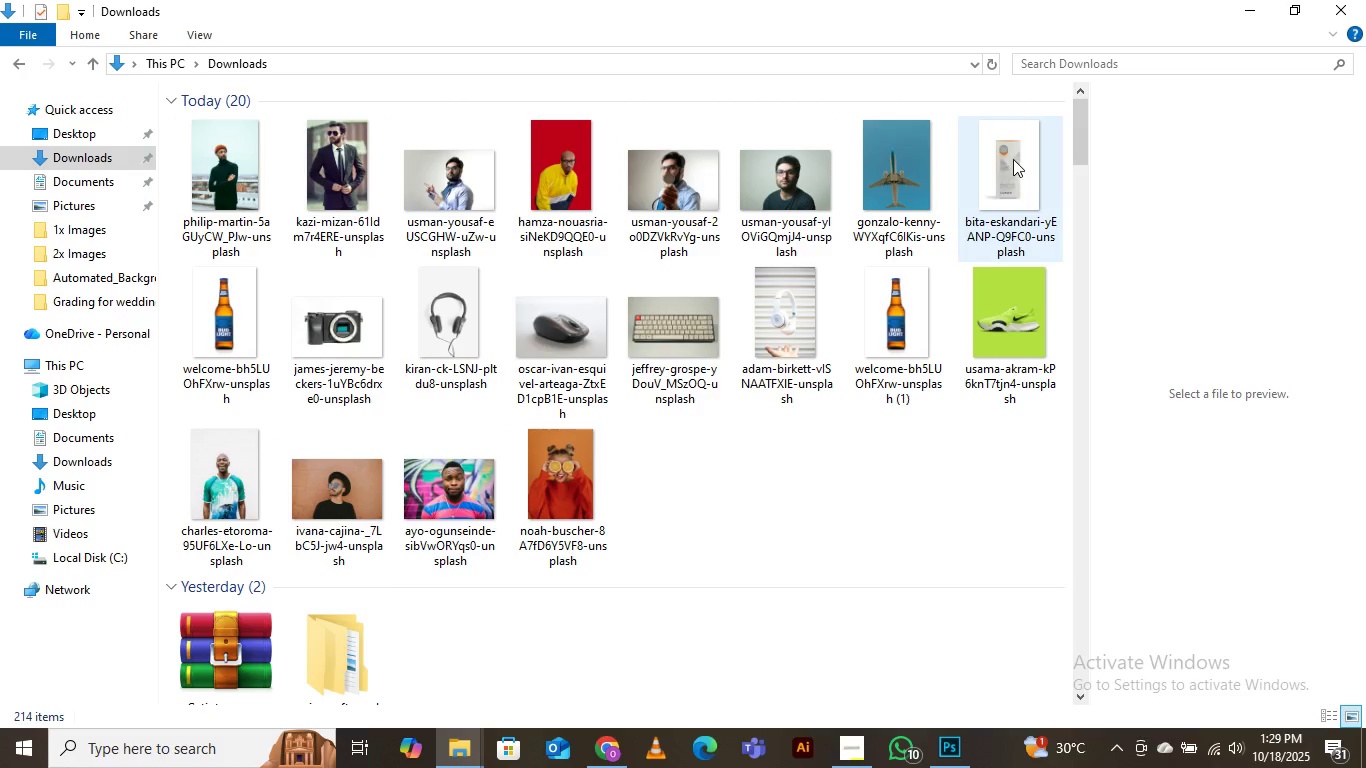 
wait(13.15)
 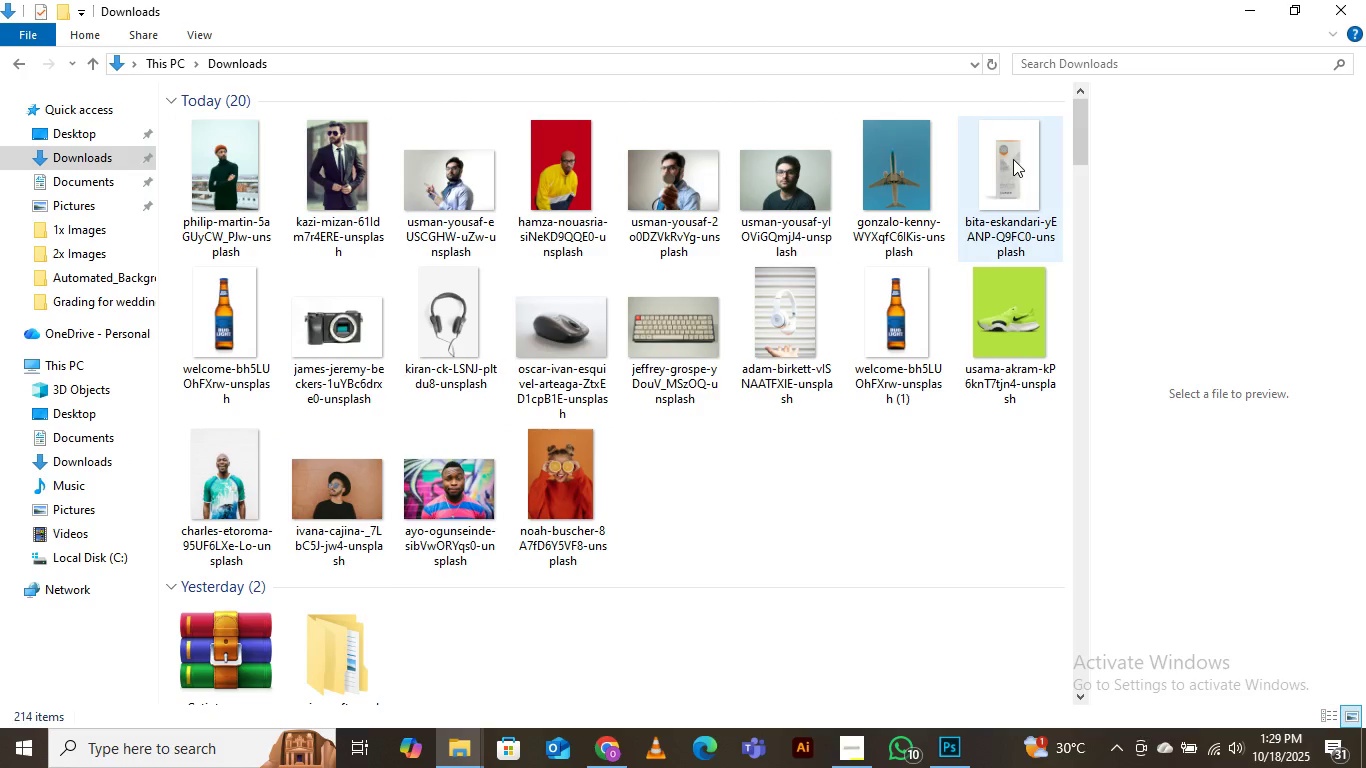 
left_click([1246, 6])
 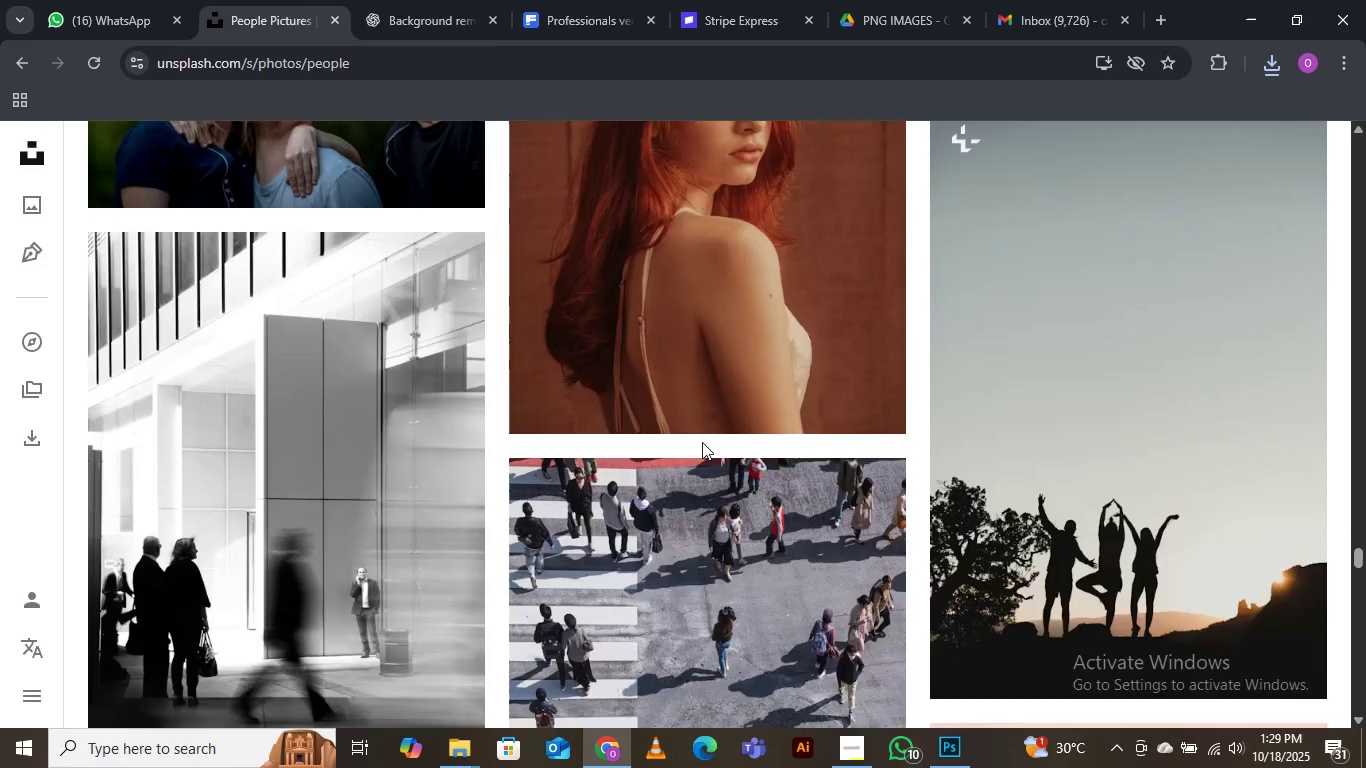 
scroll: coordinate [702, 442], scroll_direction: down, amount: 4.0
 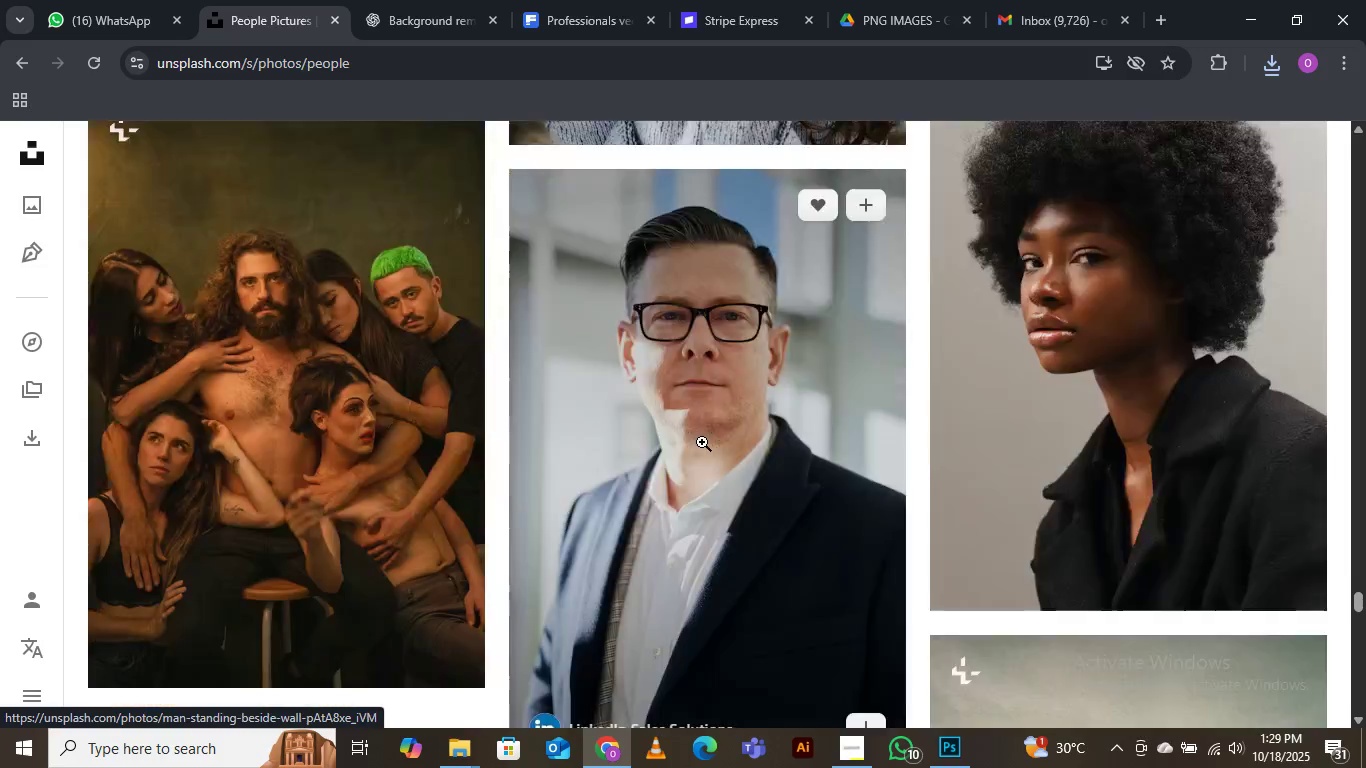 
scroll: coordinate [719, 441], scroll_direction: up, amount: 3.0
 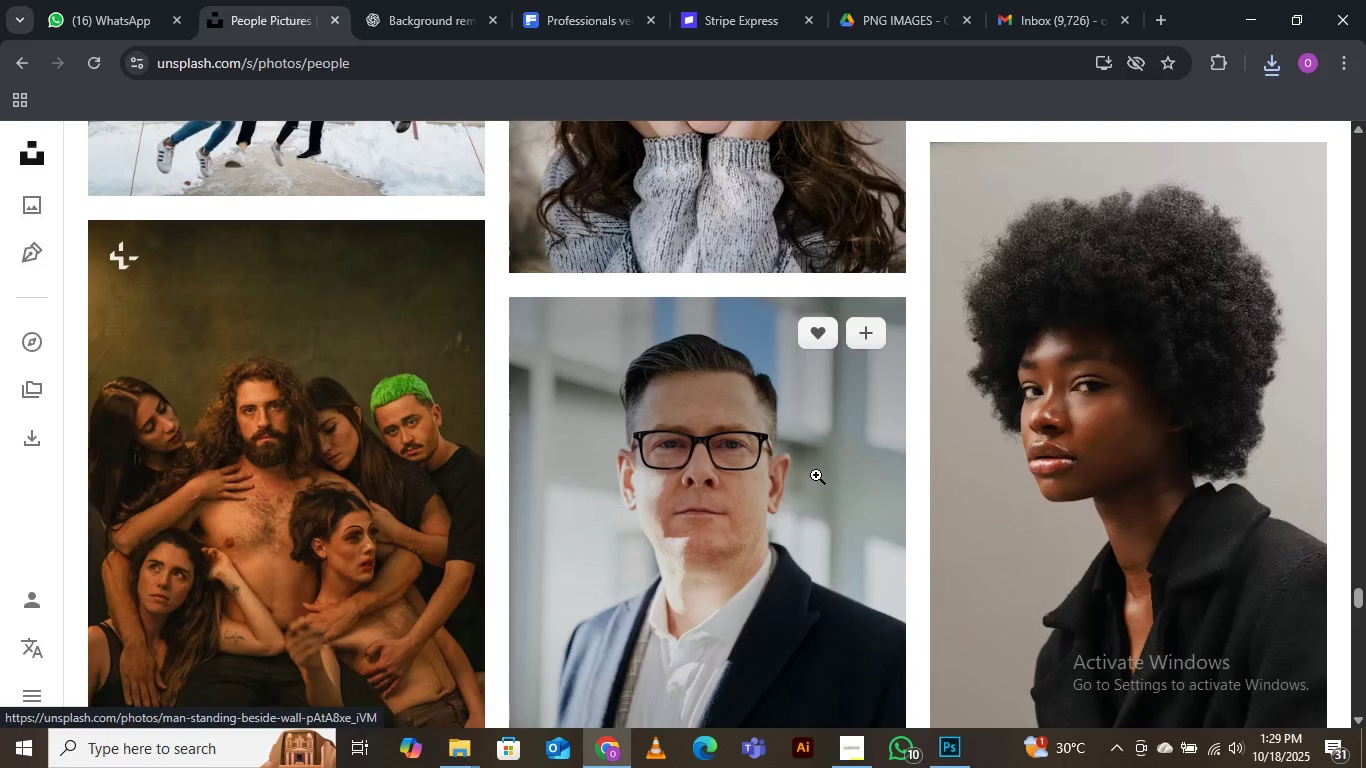 
scroll: coordinate [816, 477], scroll_direction: down, amount: 2.0
 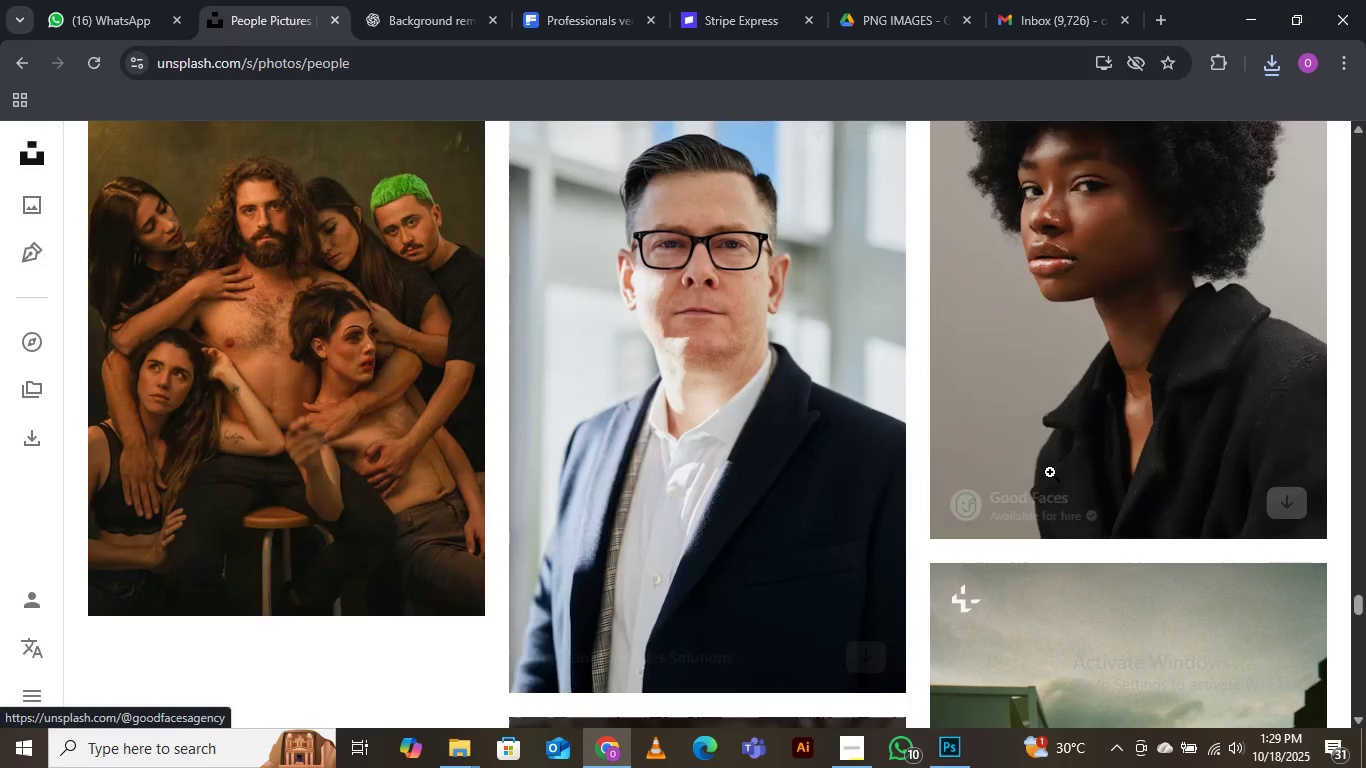 
scroll: coordinate [1079, 450], scroll_direction: up, amount: 2.0
 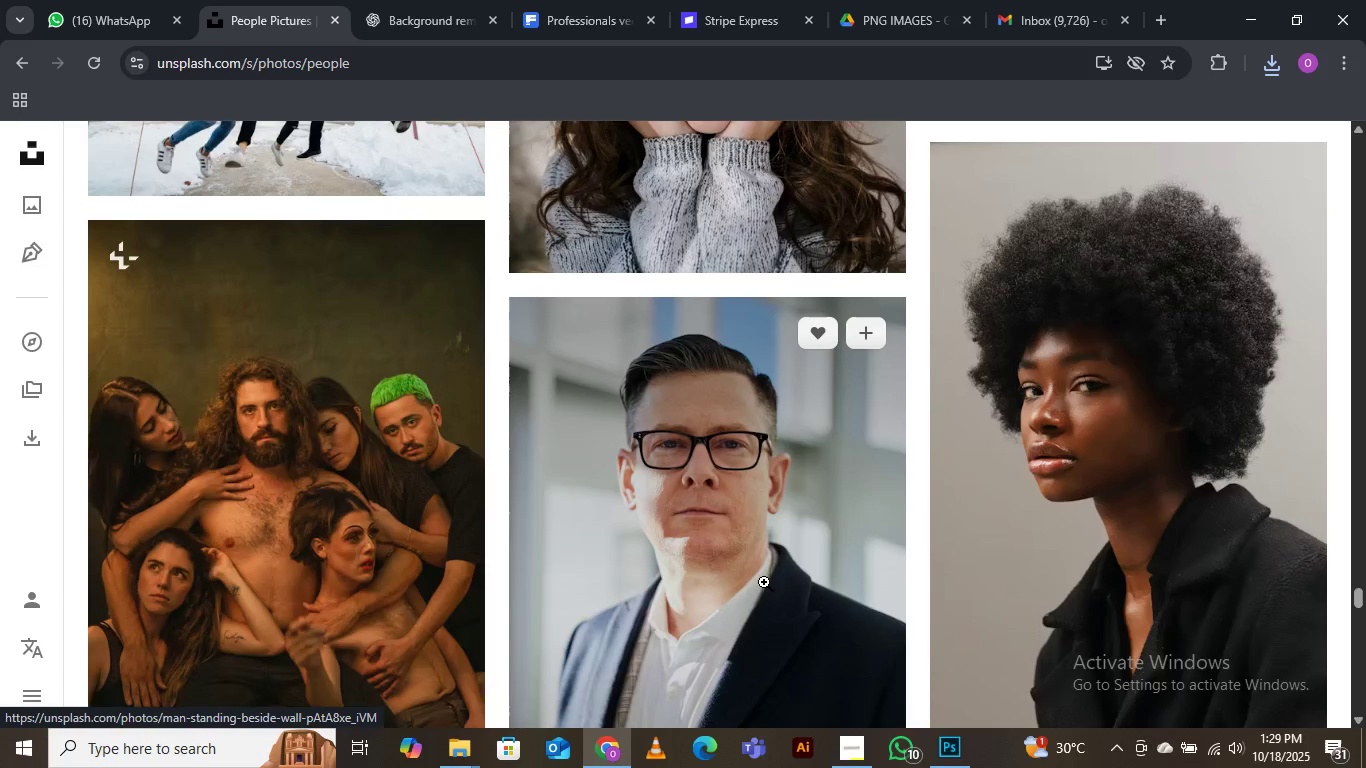 
scroll: coordinate [712, 546], scroll_direction: down, amount: 3.0
 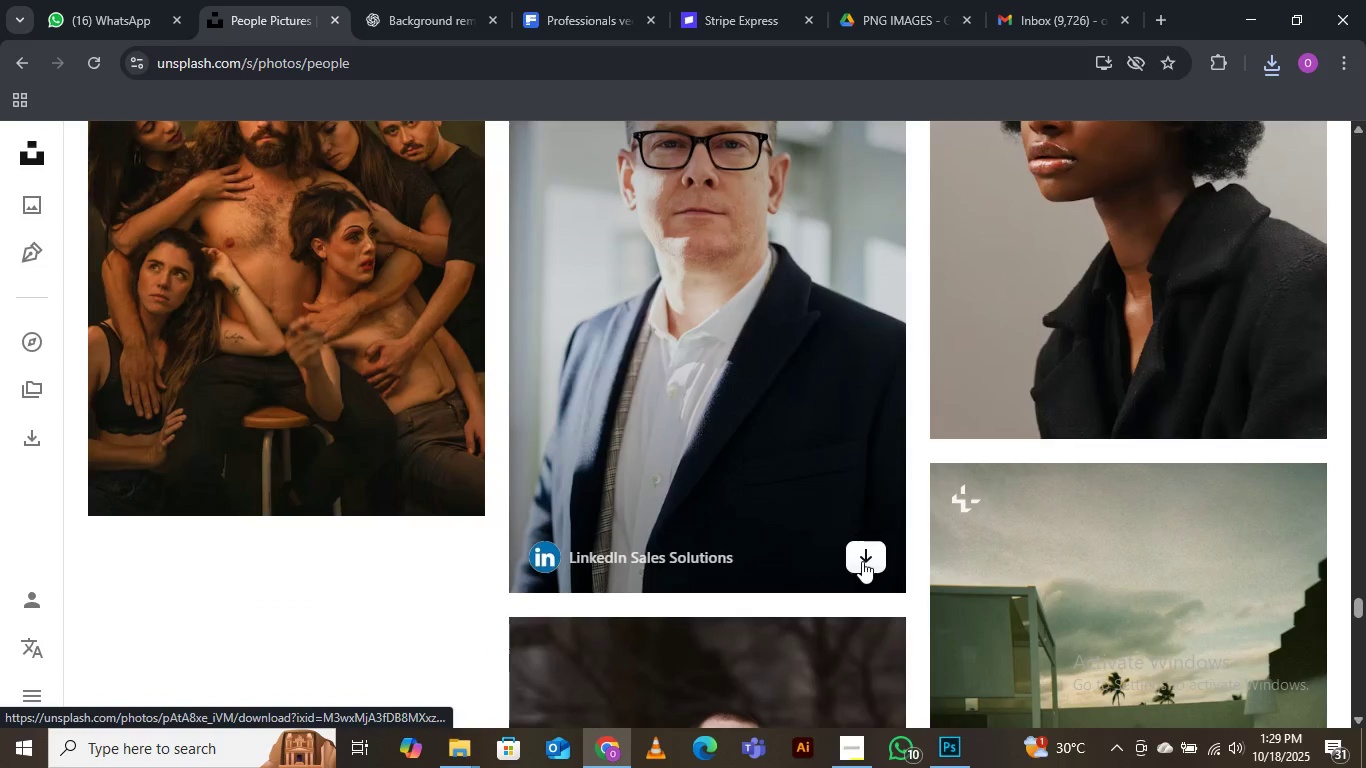 
left_click([862, 561])
 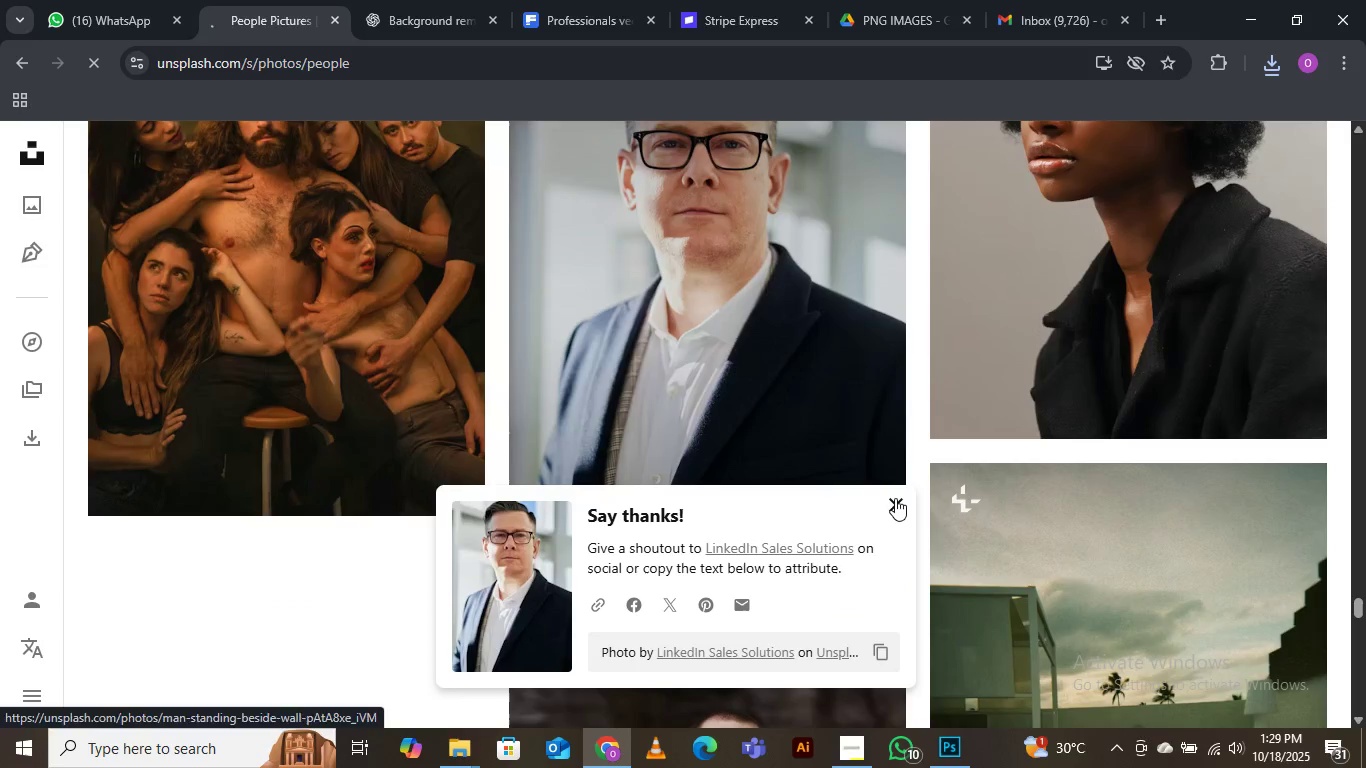 
left_click([895, 498])
 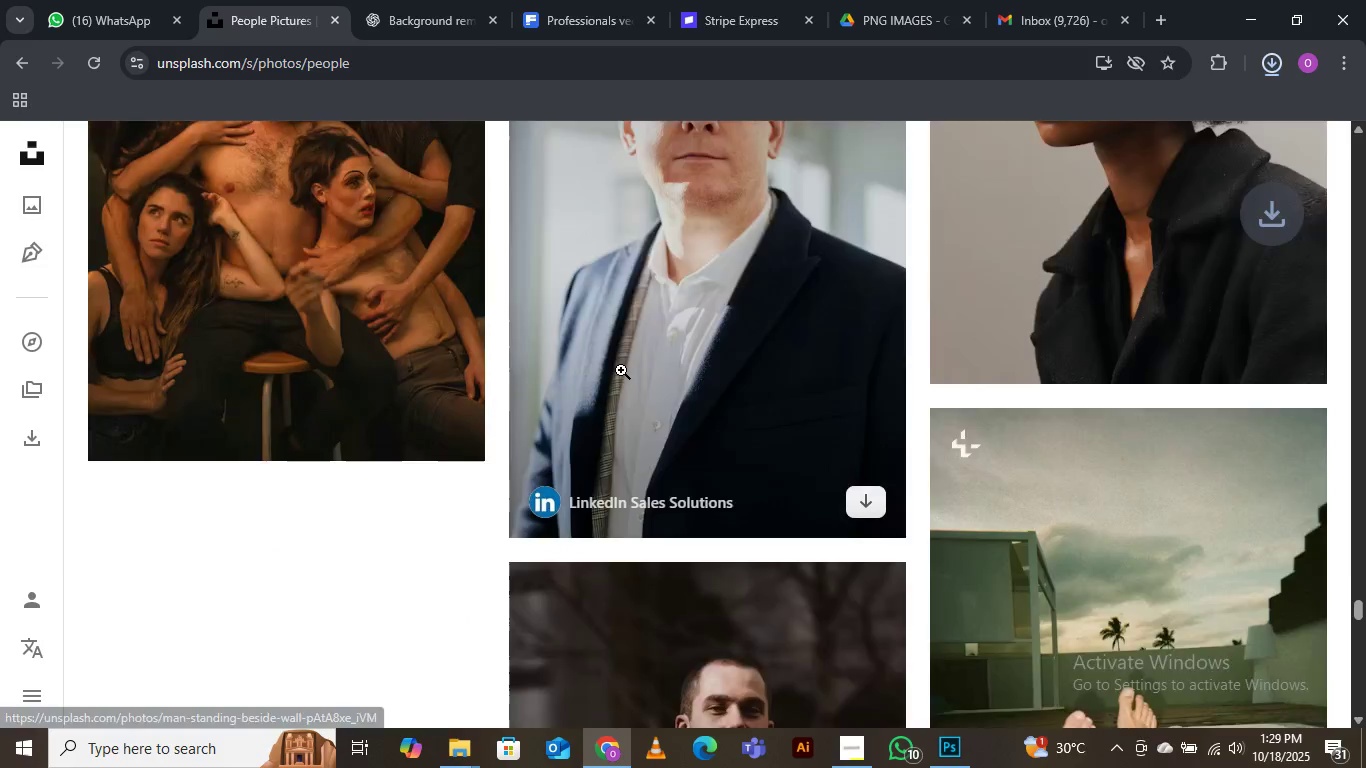 
scroll: coordinate [622, 346], scroll_direction: down, amount: 16.0
 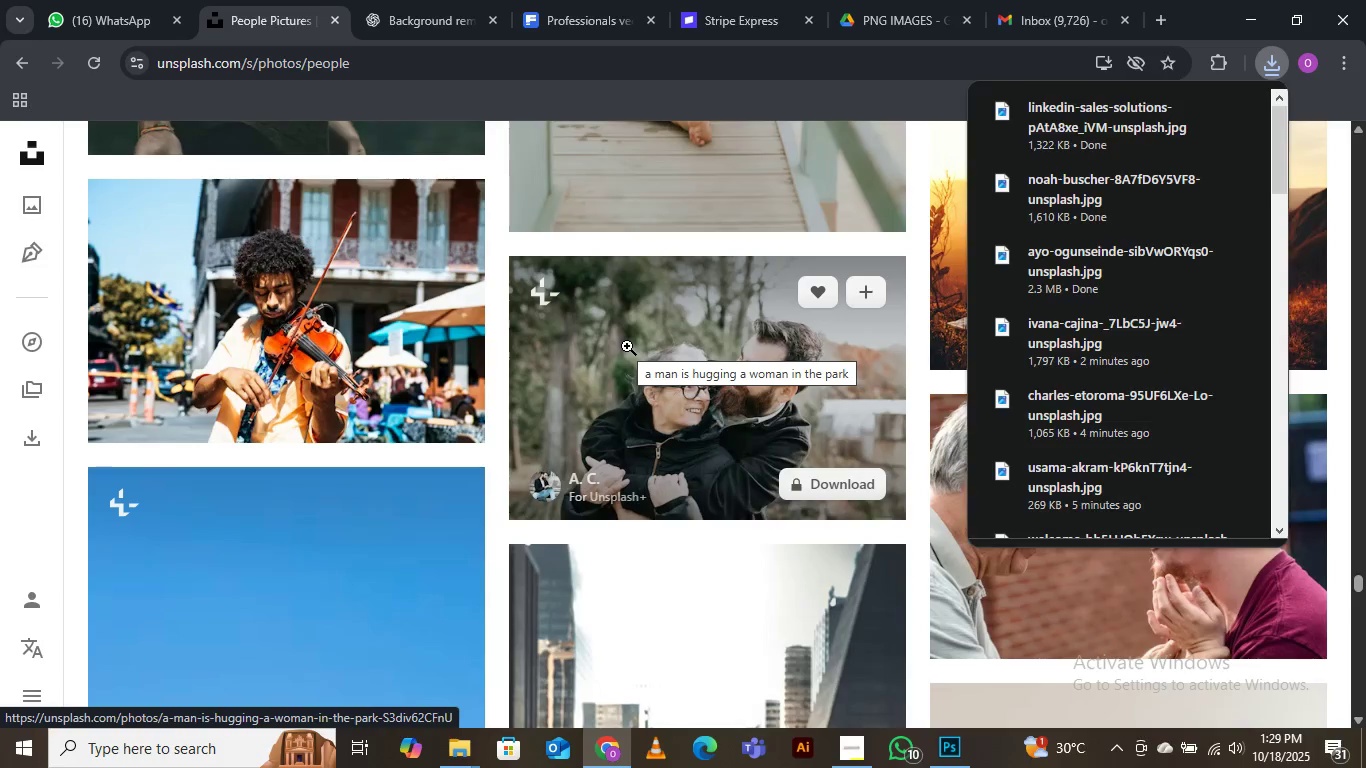 
wait(10.44)
 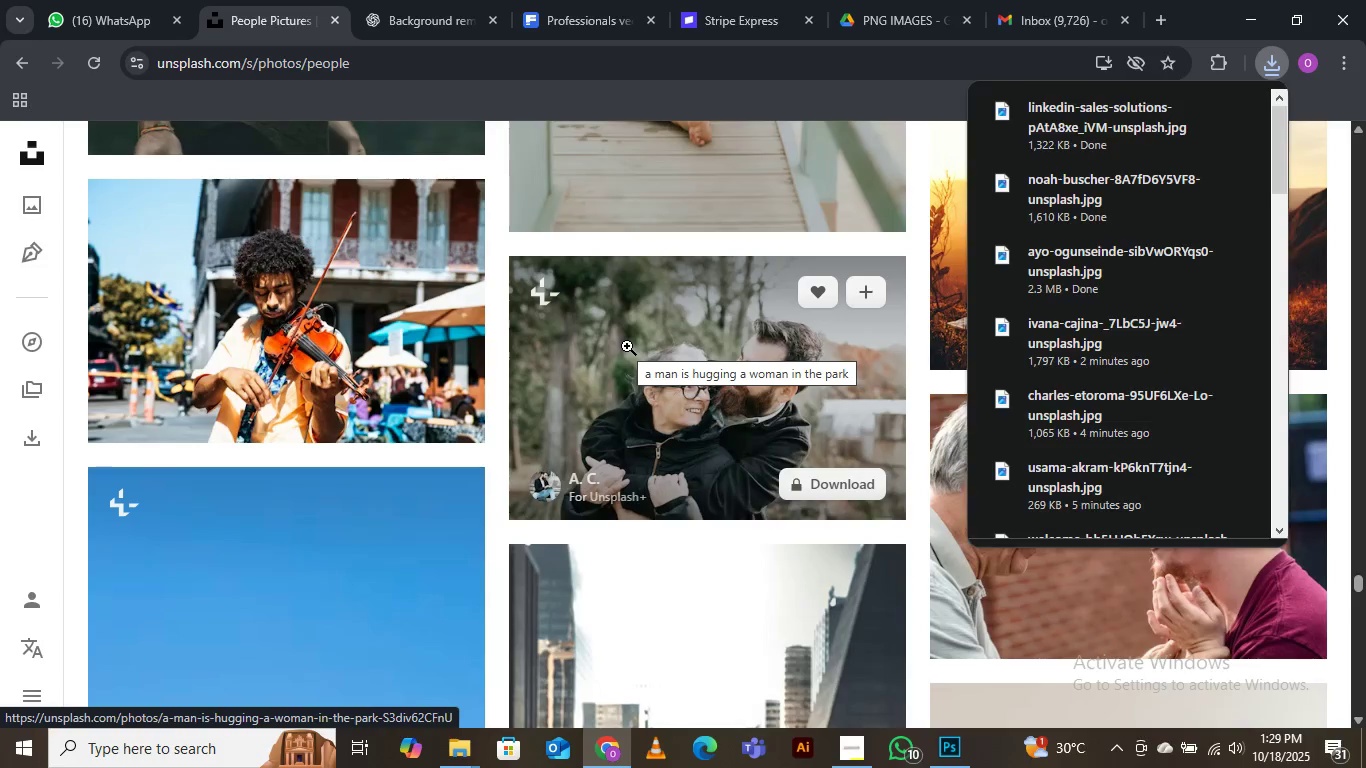 
scroll: coordinate [609, 375], scroll_direction: down, amount: 11.0
 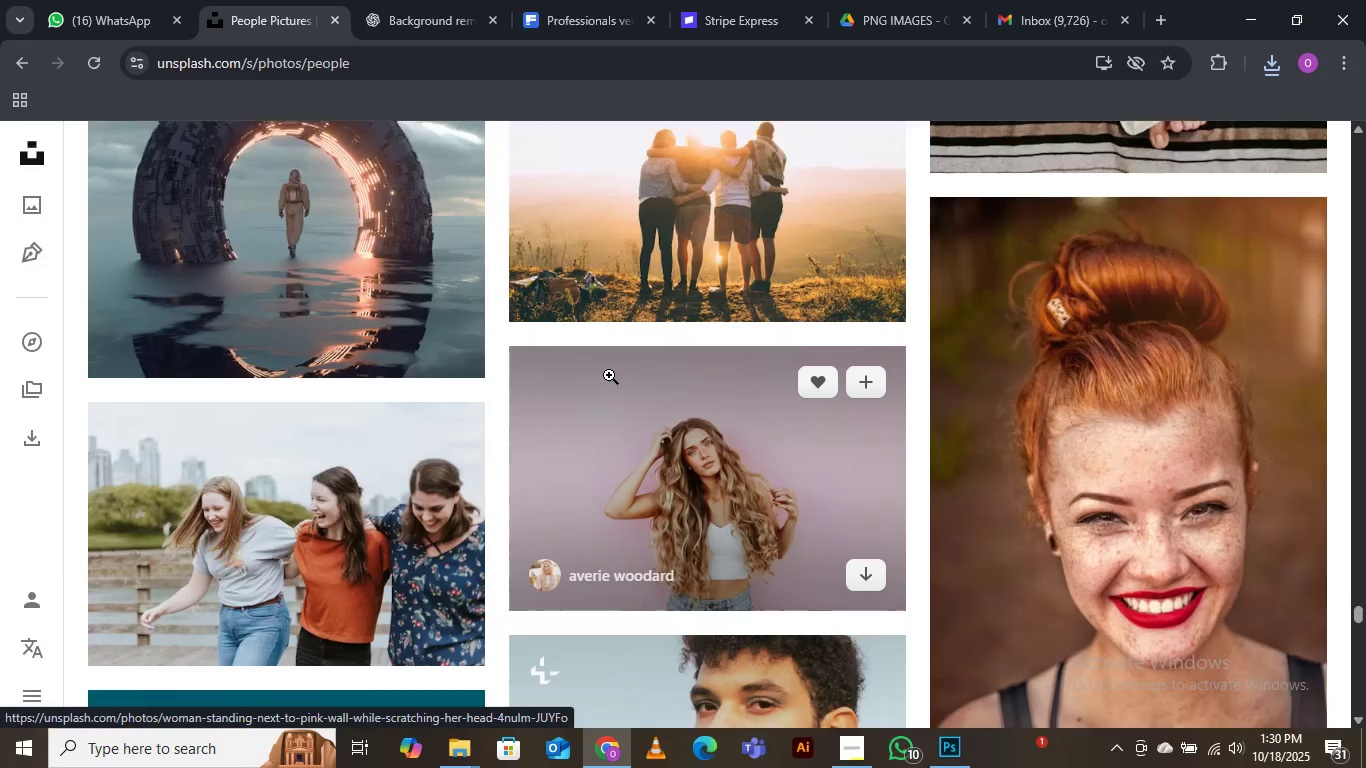 
scroll: coordinate [609, 375], scroll_direction: down, amount: 1.0
 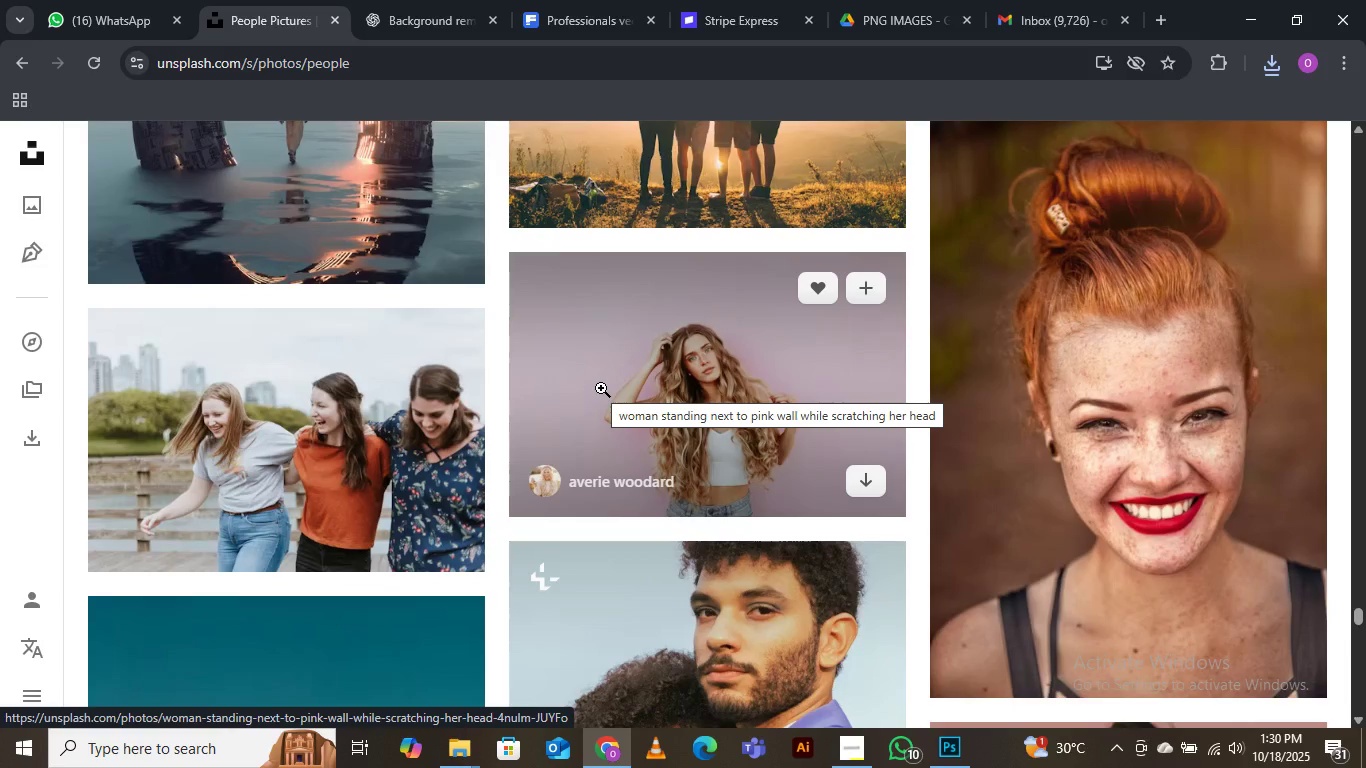 
wait(14.03)
 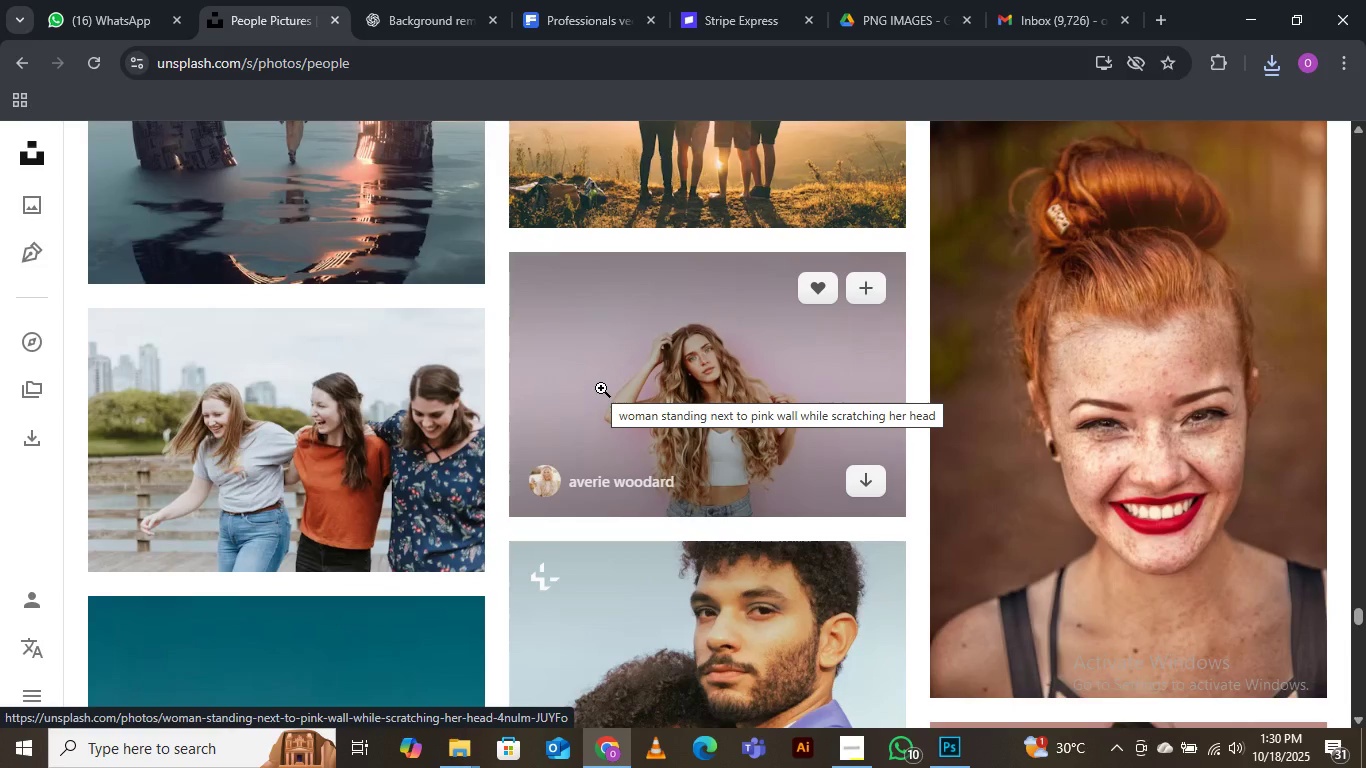 
scroll: coordinate [555, 424], scroll_direction: down, amount: 11.0
 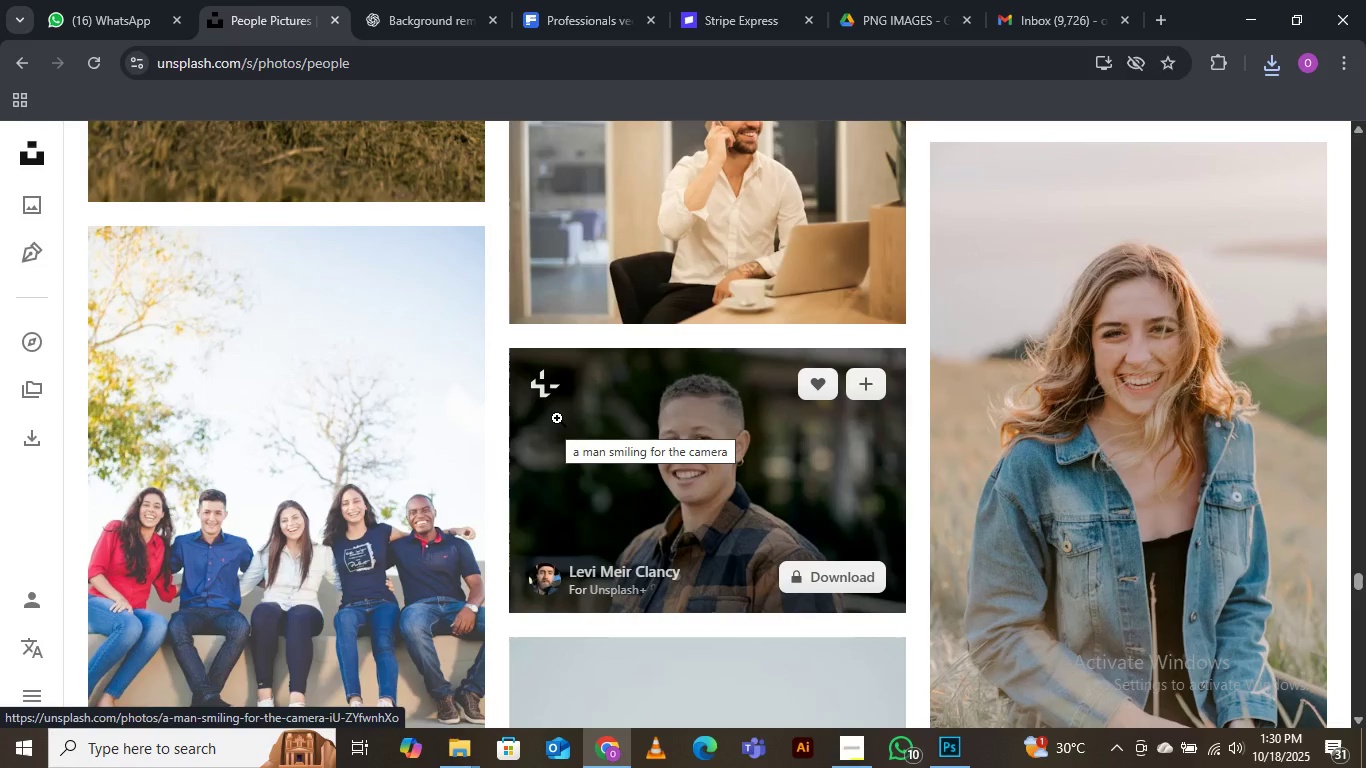 
scroll: coordinate [563, 413], scroll_direction: up, amount: 1.0
 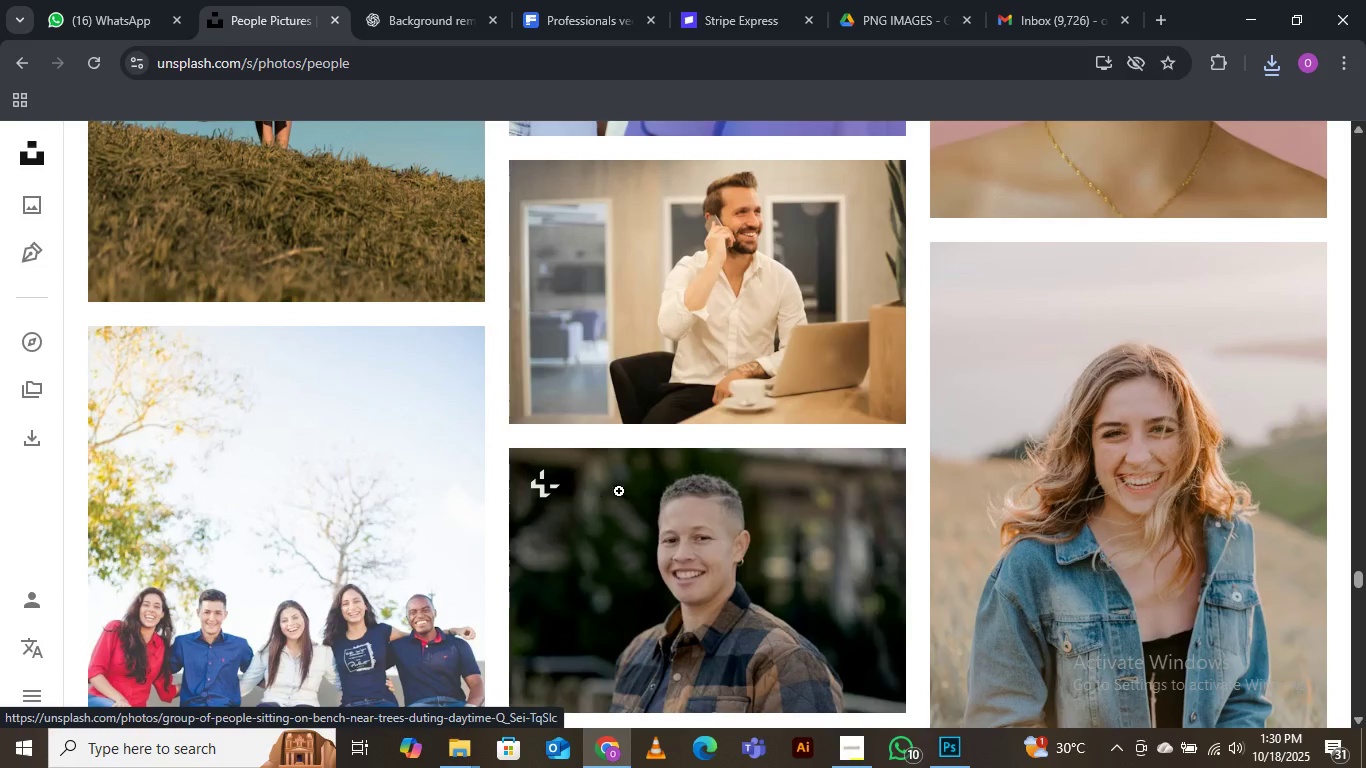 
scroll: coordinate [652, 388], scroll_direction: down, amount: 7.0
 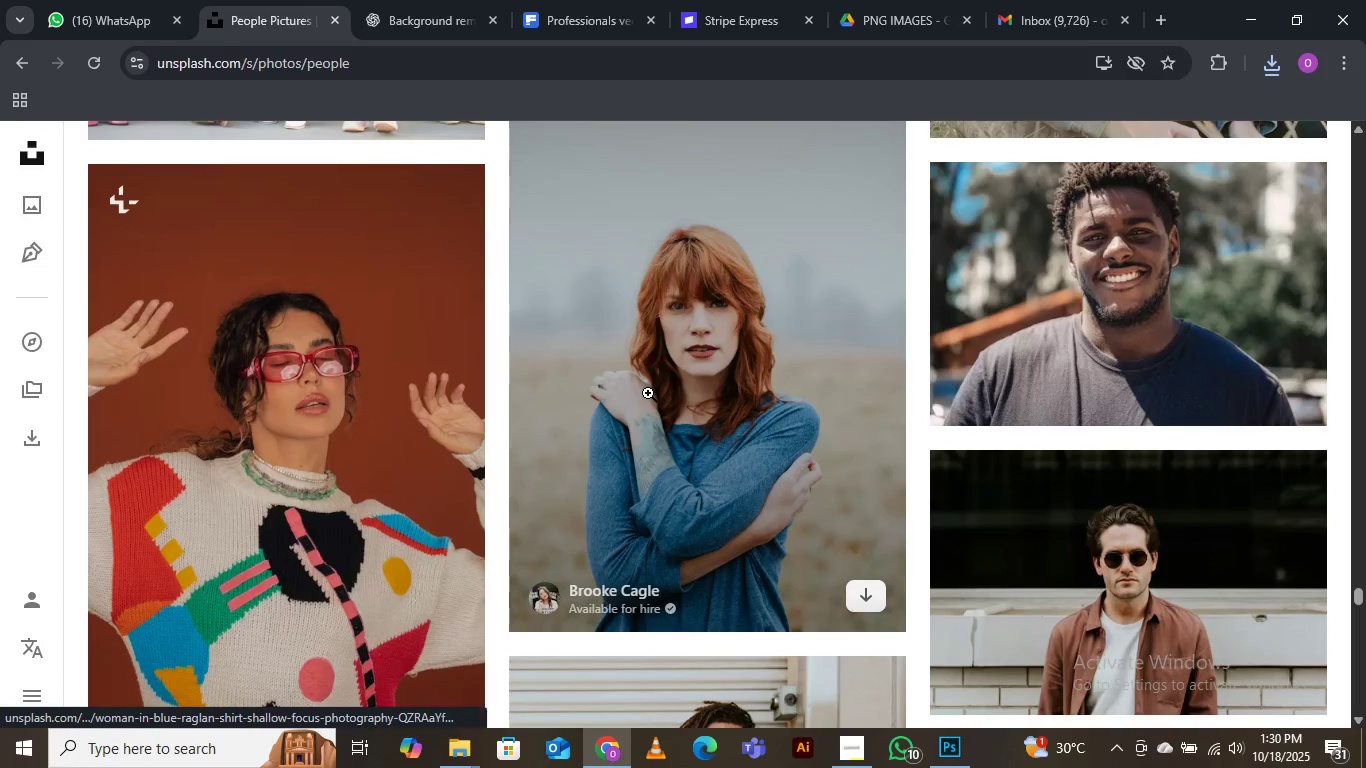 
mouse_move([623, 348])
 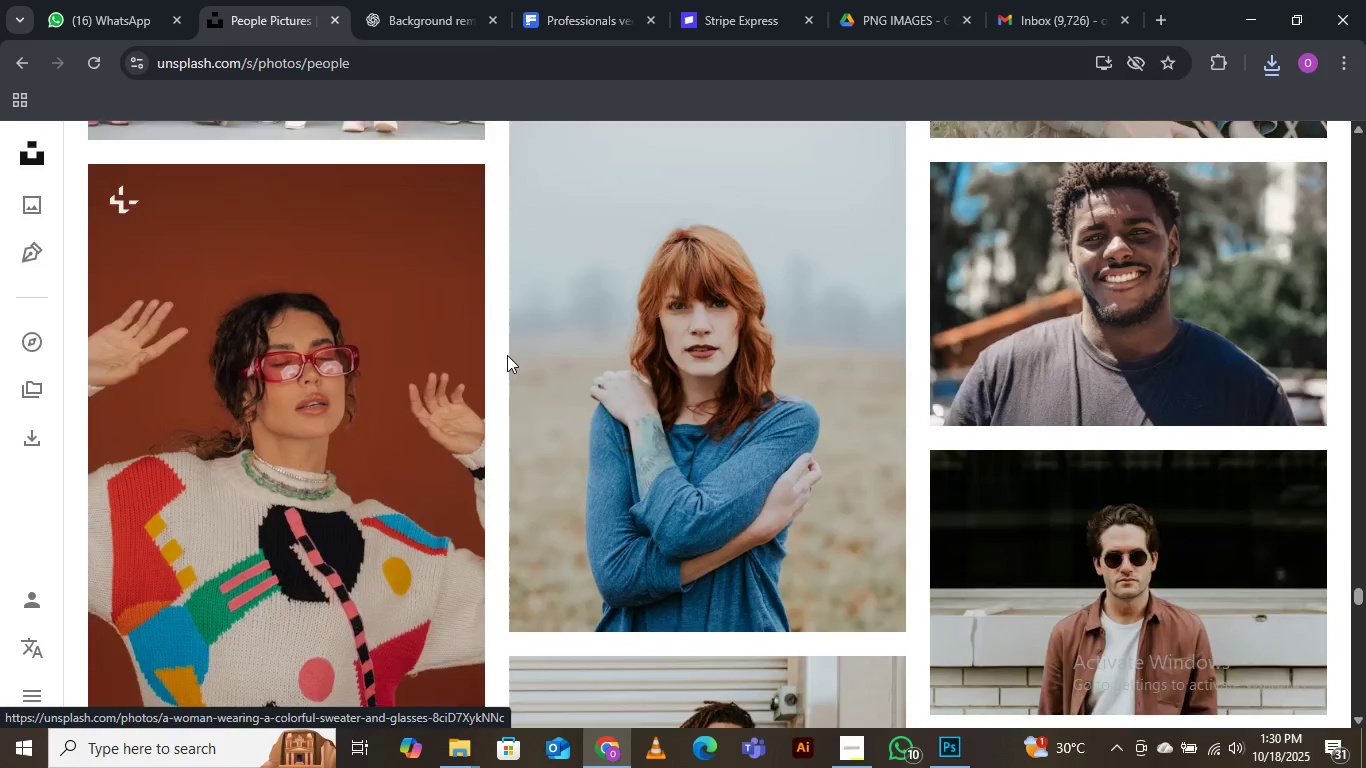 
scroll: coordinate [549, 431], scroll_direction: down, amount: 15.0
 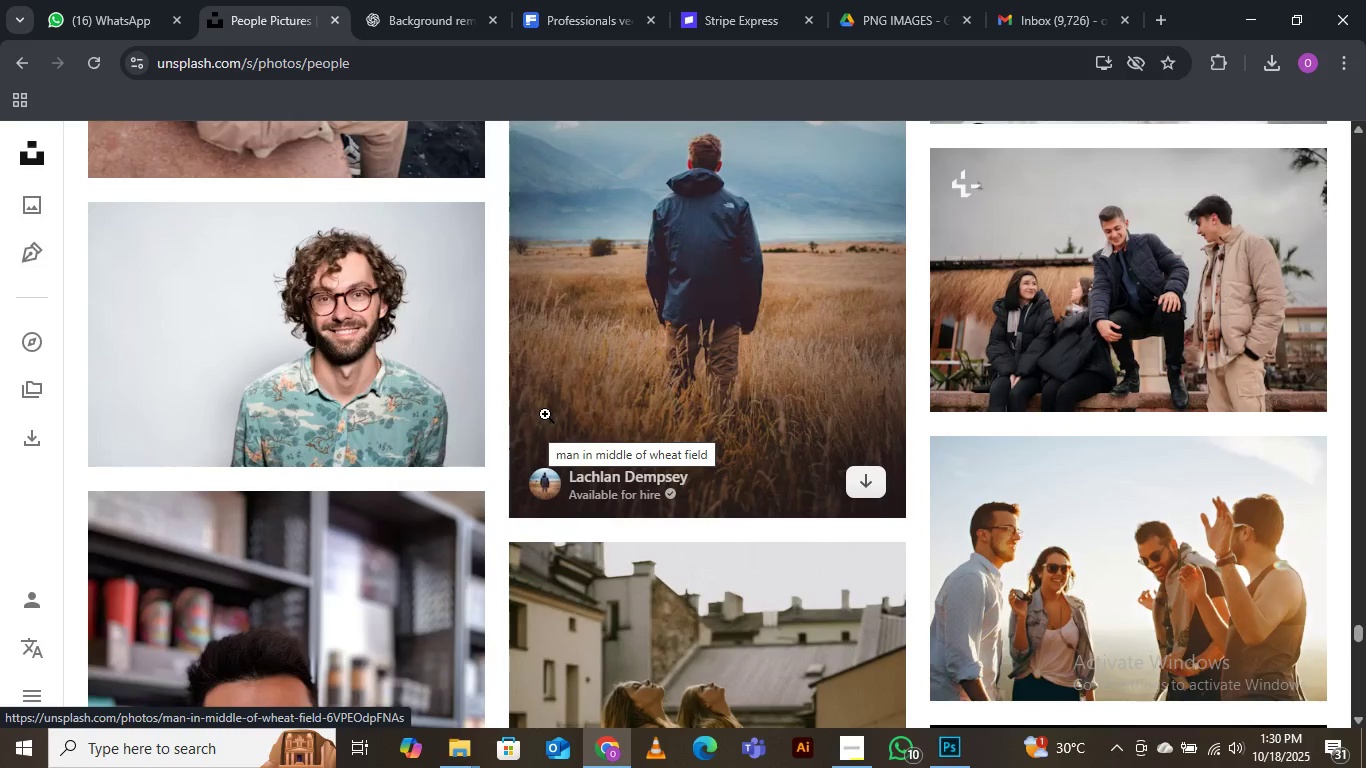 
scroll: coordinate [545, 411], scroll_direction: down, amount: 9.0
 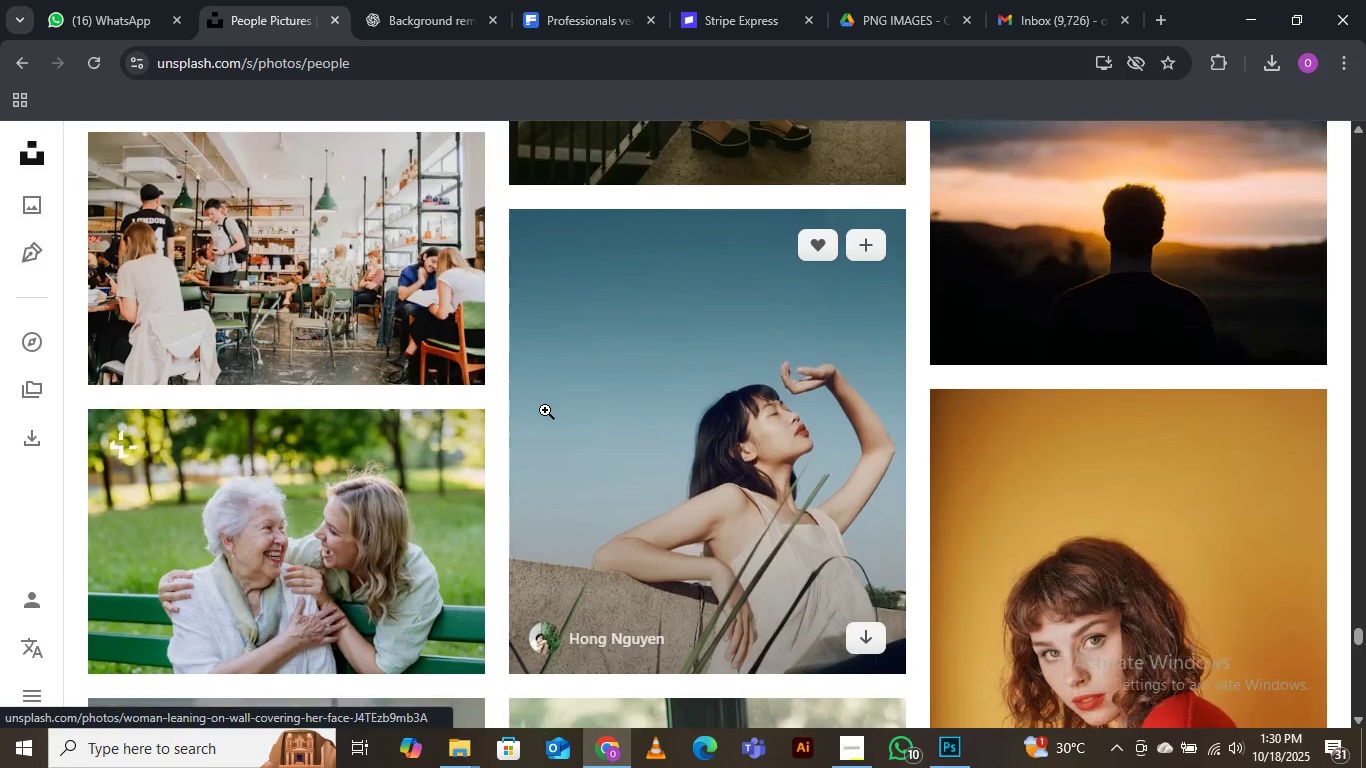 
scroll: coordinate [445, 262], scroll_direction: down, amount: 6.0
 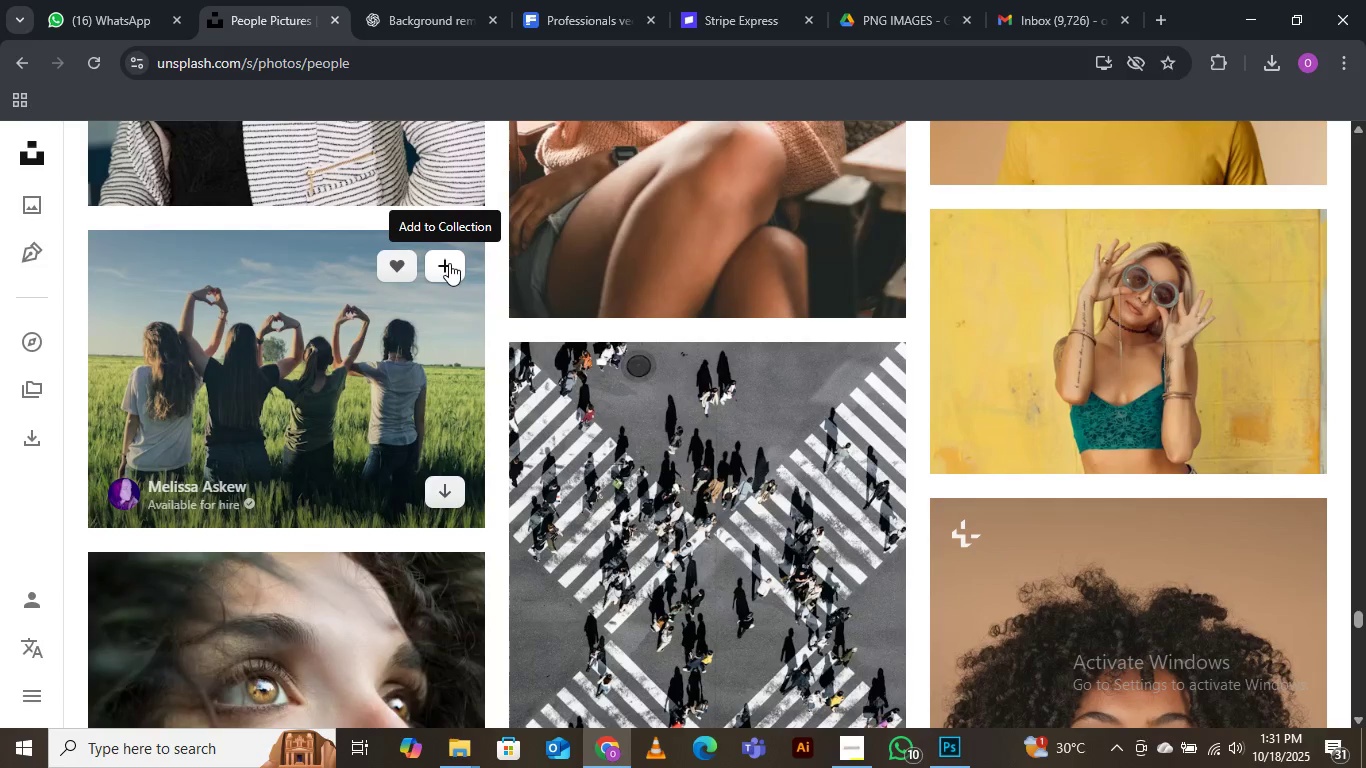 
wait(6.56)
 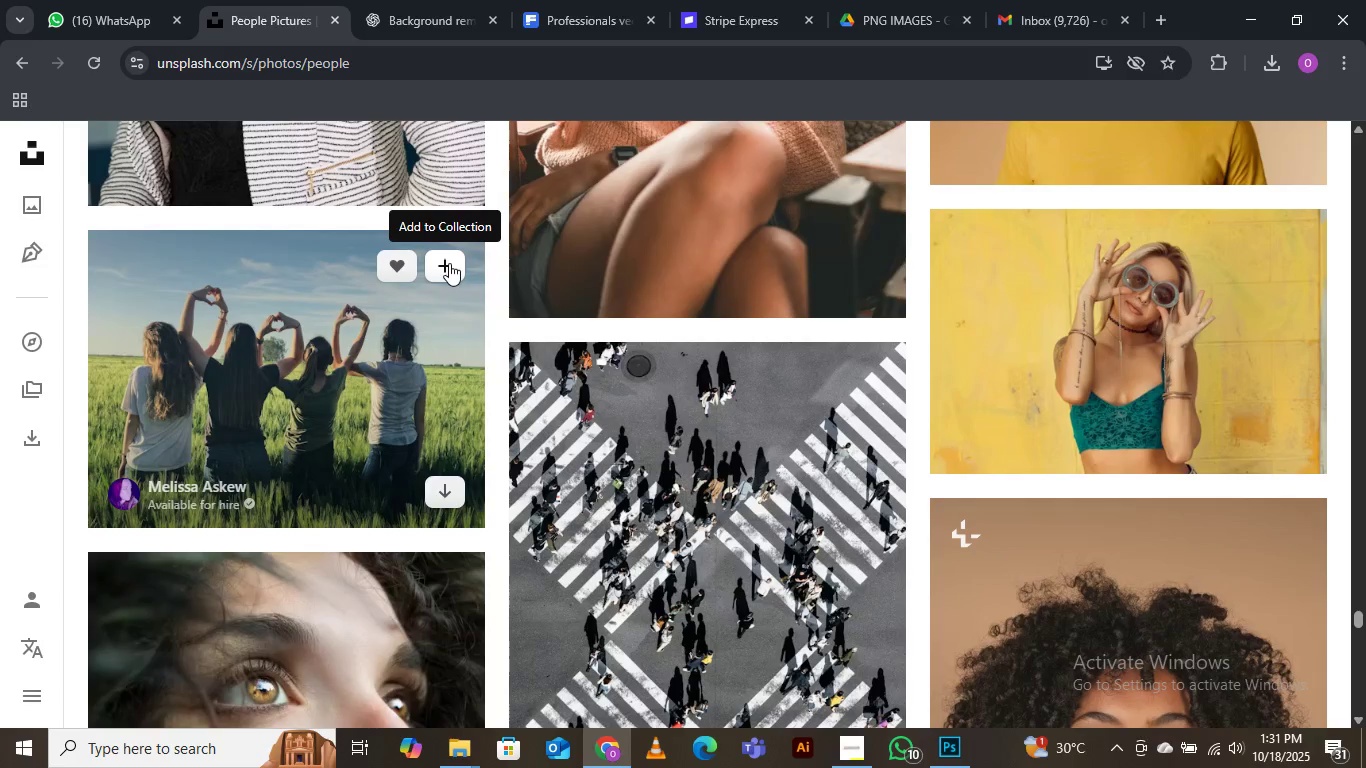 
scroll: coordinate [639, 349], scroll_direction: down, amount: 2.0
 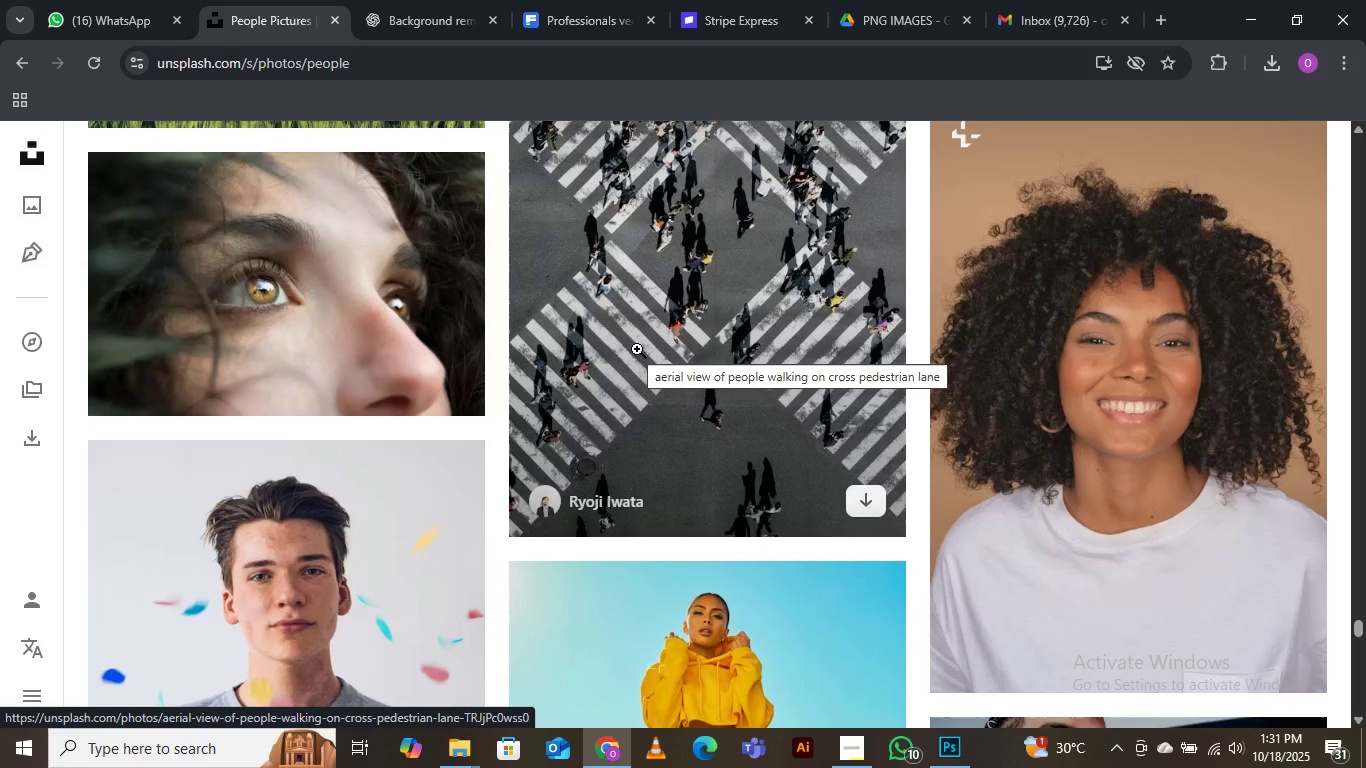 
wait(12.49)
 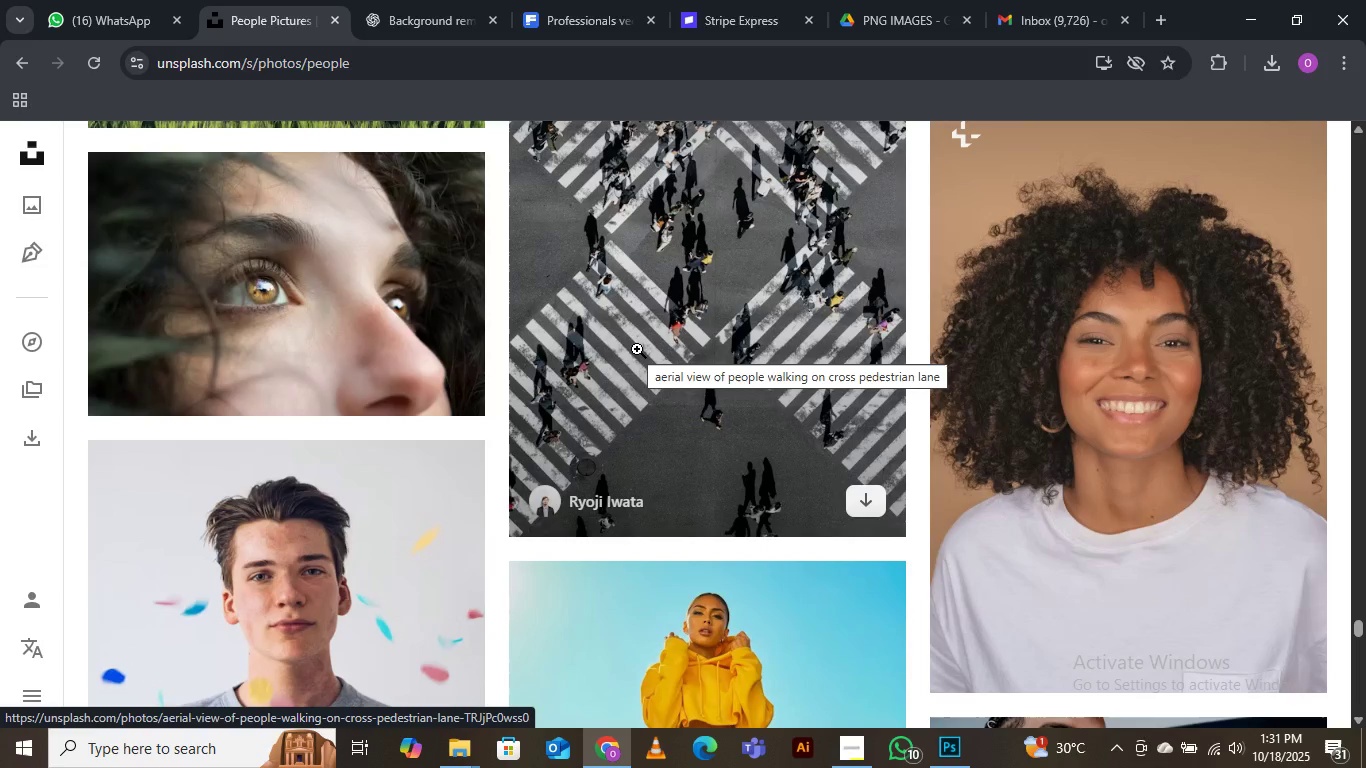 
scroll: coordinate [555, 441], scroll_direction: down, amount: 2.0
 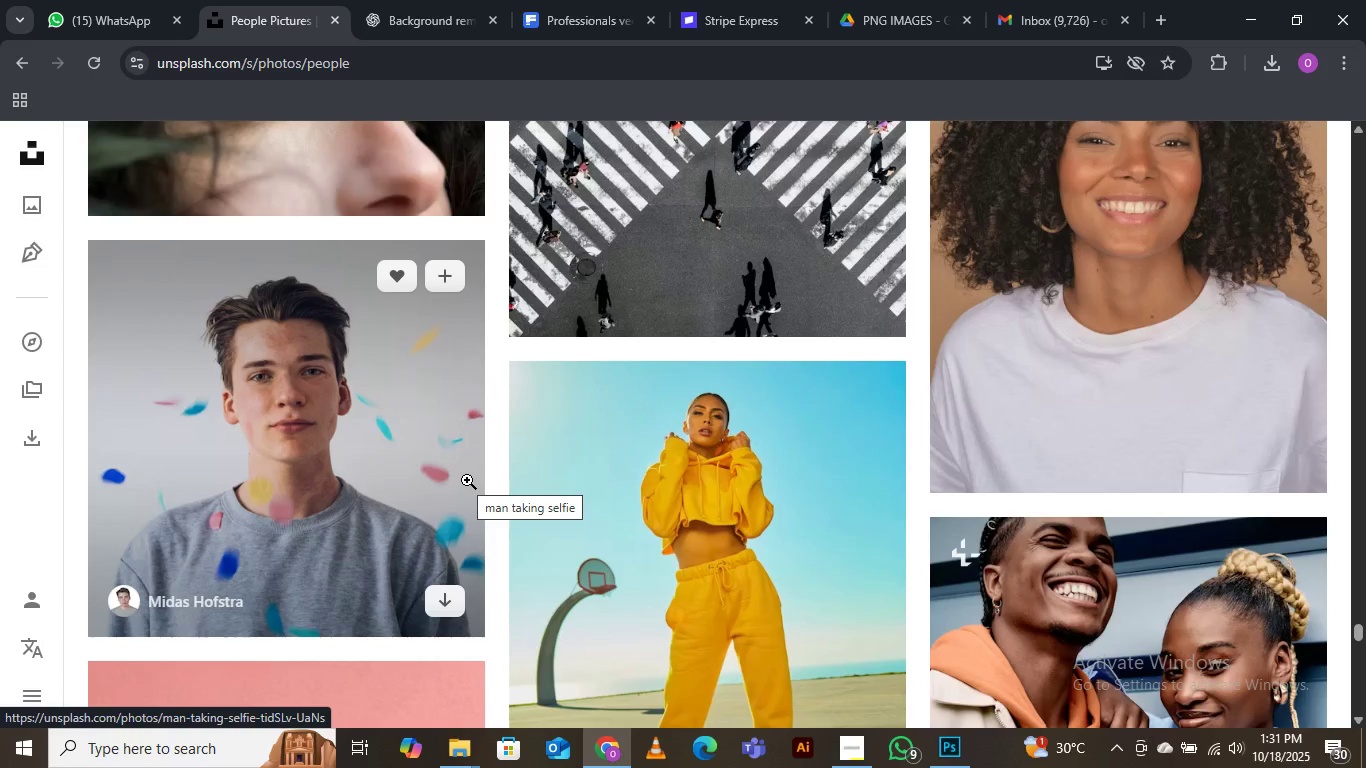 
wait(5.6)
 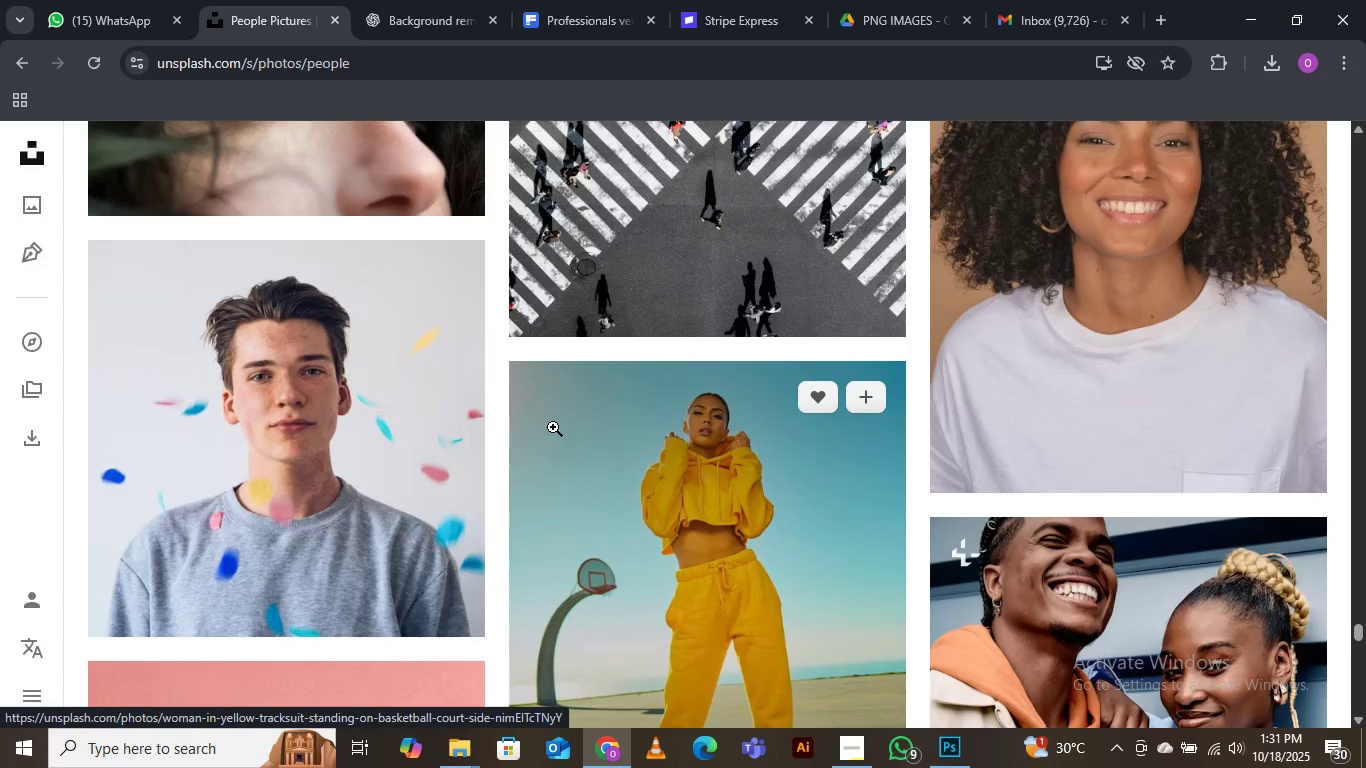 
scroll: coordinate [467, 480], scroll_direction: up, amount: 1.0
 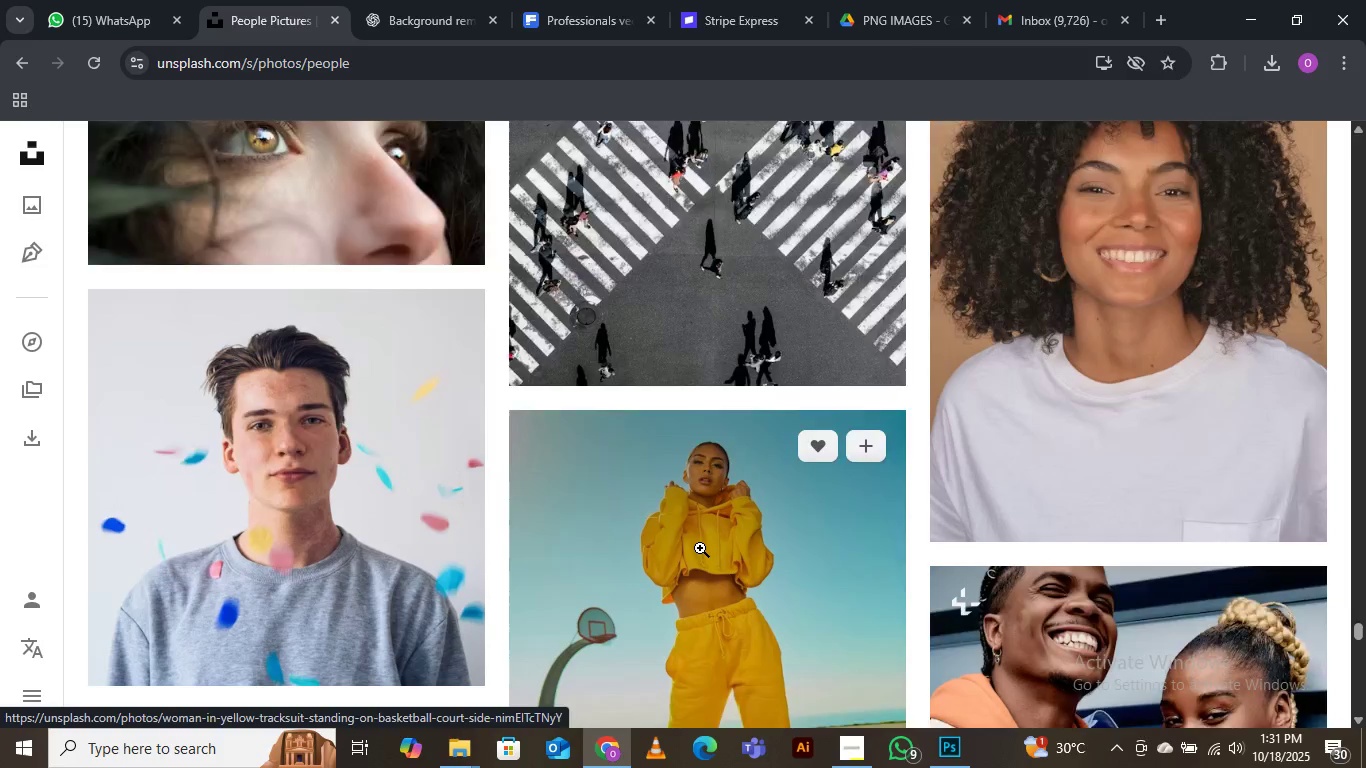 
scroll: coordinate [700, 548], scroll_direction: down, amount: 2.0
 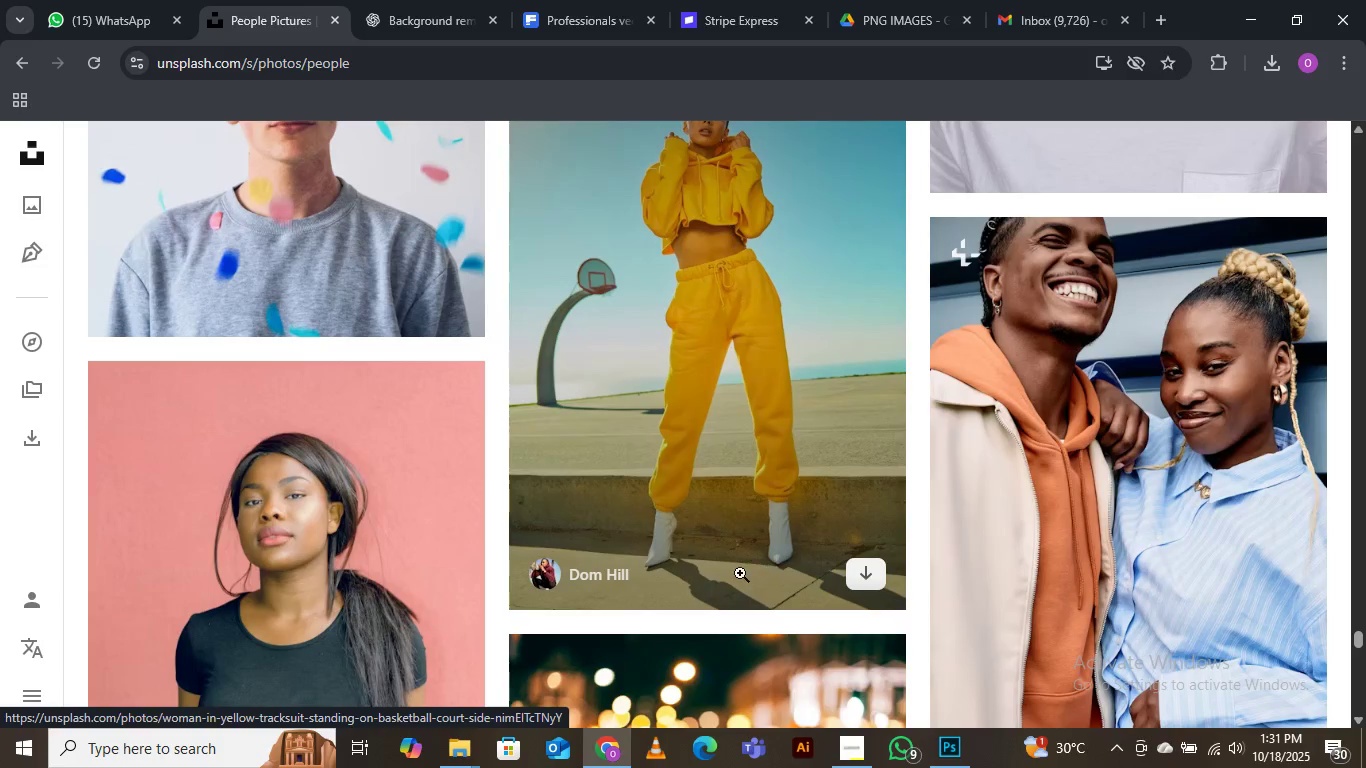 
mouse_move([793, 557])
 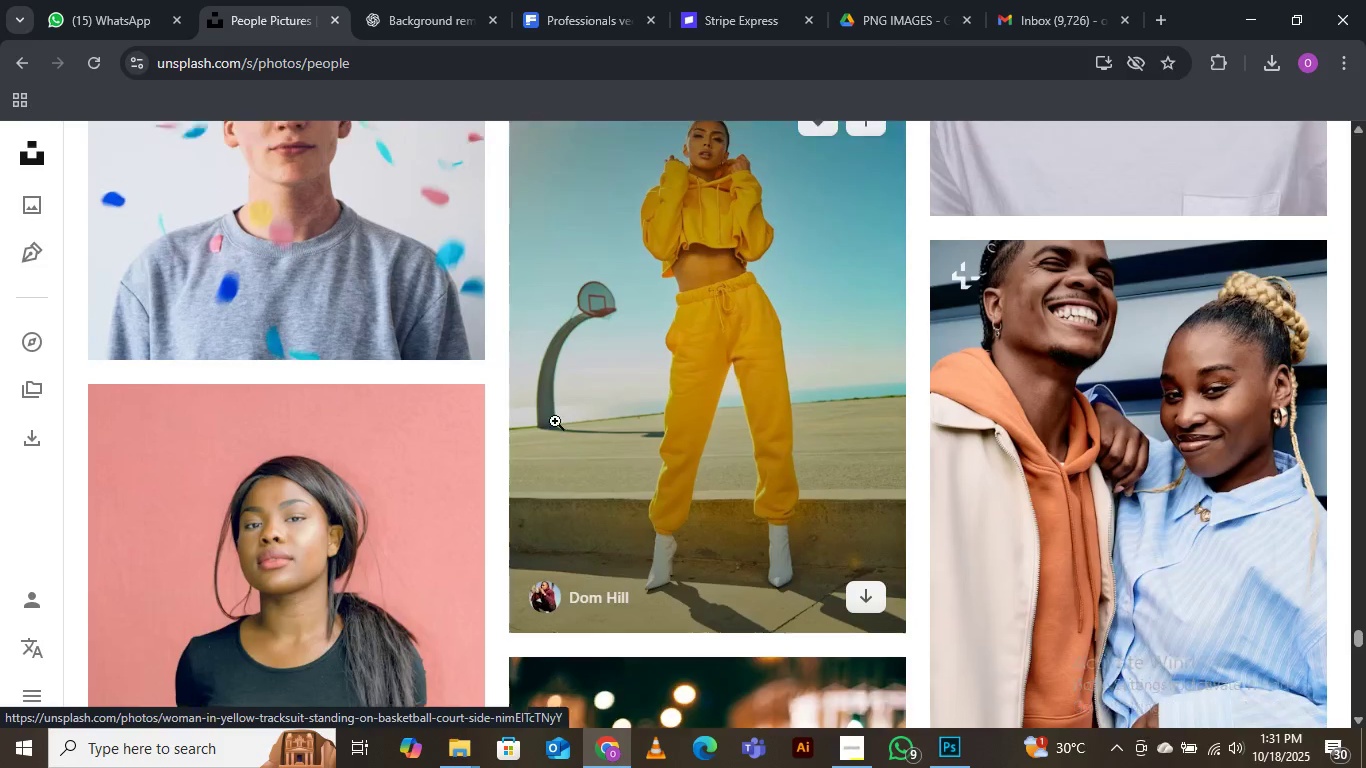 
scroll: coordinate [549, 417], scroll_direction: up, amount: 3.0
 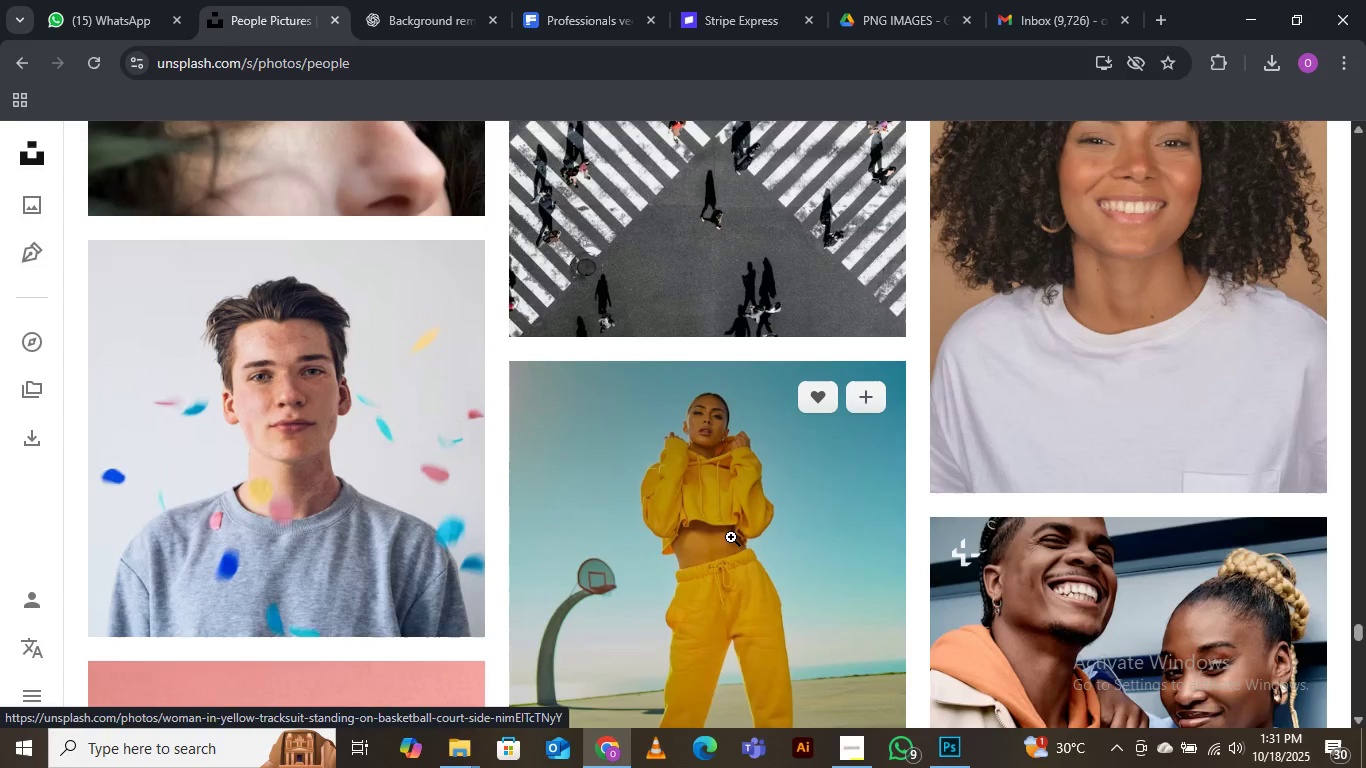 
scroll: coordinate [702, 510], scroll_direction: down, amount: 14.0
 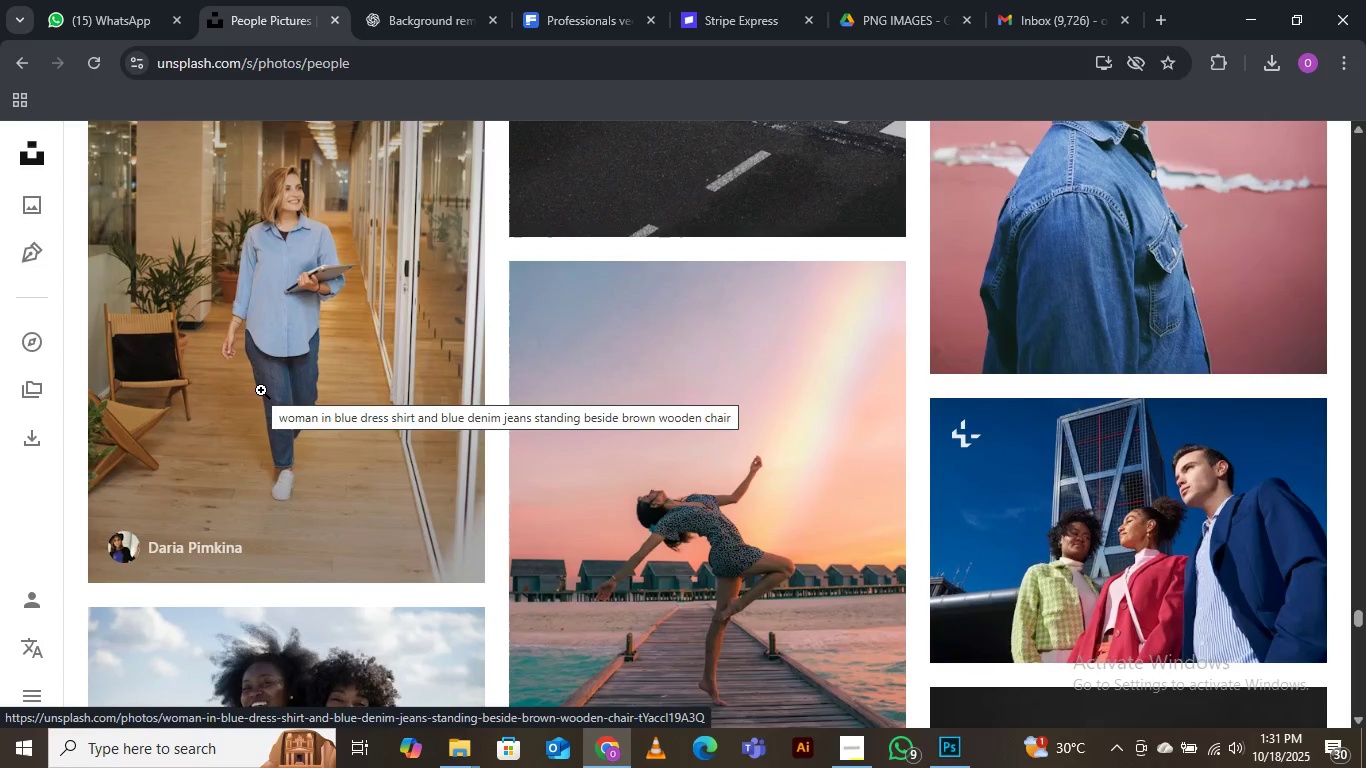 
mouse_move([444, 513])
 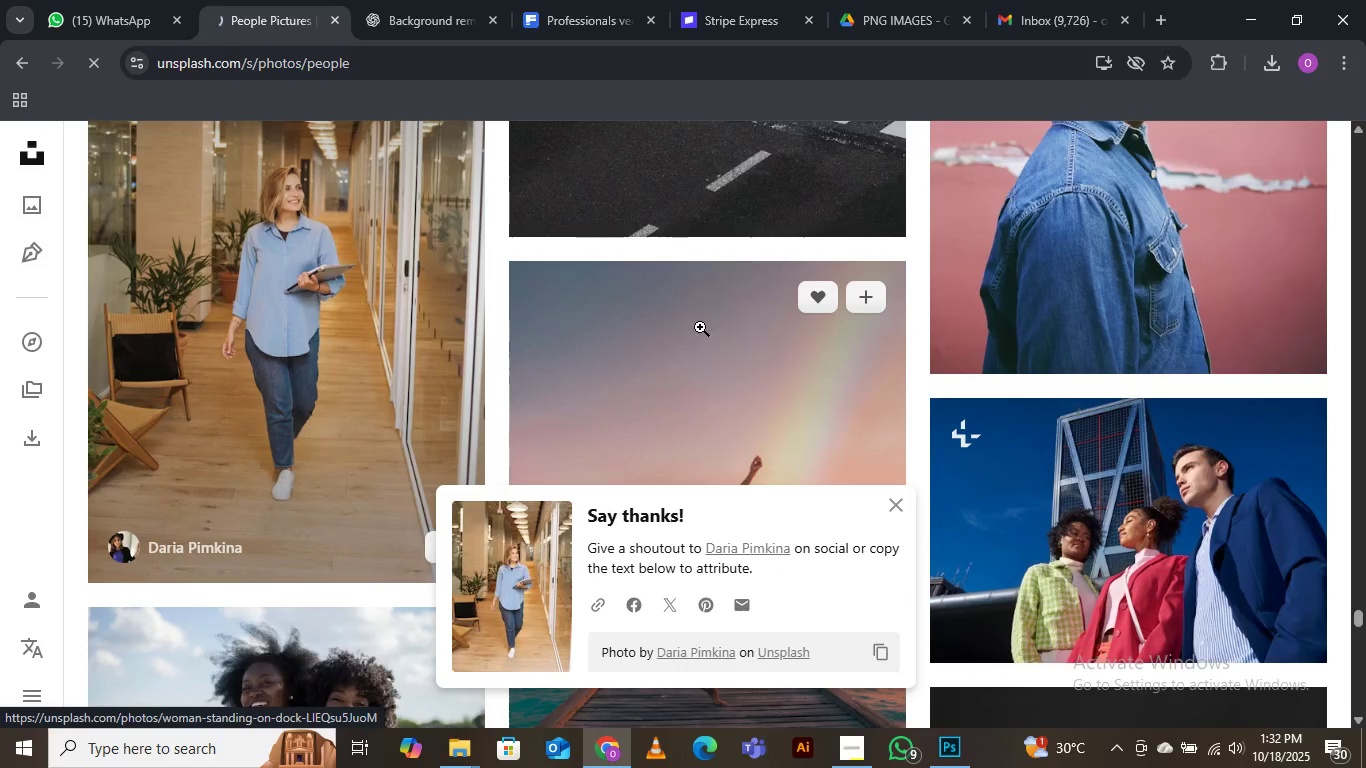 
scroll: coordinate [694, 325], scroll_direction: down, amount: 3.0
 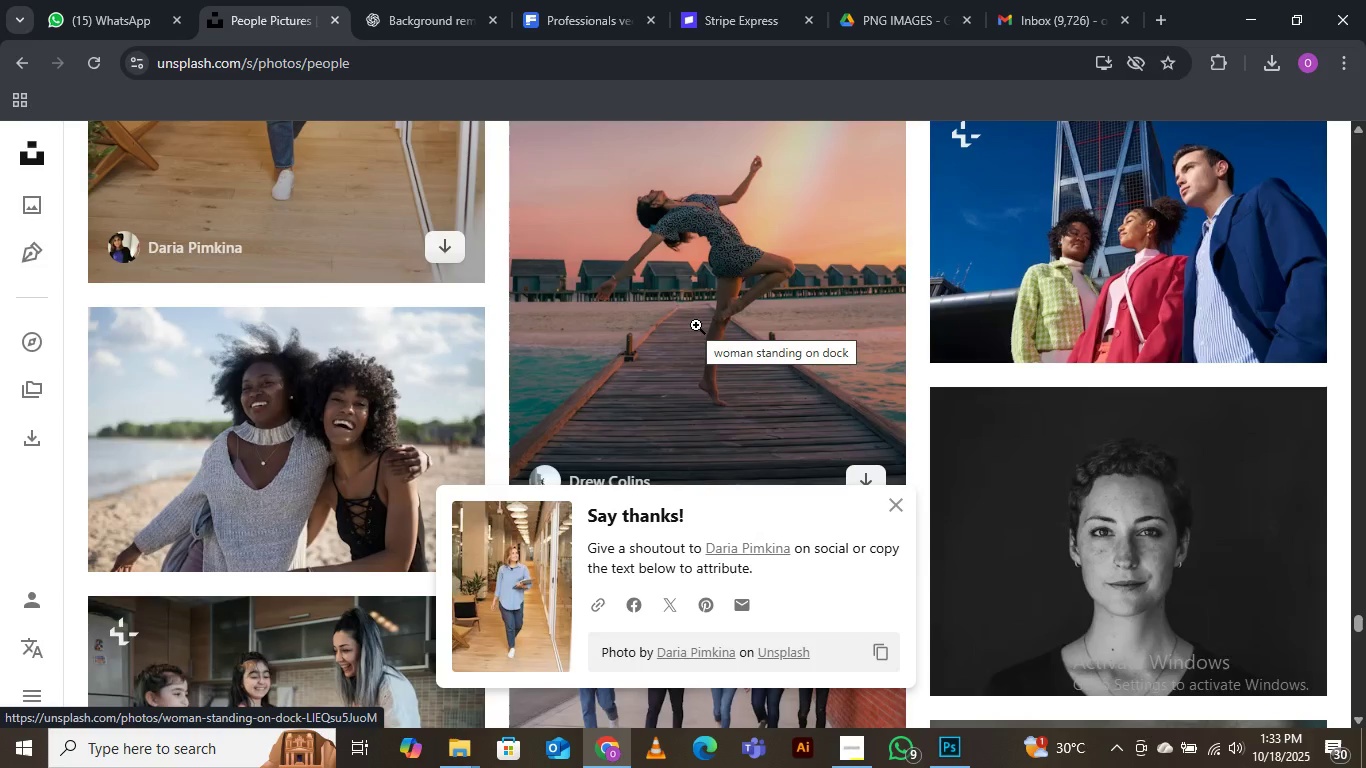 
wait(66.34)
 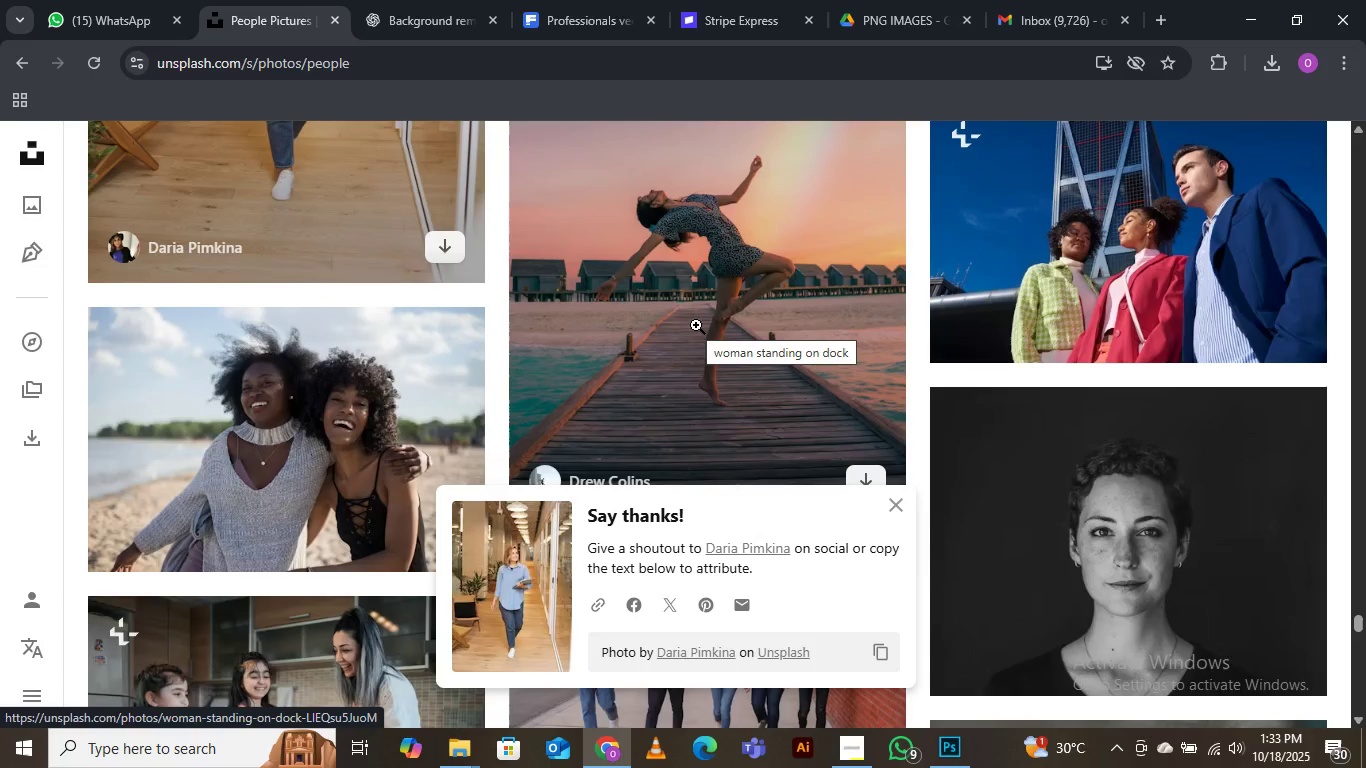 
scroll: coordinate [558, 293], scroll_direction: down, amount: 4.0
 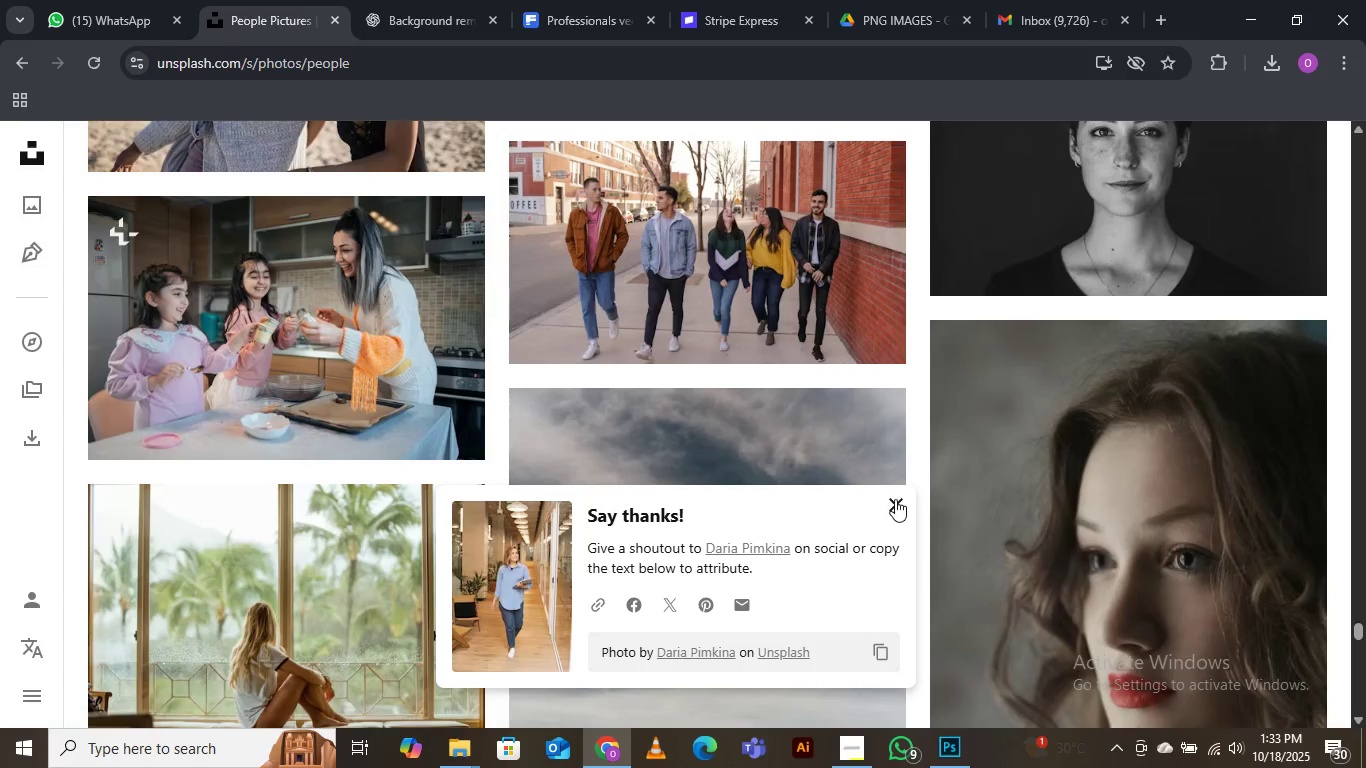 
left_click([895, 499])
 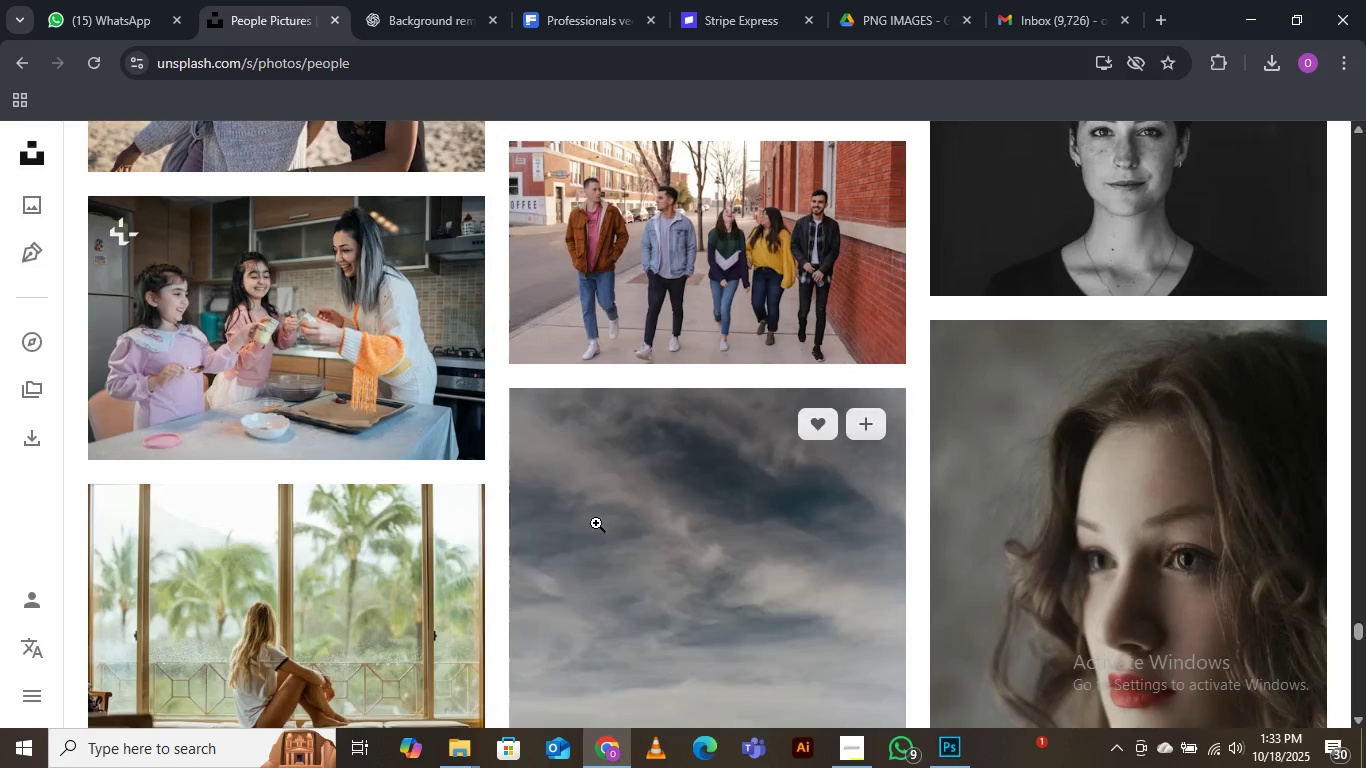 
mouse_move([621, 477])
 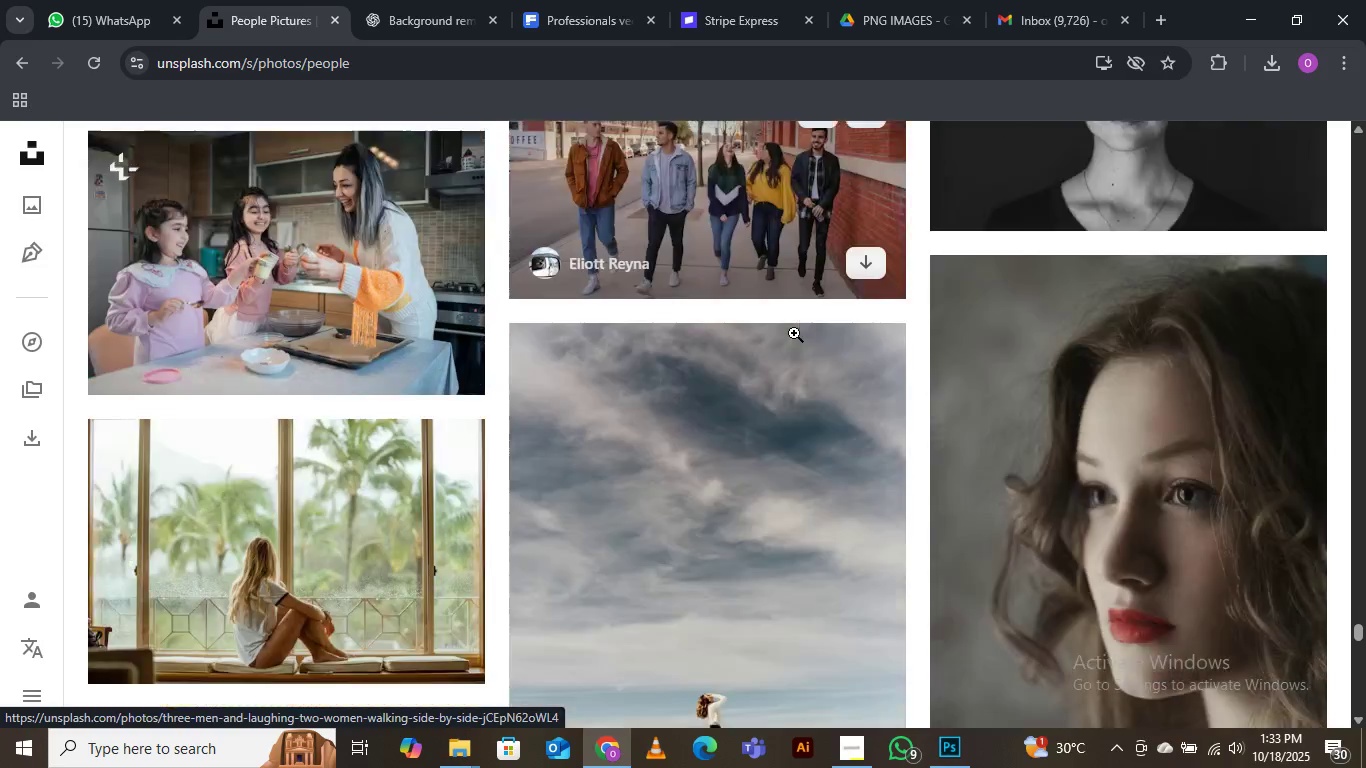 
scroll: coordinate [774, 384], scroll_direction: down, amount: 5.0
 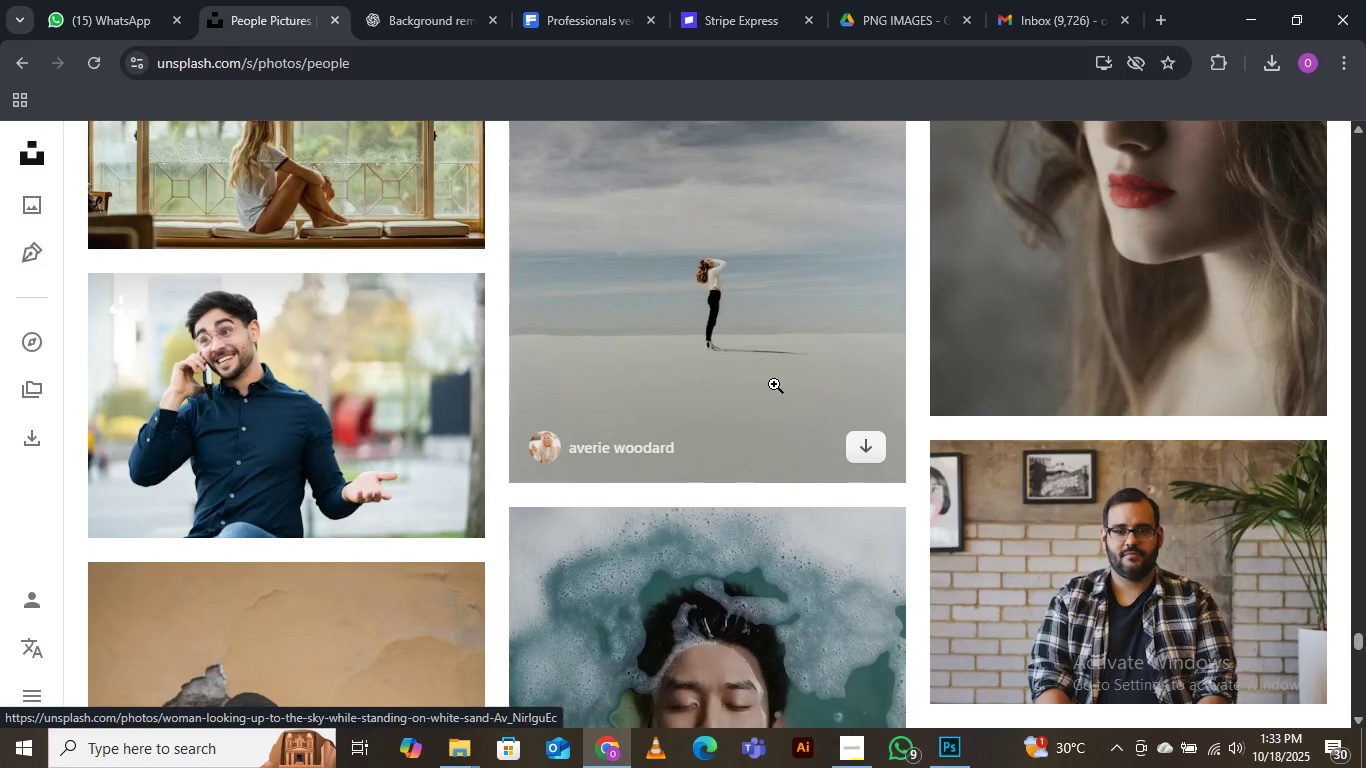 
wait(6.98)
 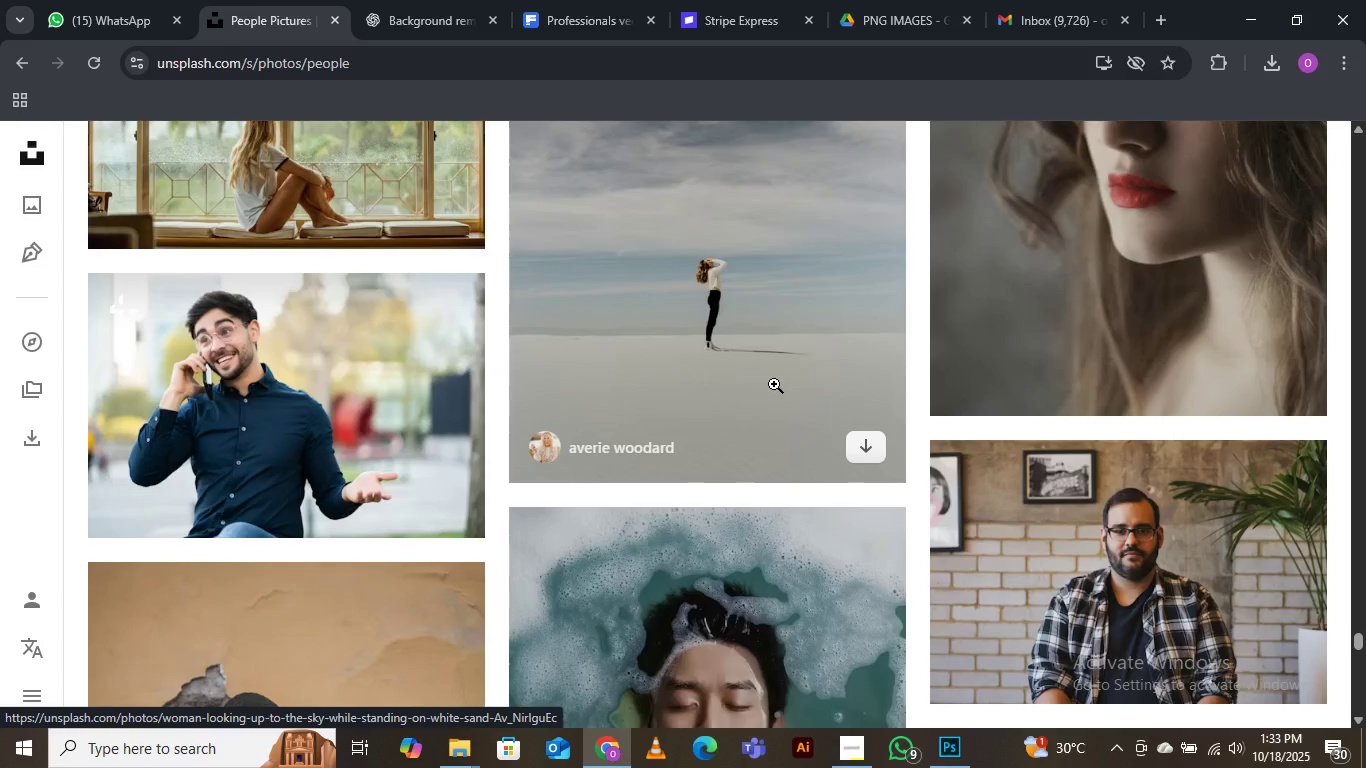 
scroll: coordinate [774, 384], scroll_direction: down, amount: 1.0
 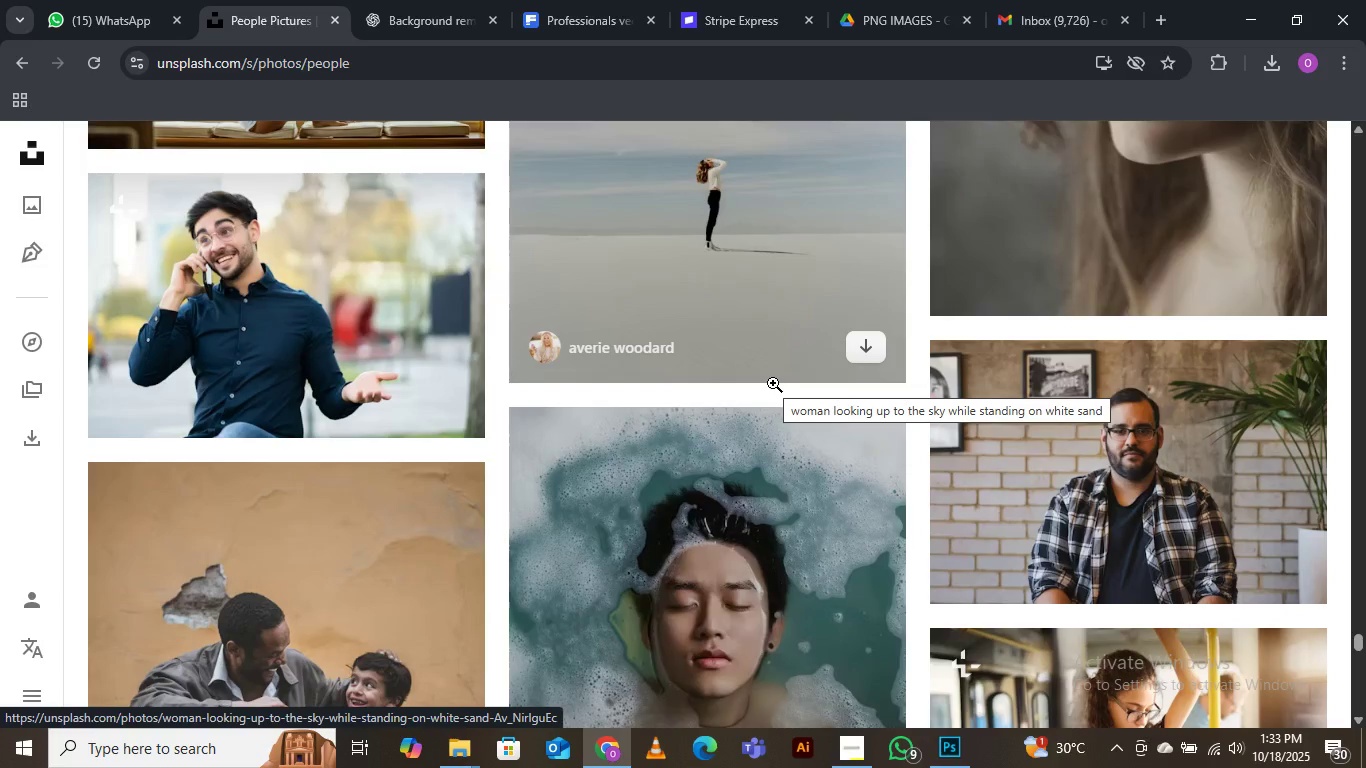 
wait(7.16)
 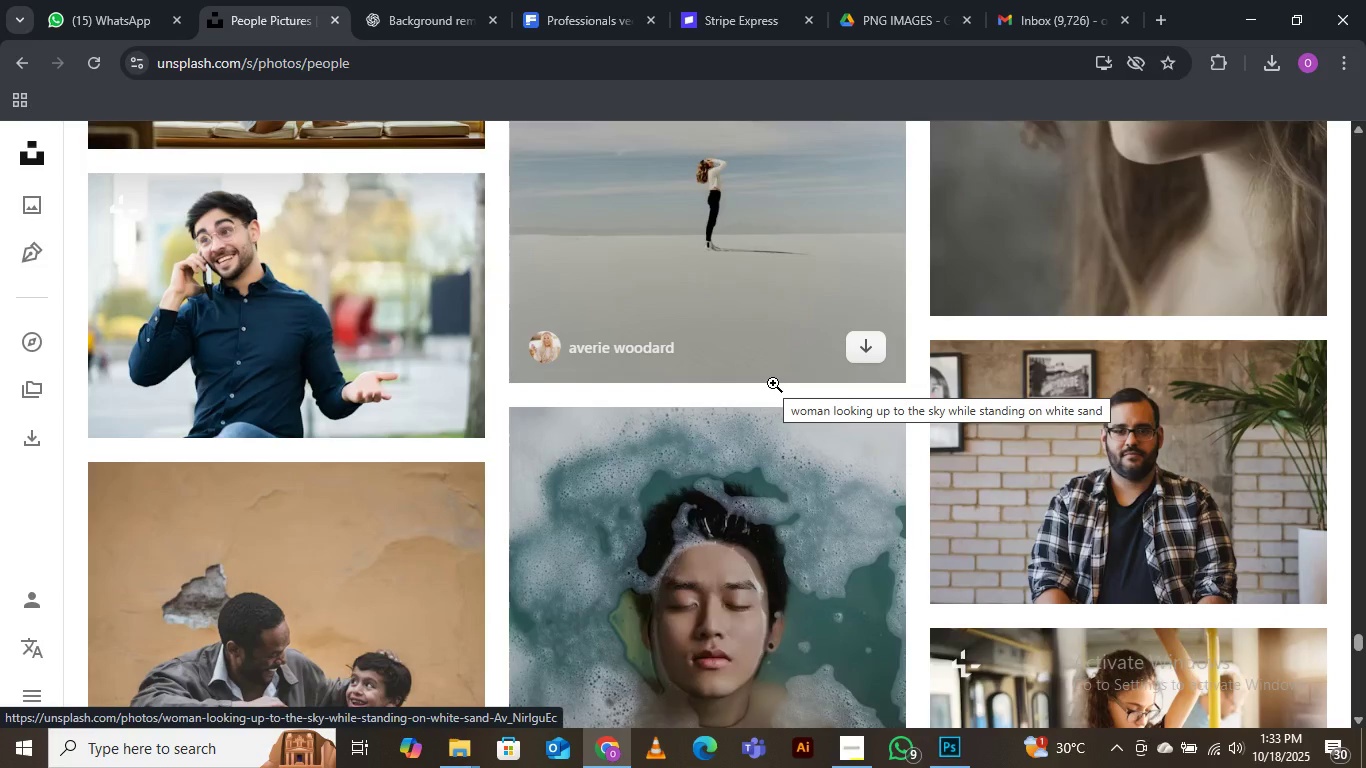 
scroll: coordinate [773, 383], scroll_direction: down, amount: 1.0
 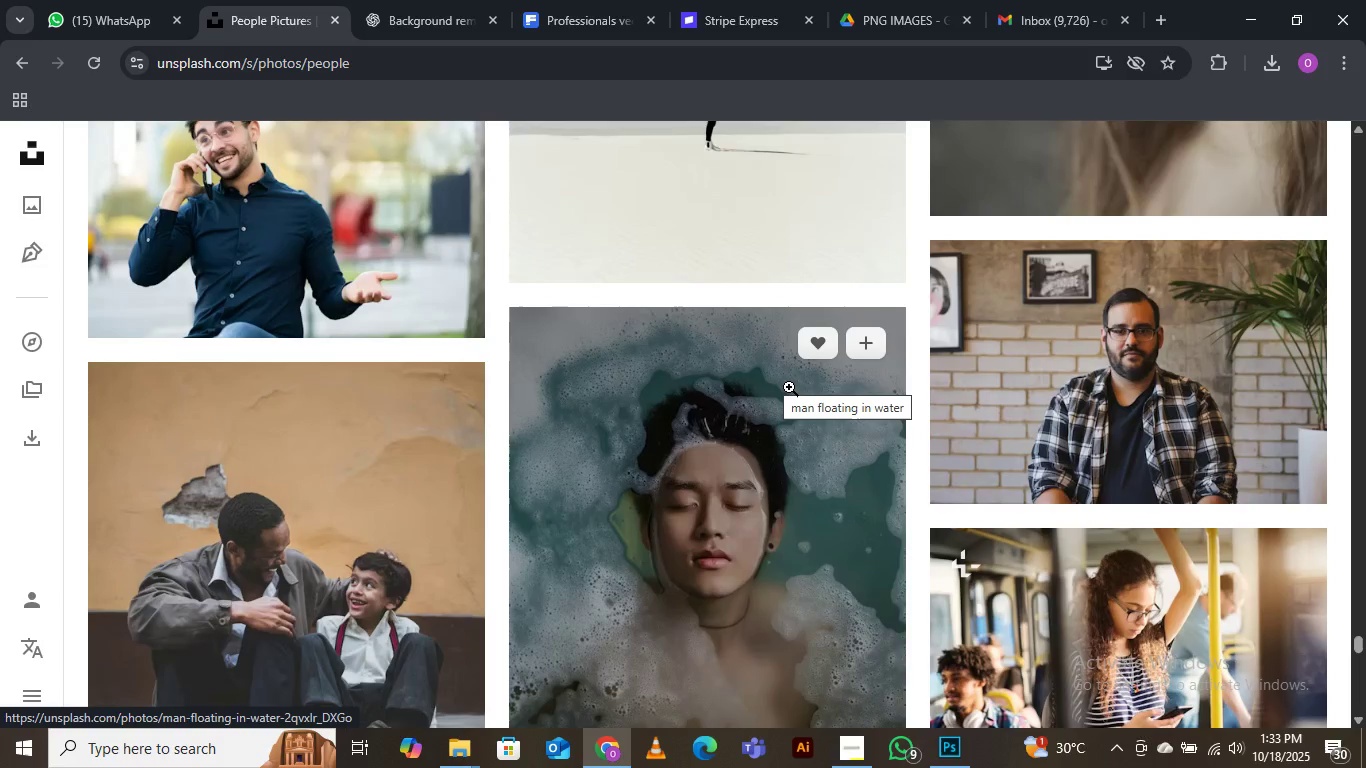 
wait(7.99)
 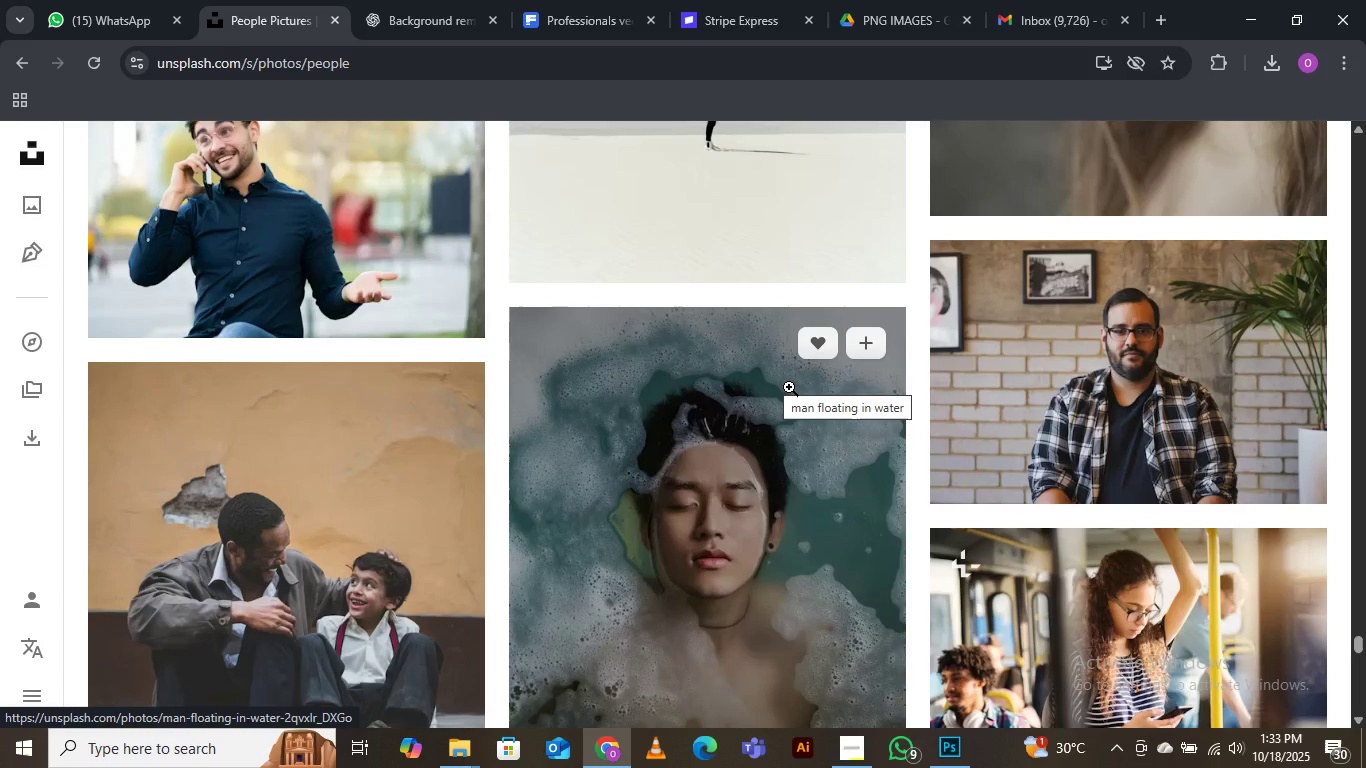 
scroll: coordinate [778, 402], scroll_direction: down, amount: 1.0
 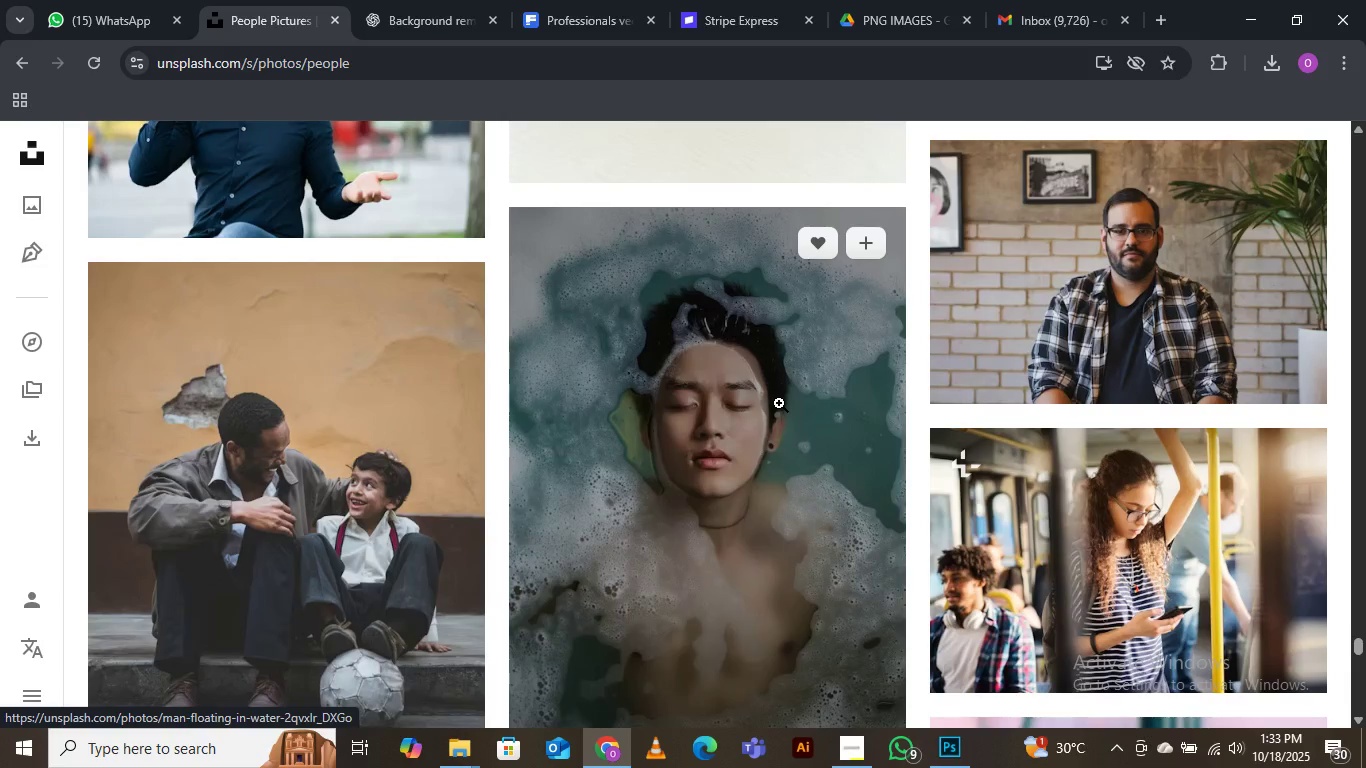 
wait(7.59)
 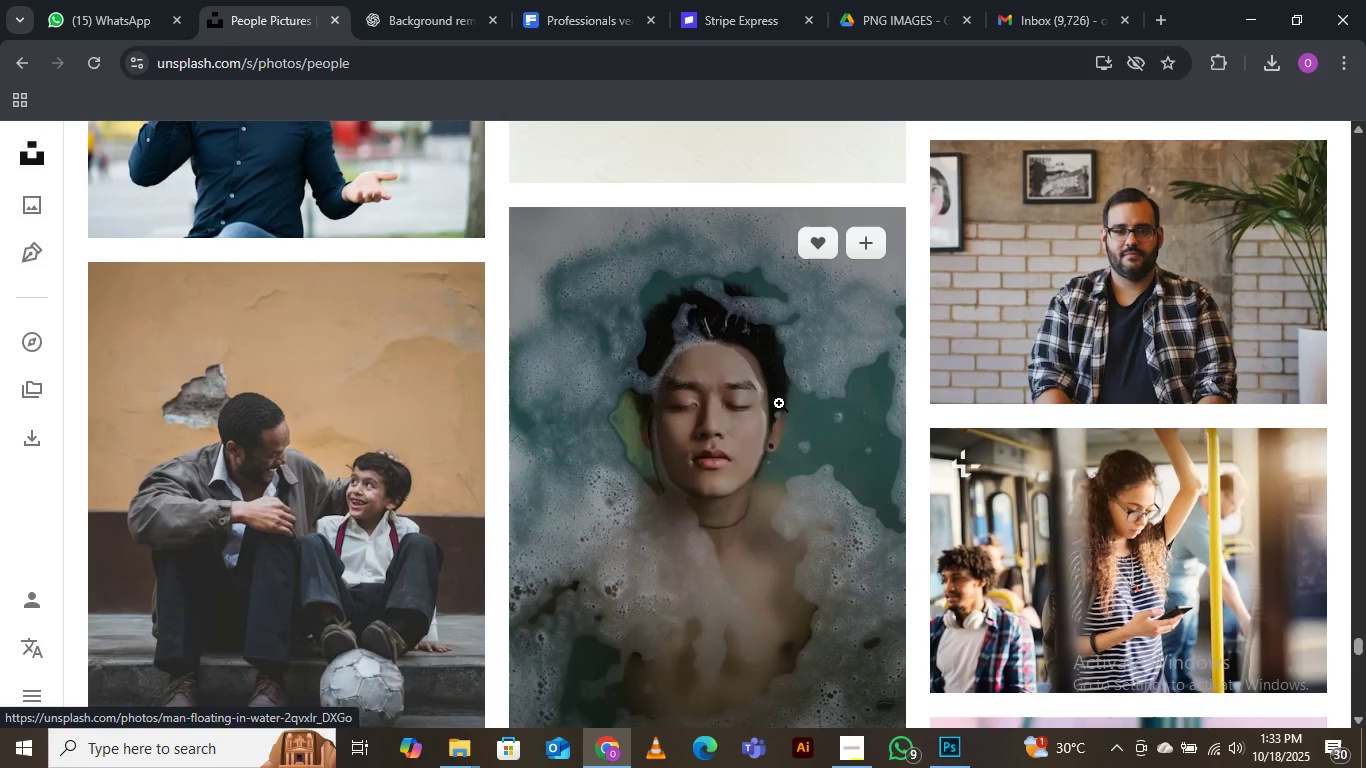 
scroll: coordinate [779, 403], scroll_direction: down, amount: 1.0
 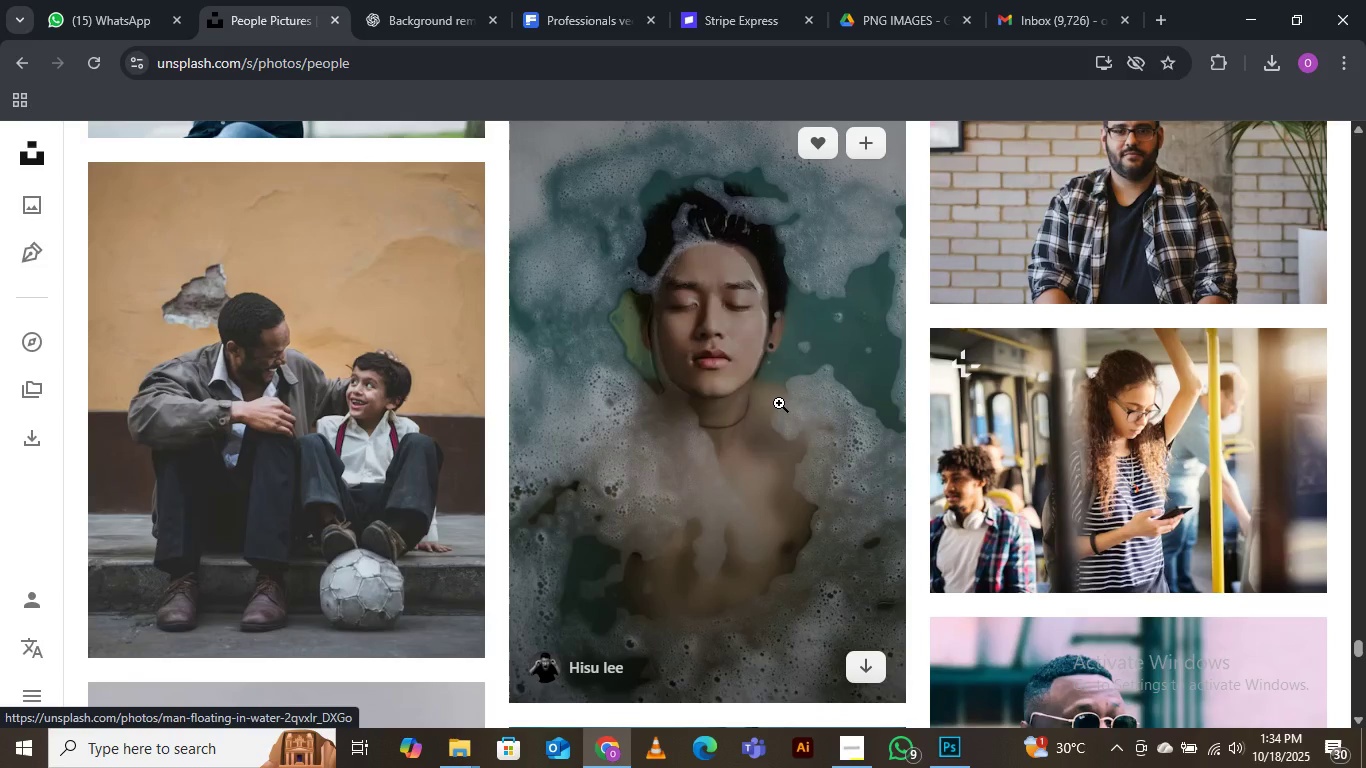 
wait(5.59)
 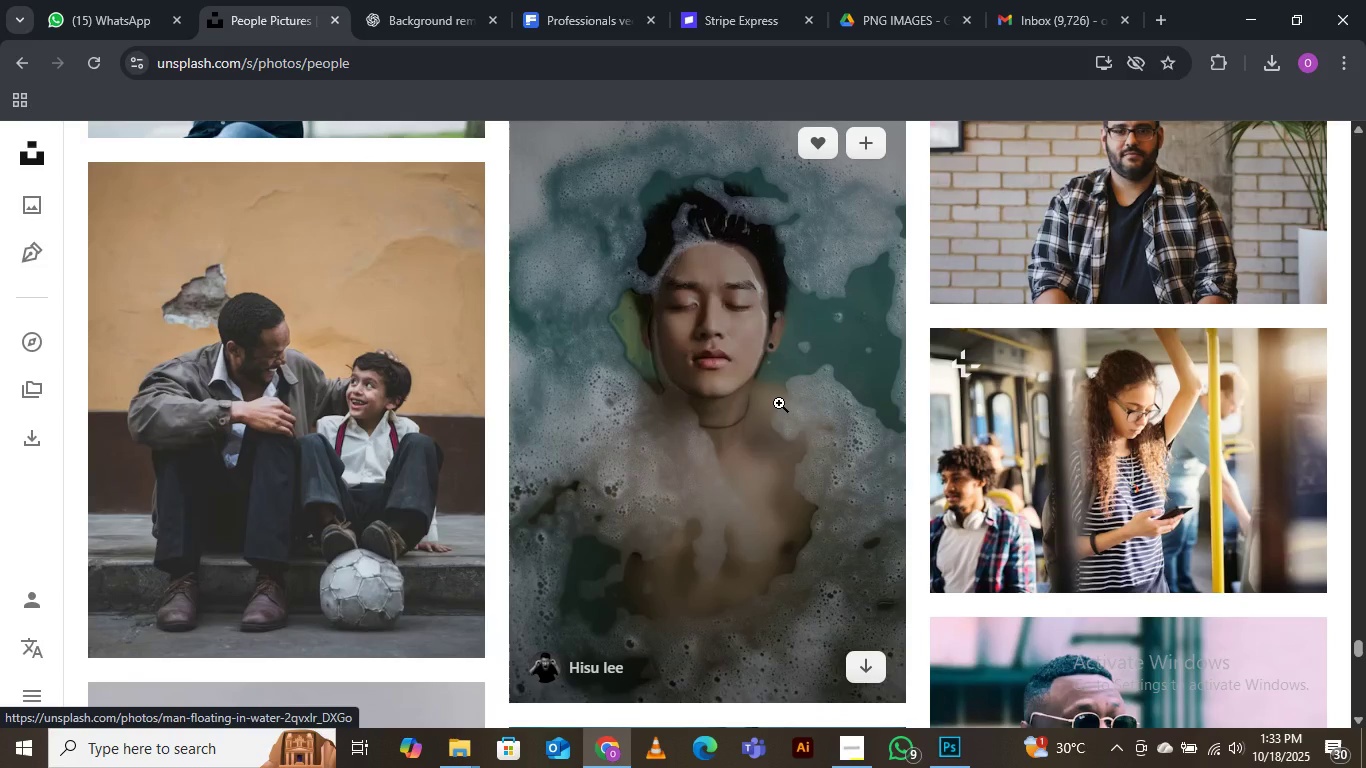 
scroll: coordinate [779, 403], scroll_direction: down, amount: 1.0
 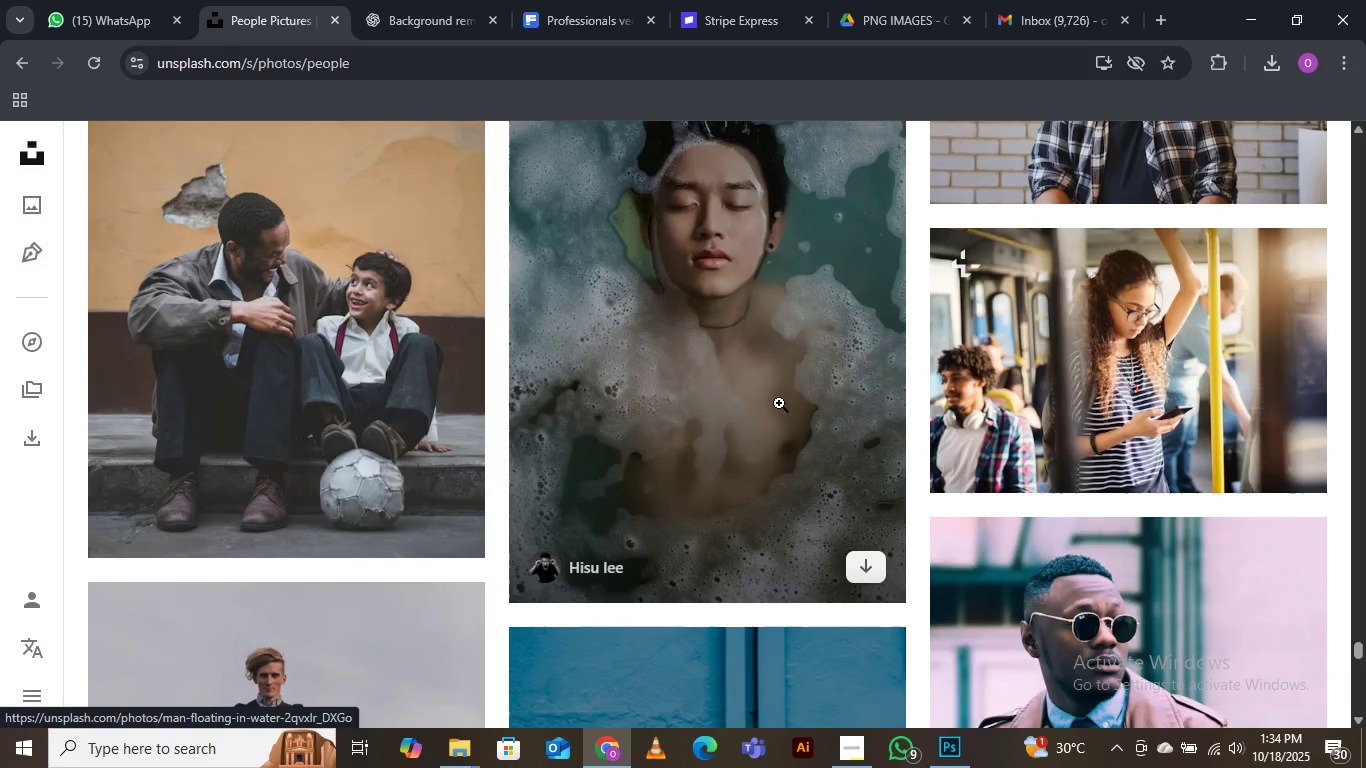 
wait(6.15)
 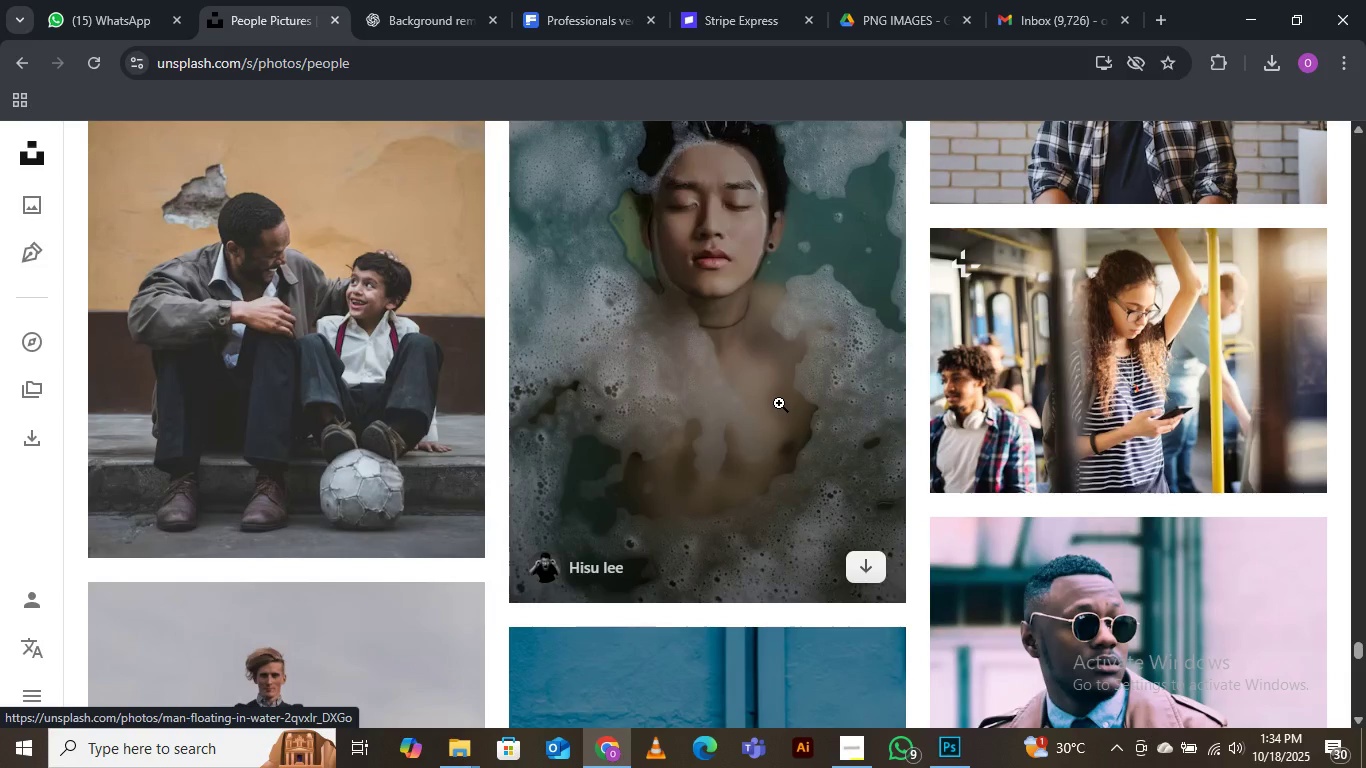 
scroll: coordinate [779, 403], scroll_direction: down, amount: 2.0
 